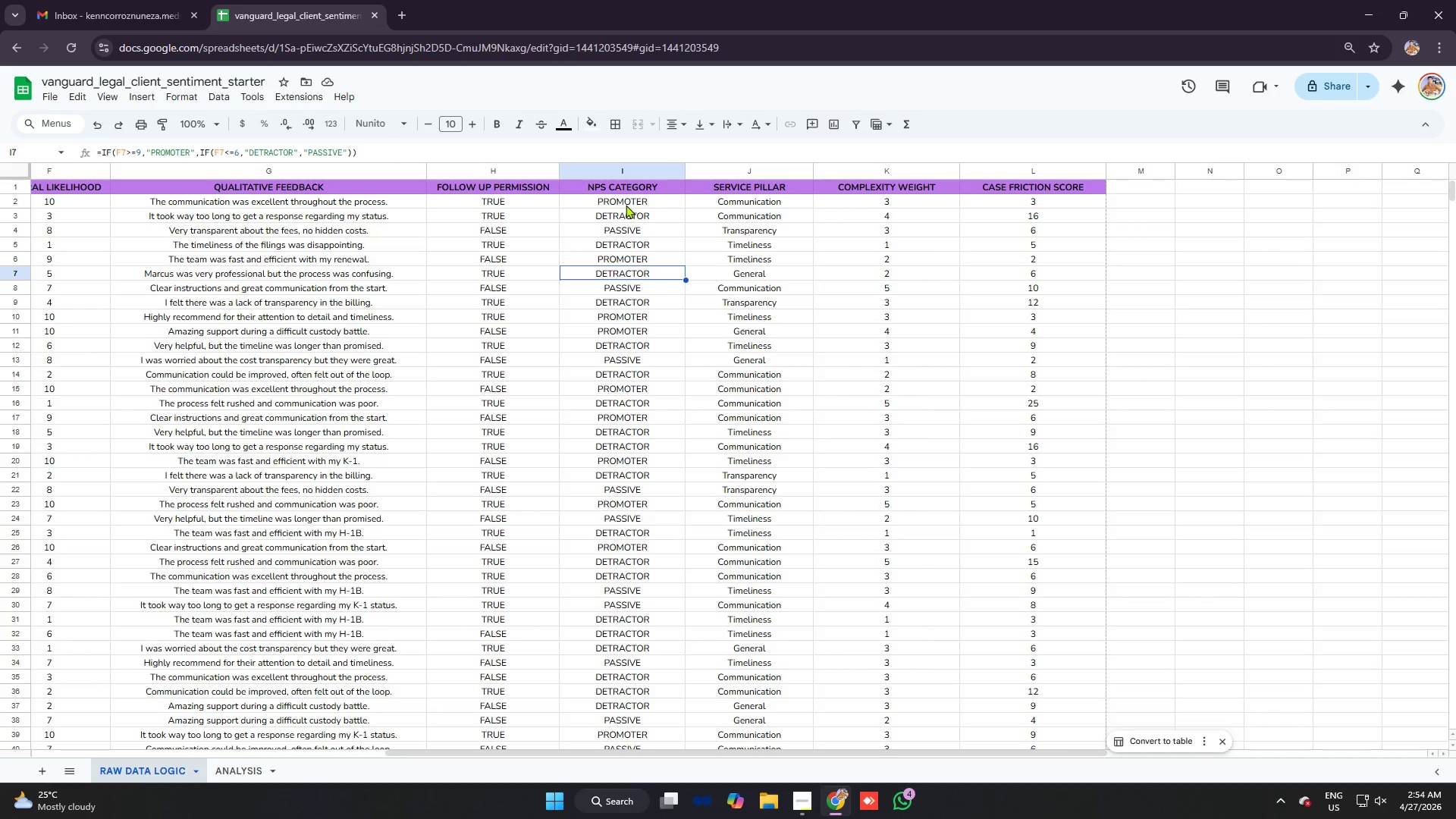 
key(ArrowDown)
 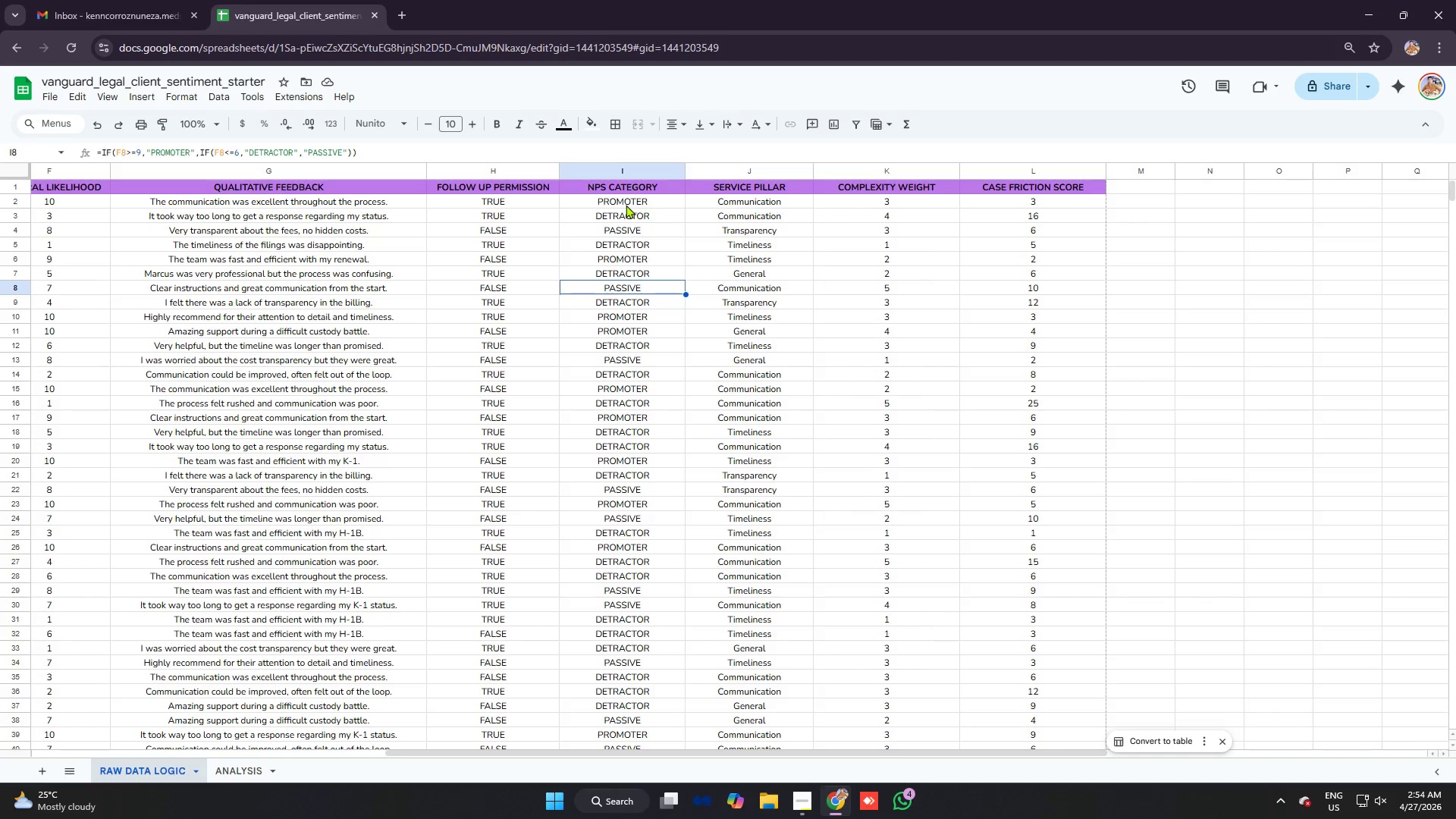 
key(ArrowDown)
 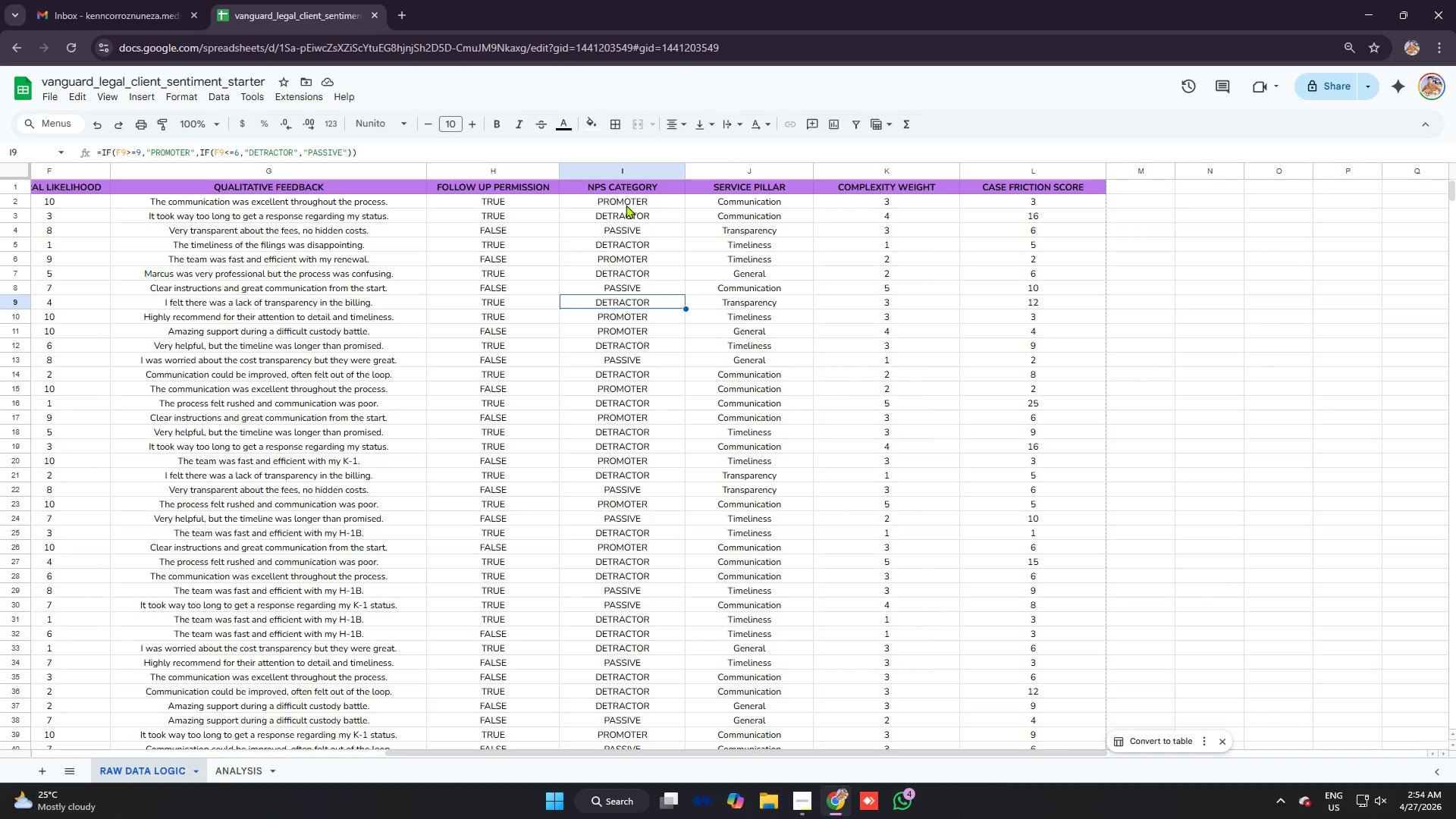 
key(ArrowDown)
 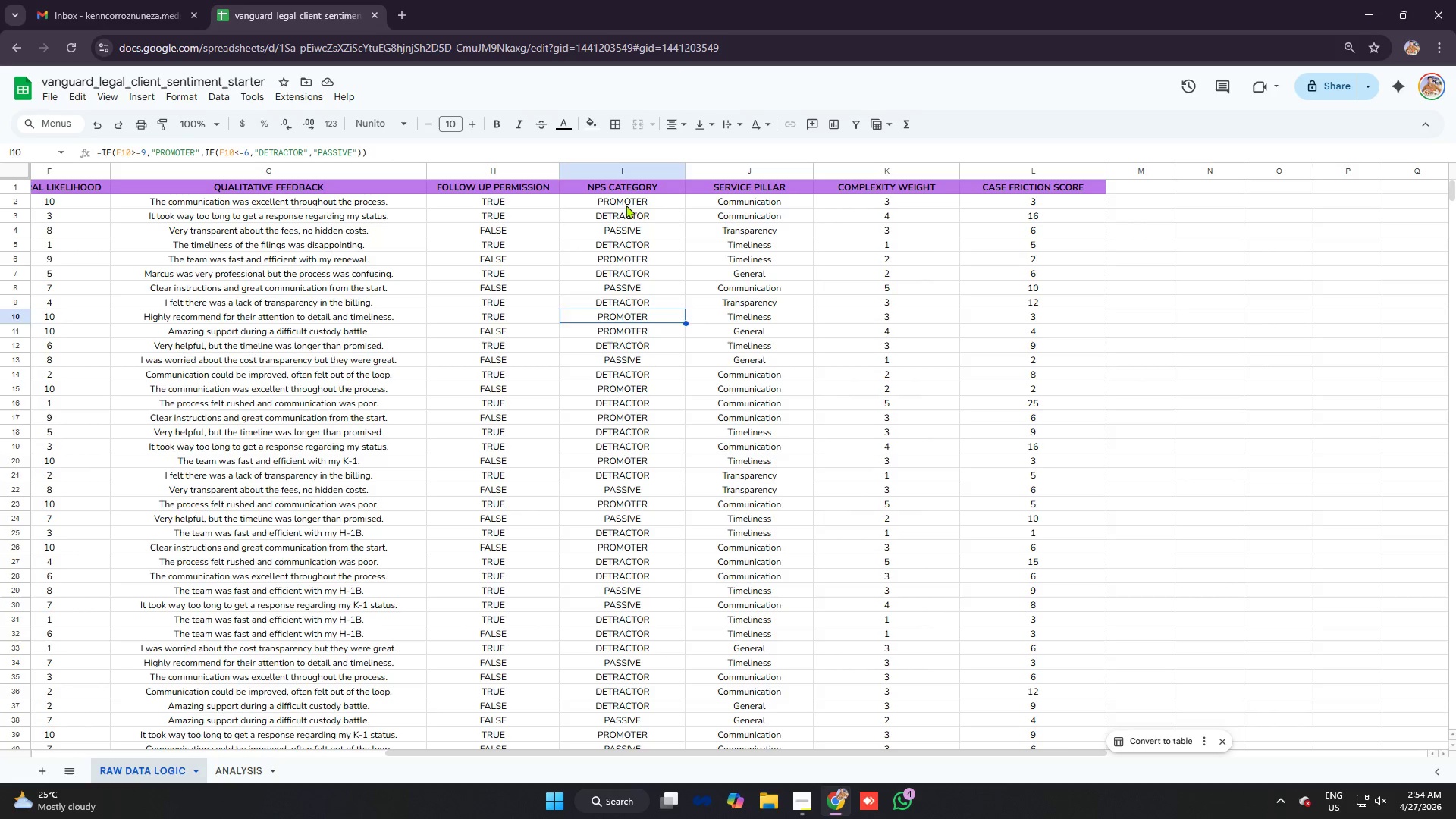 
key(ArrowDown)
 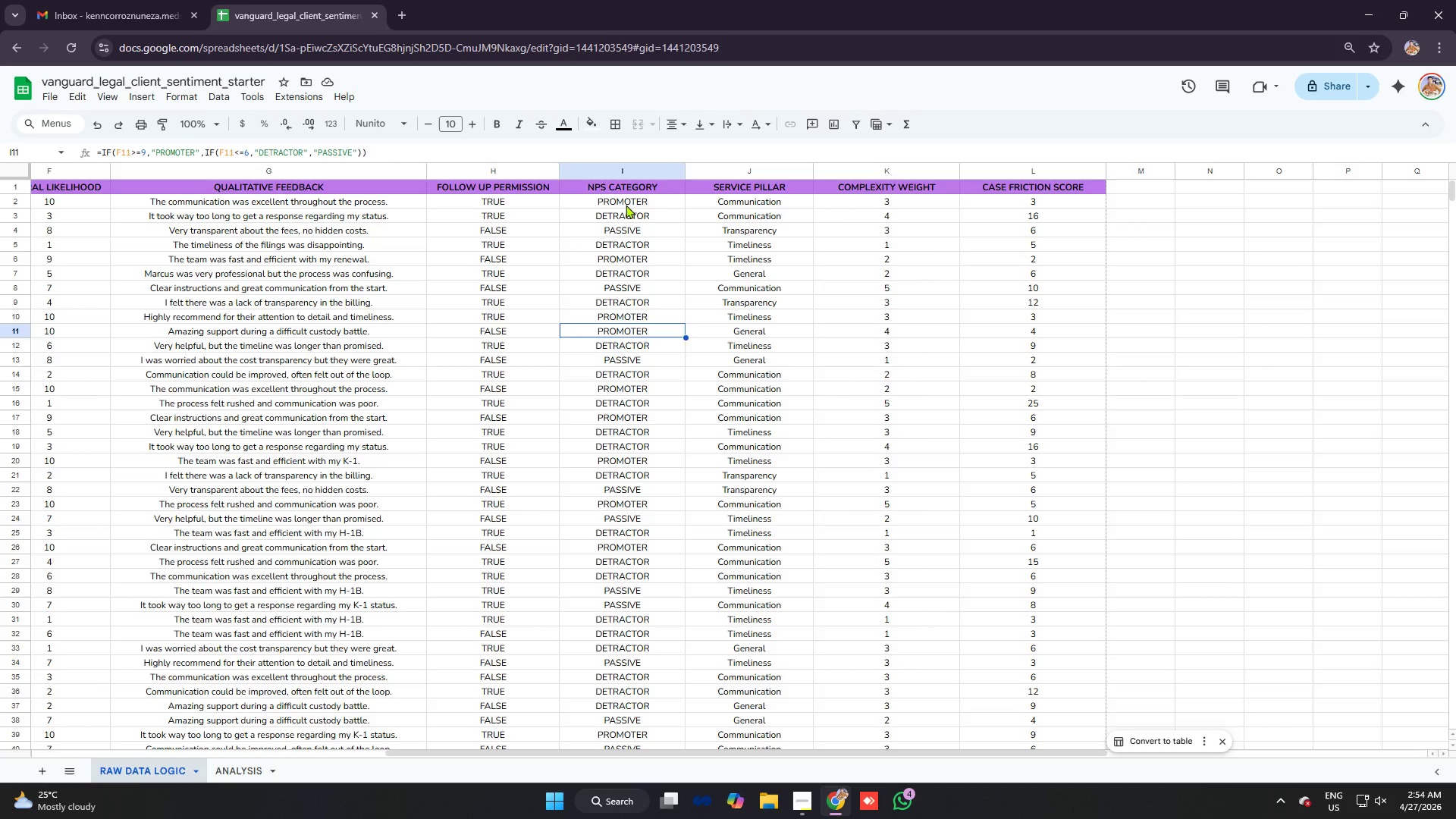 
key(ArrowDown)
 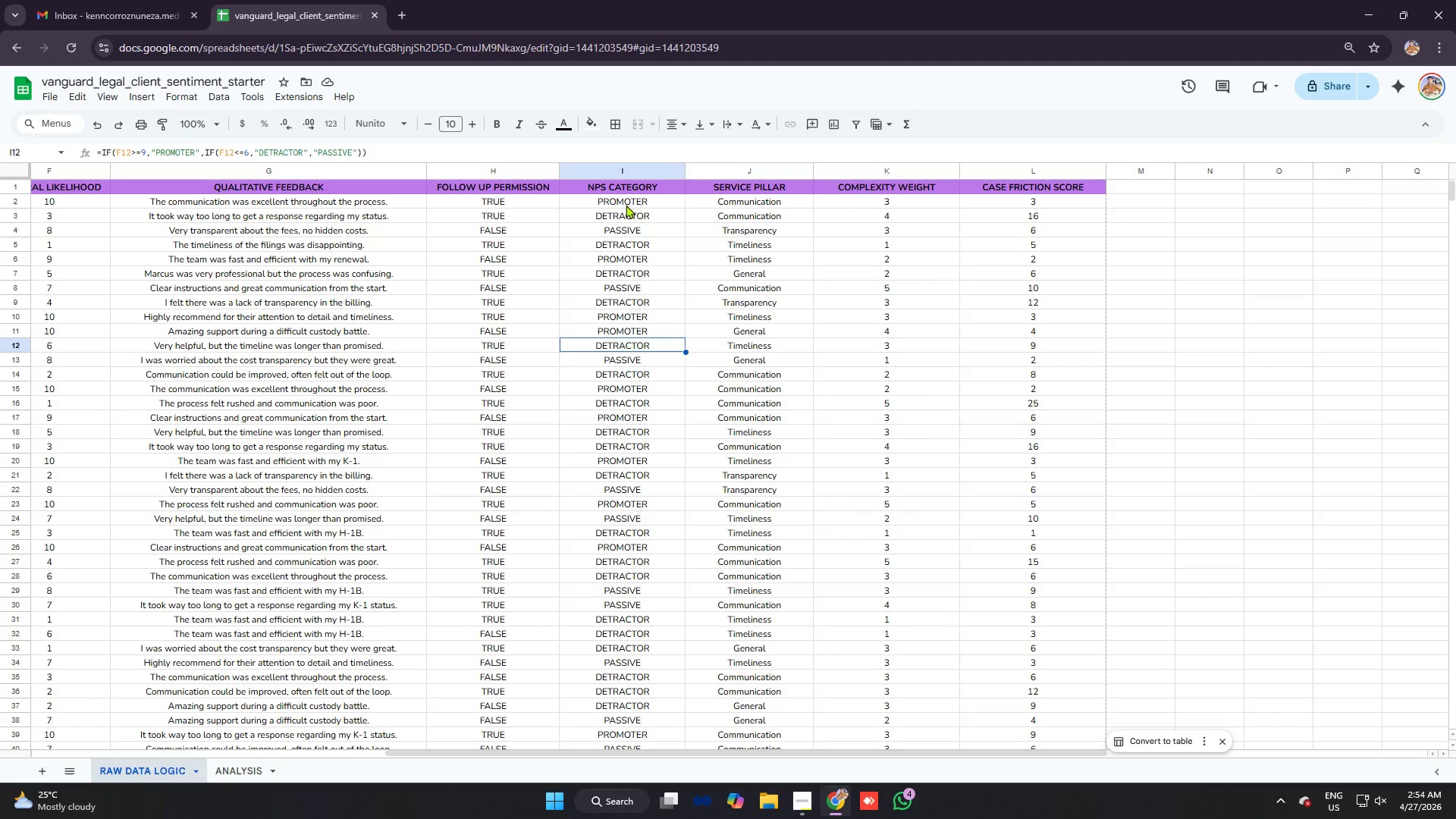 
hold_key(key=ArrowDown, duration=1.44)
 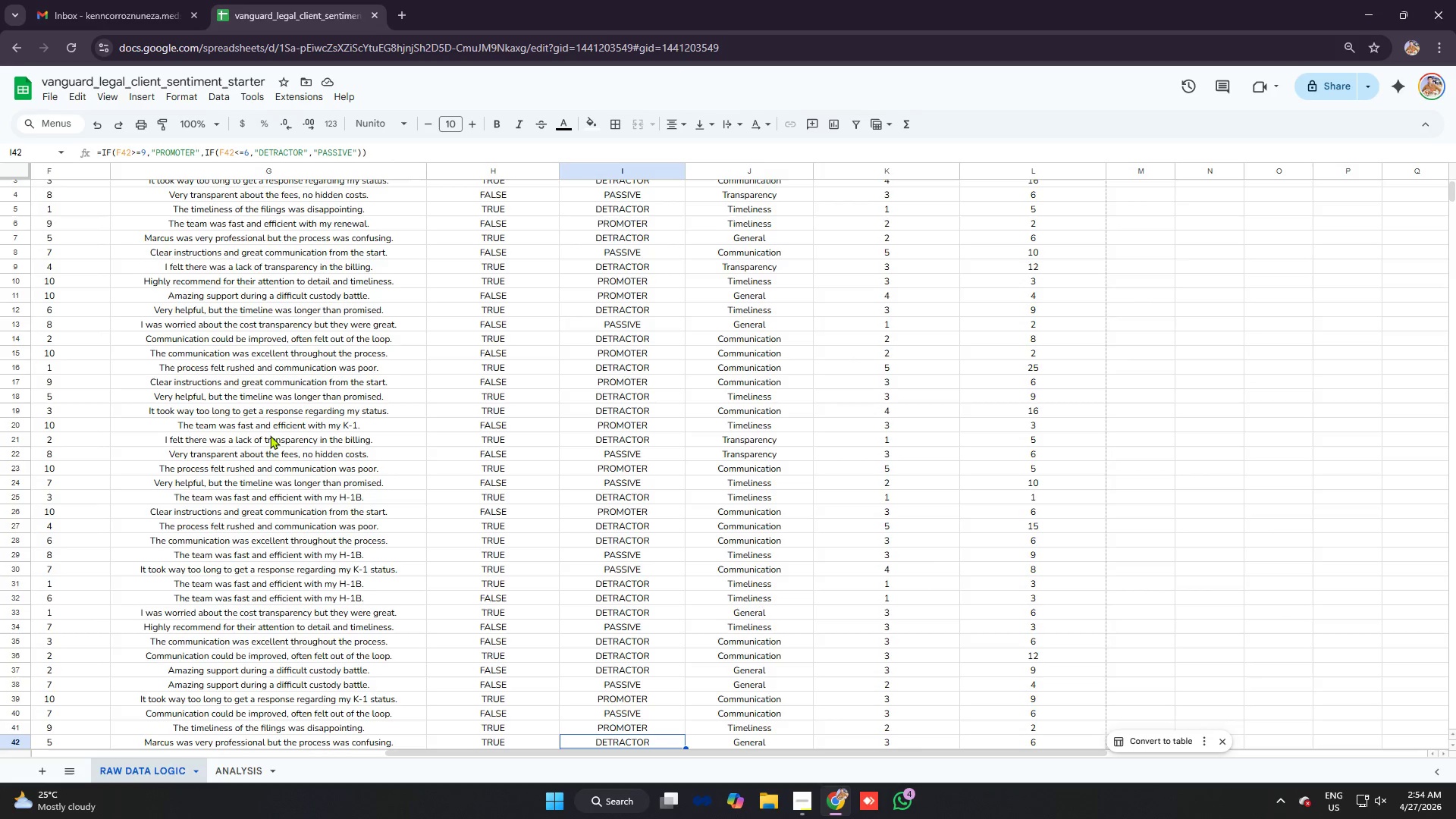 
left_click([257, 770])
 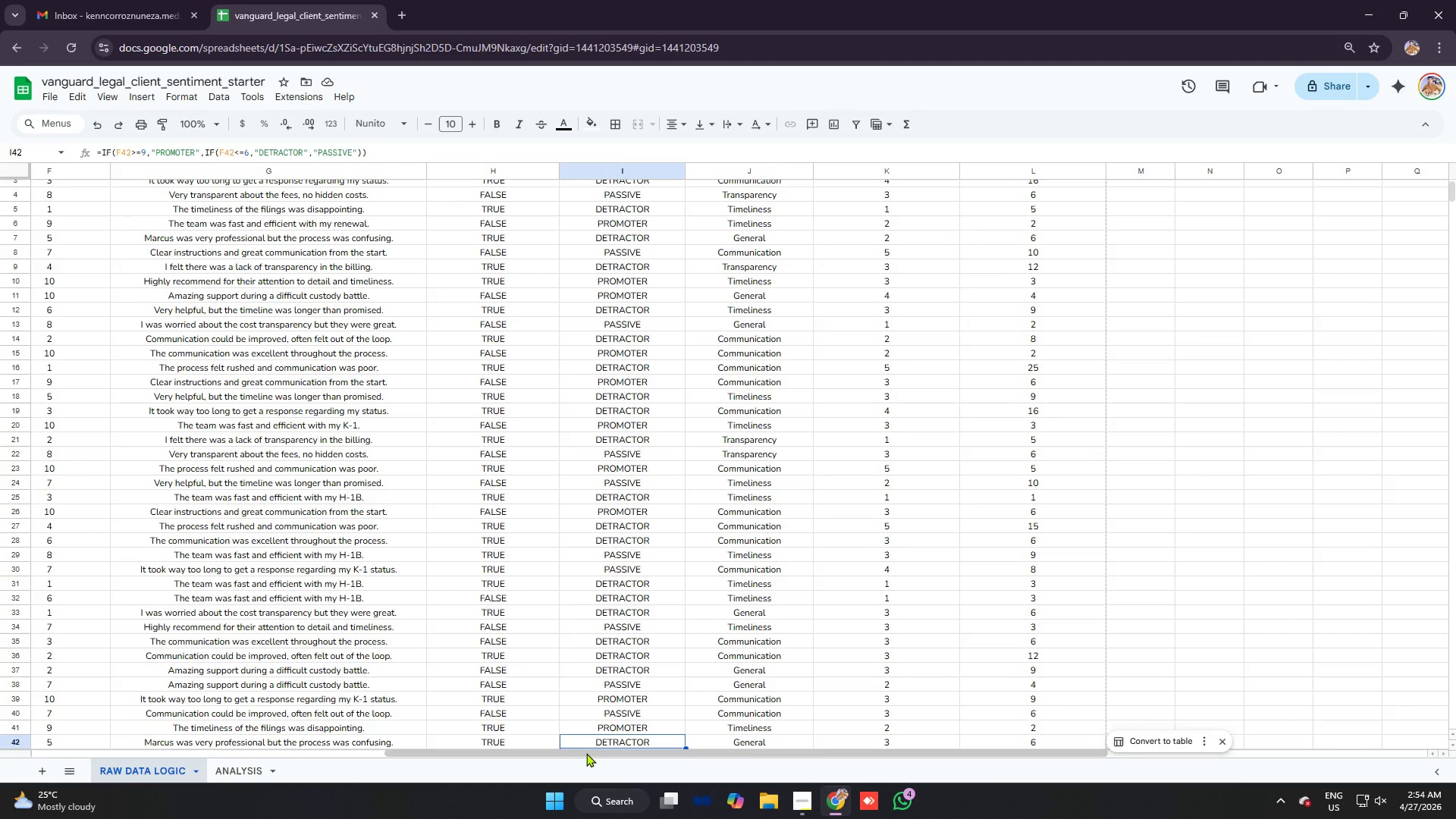 
scroll: coordinate [606, 645], scroll_direction: up, amount: 9.0
 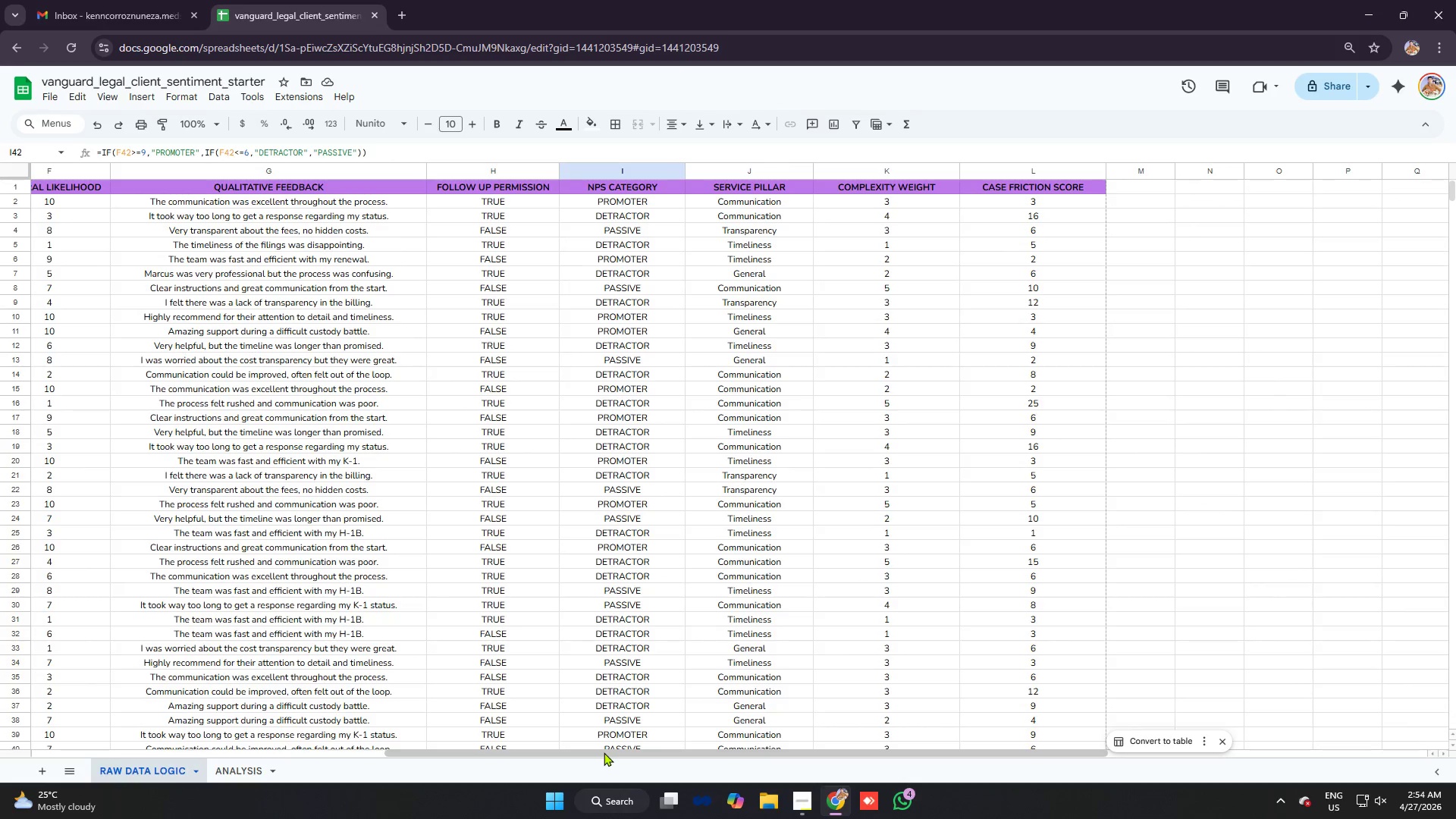 
left_click_drag(start_coordinate=[601, 752], to_coordinate=[509, 761])
 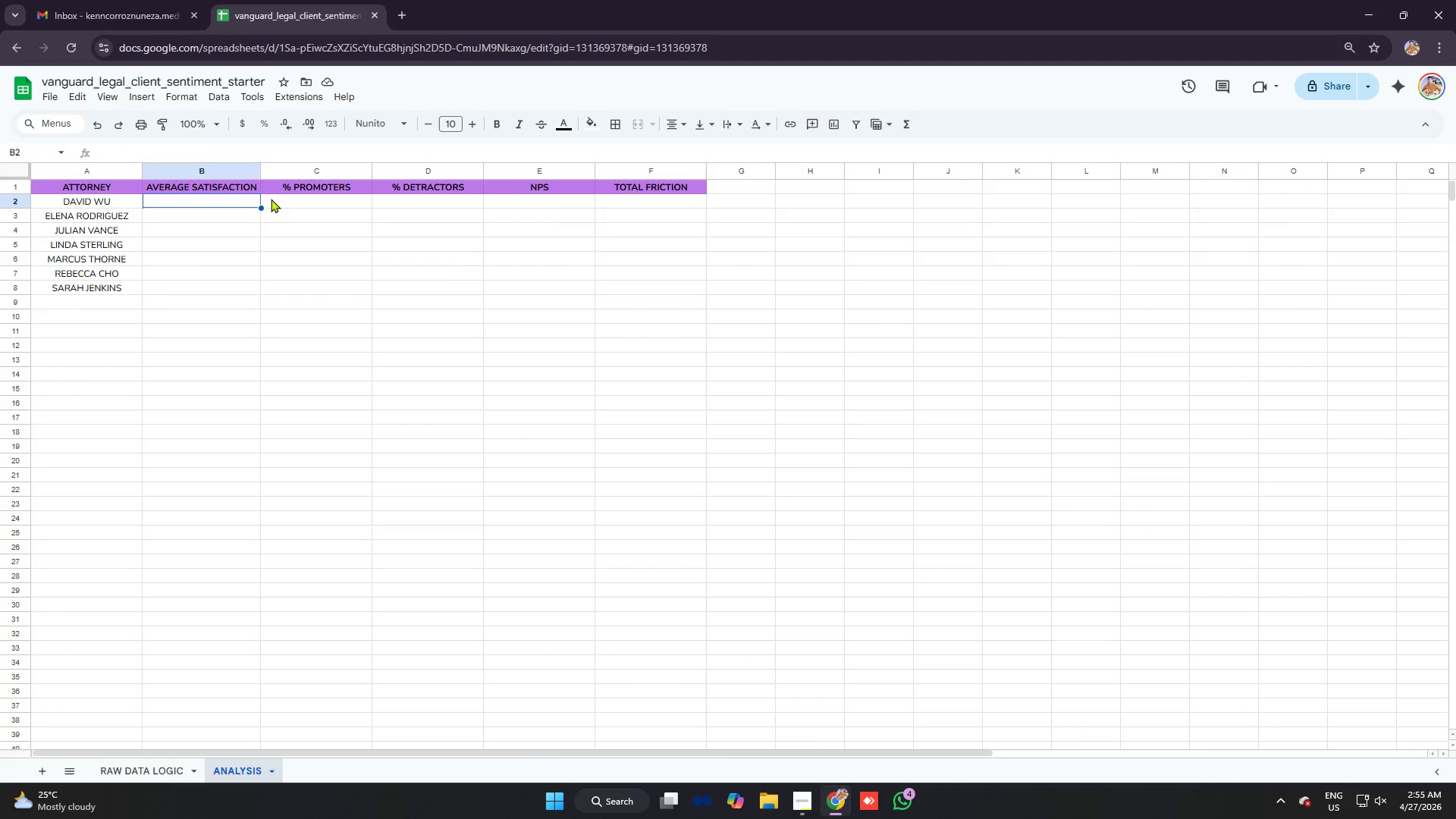 
left_click_drag(start_coordinate=[260, 174], to_coordinate=[275, 174])
 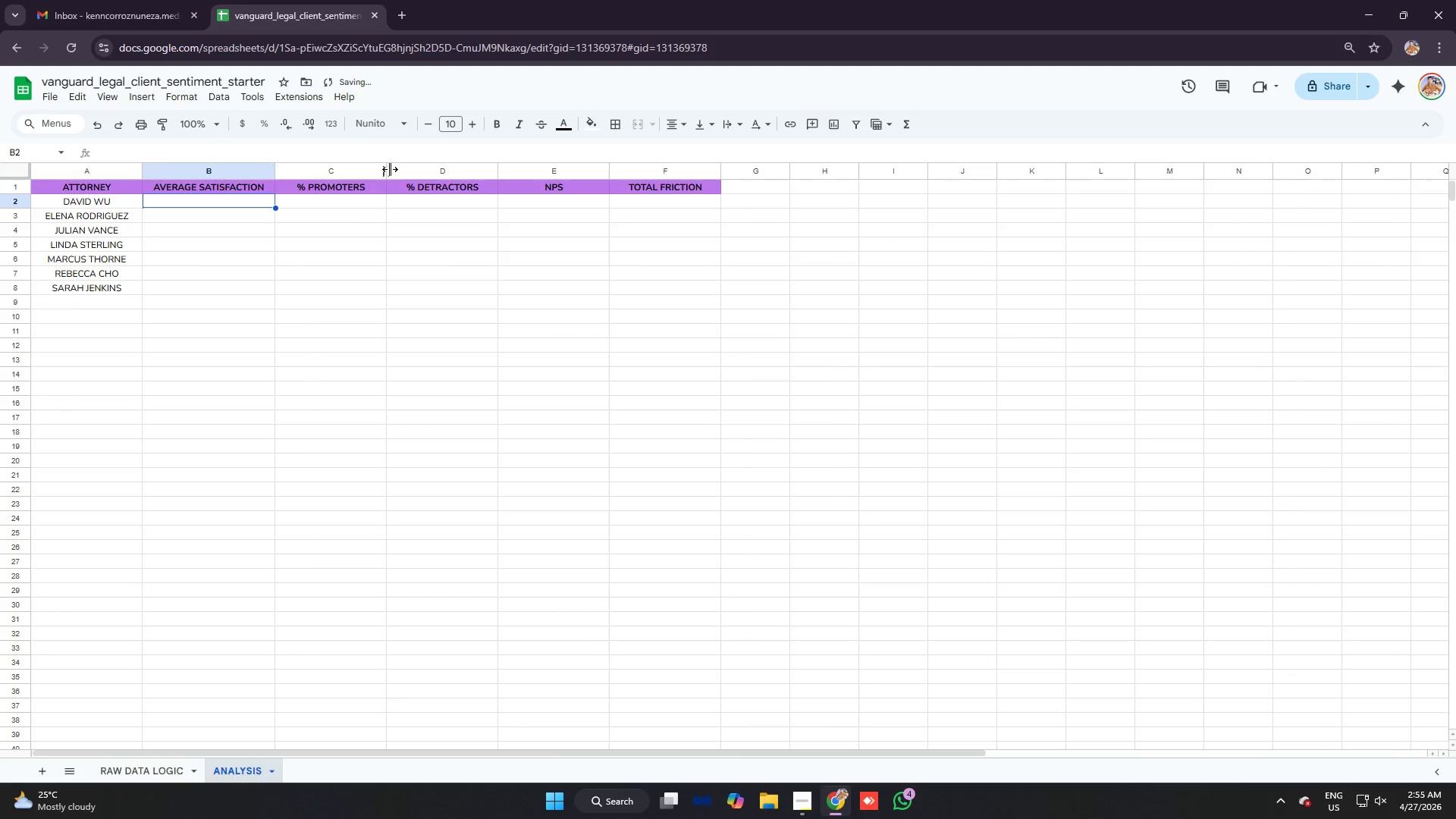 
left_click_drag(start_coordinate=[389, 169], to_coordinate=[394, 170])
 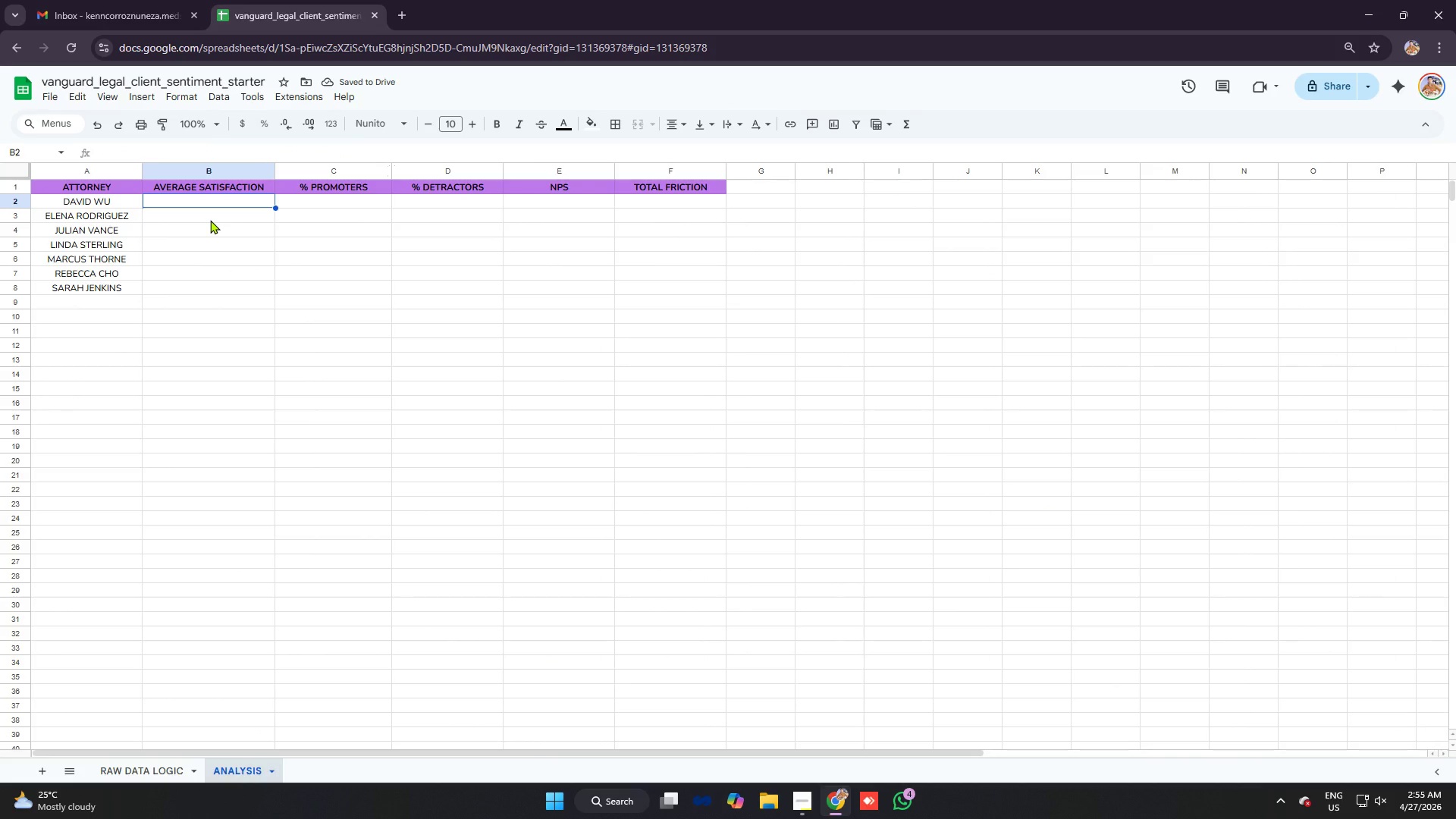 
type(=average)
key(Tab)
type(data!)
key(Backspace)
key(Backspace)
key(Backspace)
key(Backspace)
key(Backspace)
 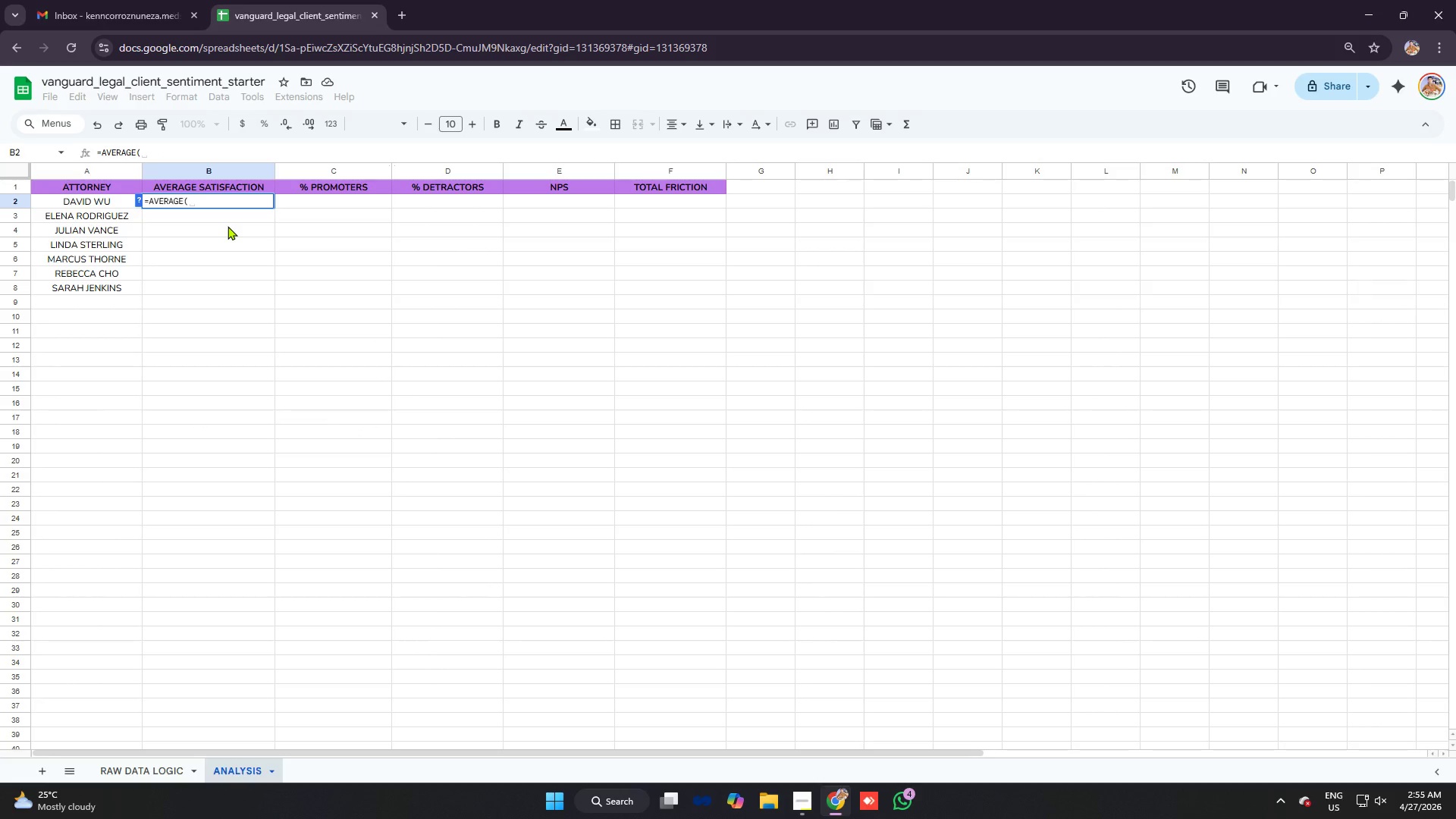 
type('raw data logic'!e:E)
key(Backspace)
type(e, 'D)
key(Backspace)
type(raw data logic'!d:D)
key(Backspace)
type(d, a2)
 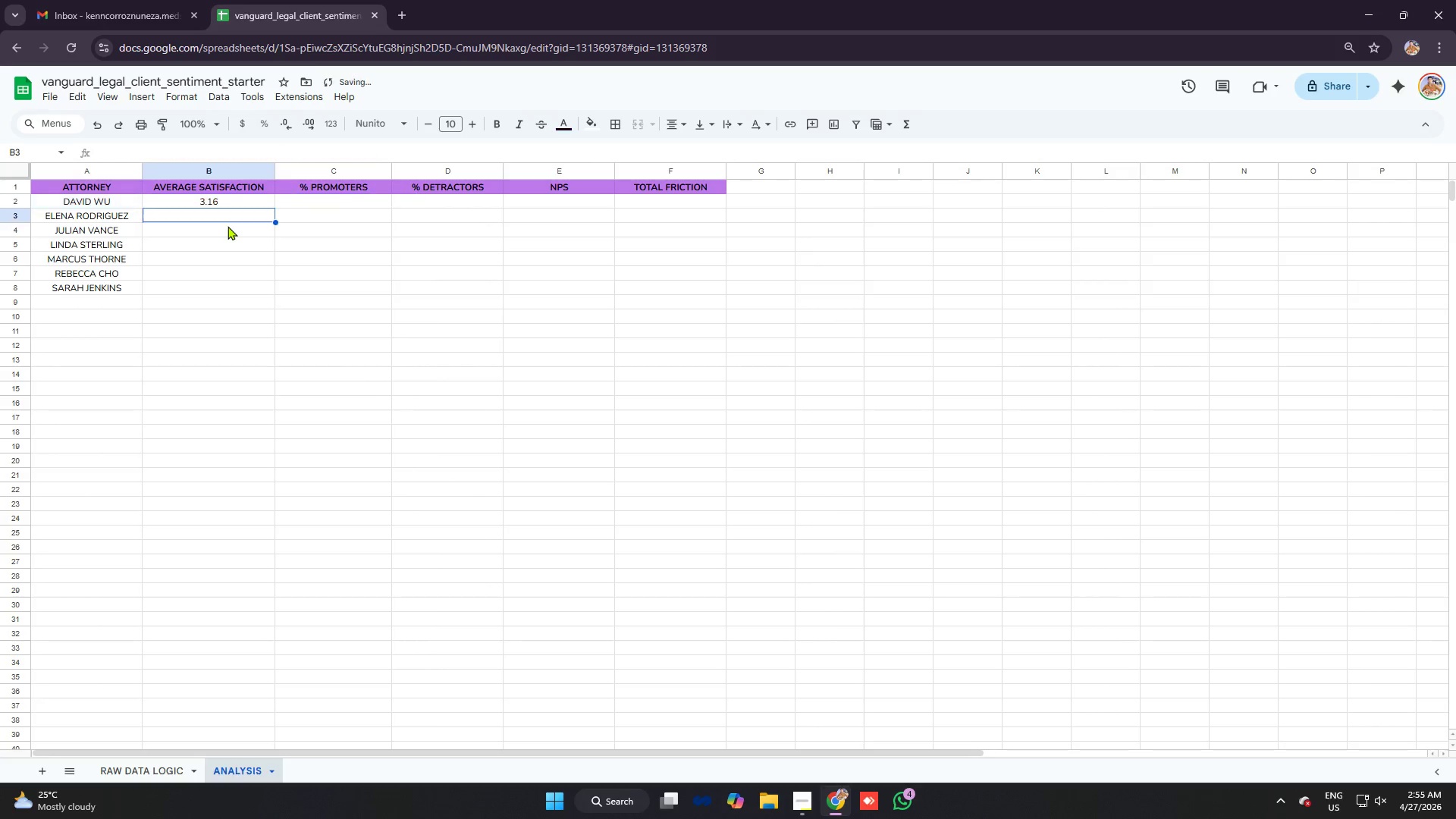 
 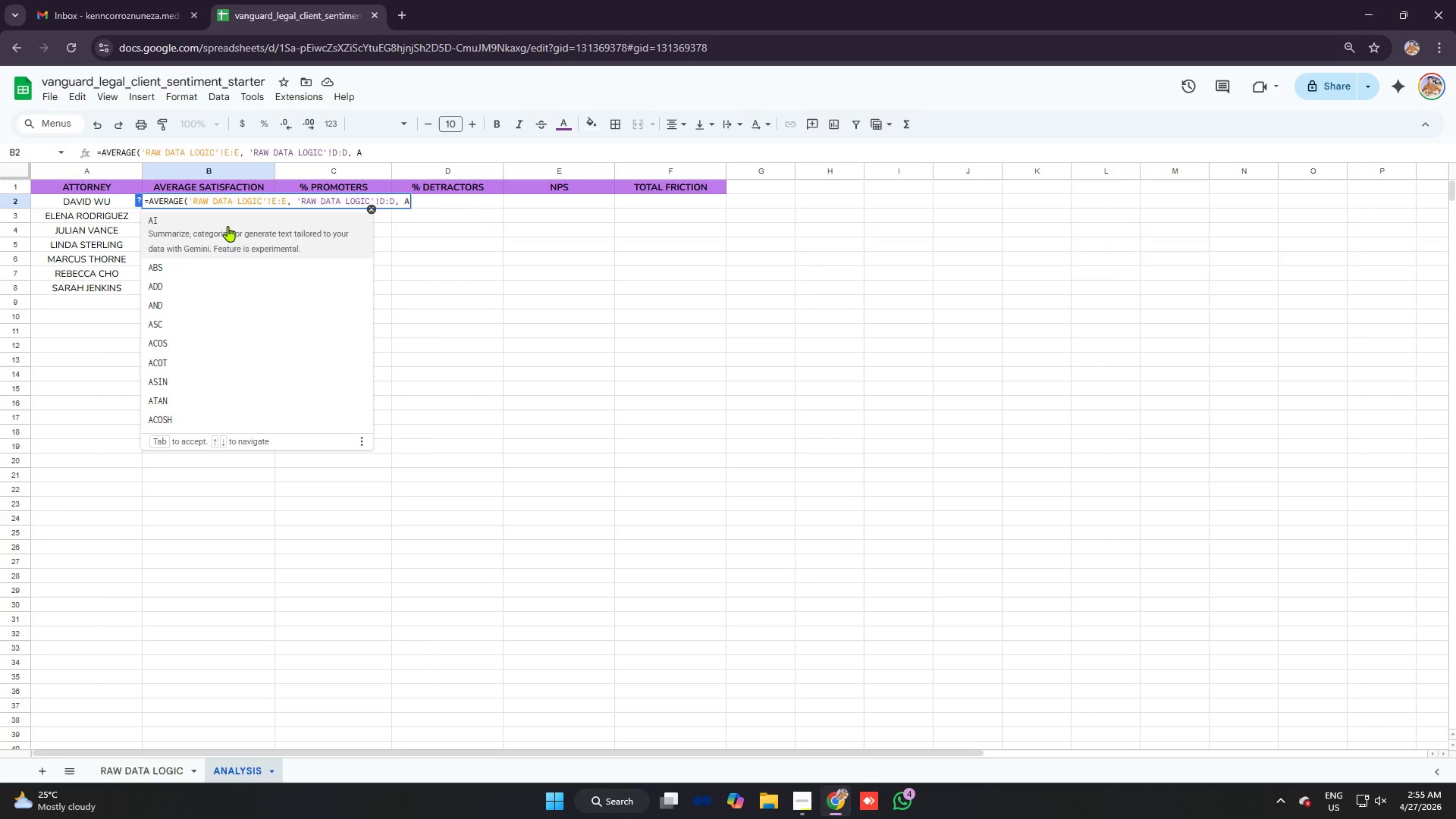 
key(Enter)
 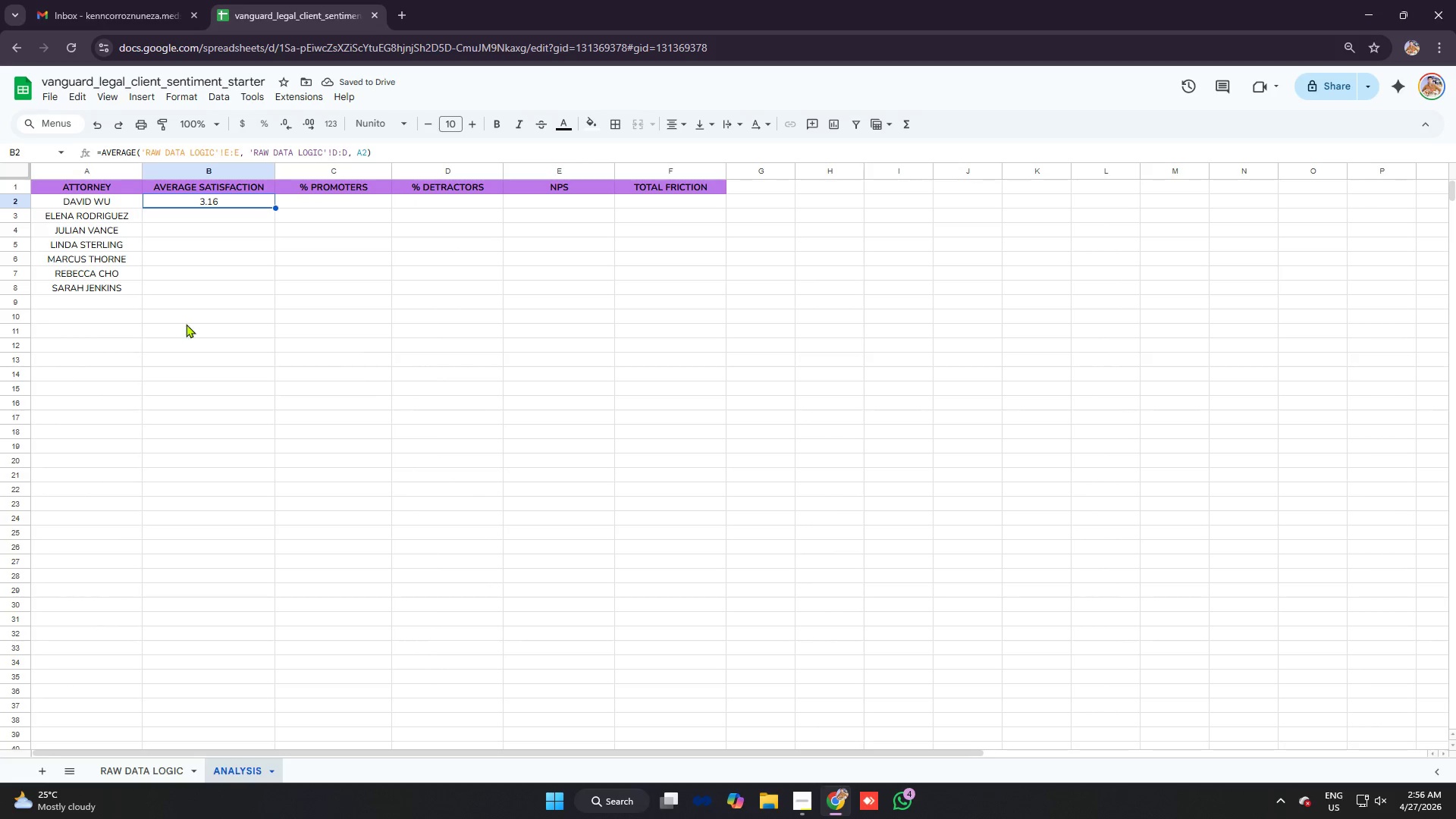 
left_click([391, 149])
 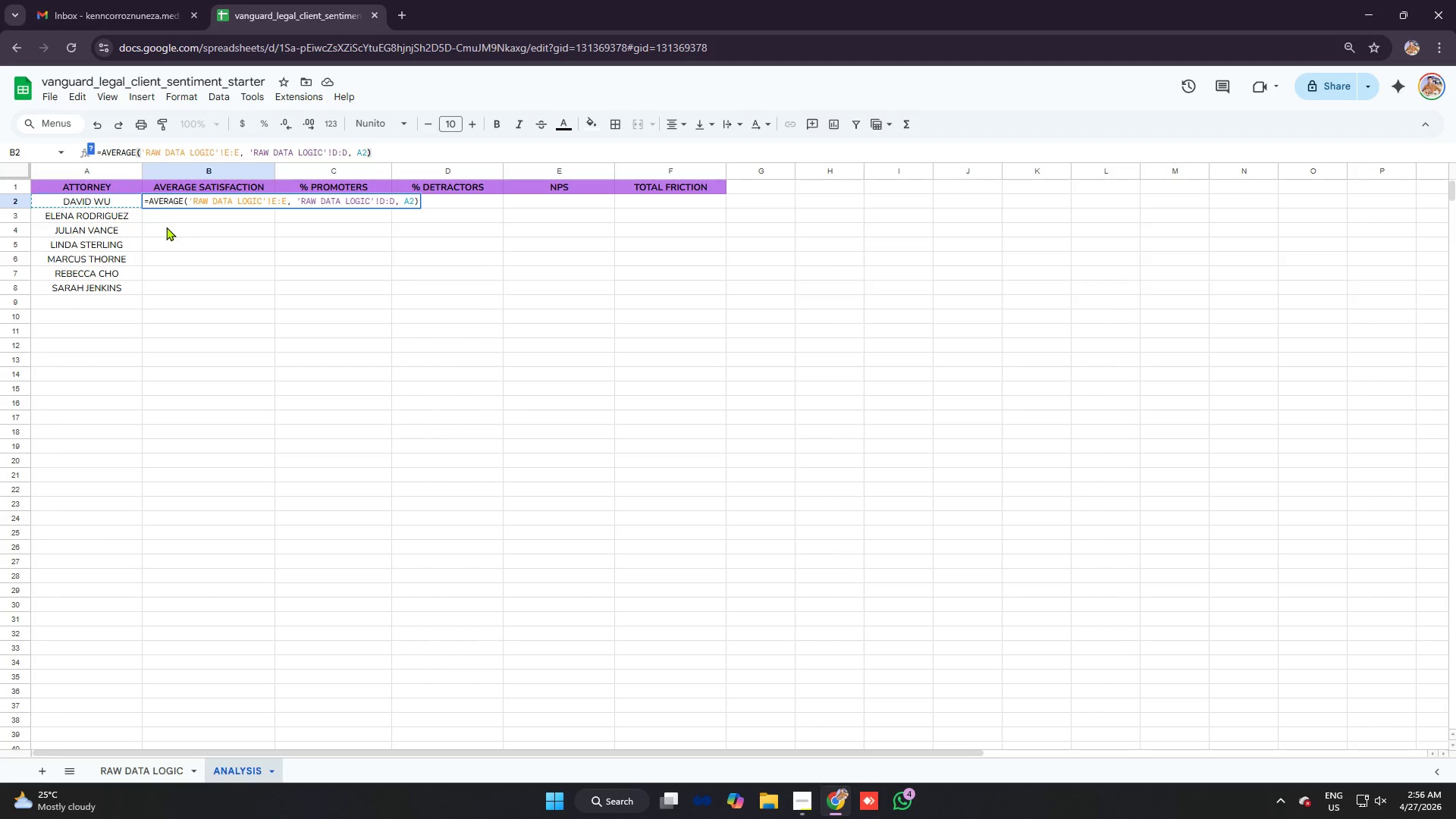 
left_click([174, 213])
 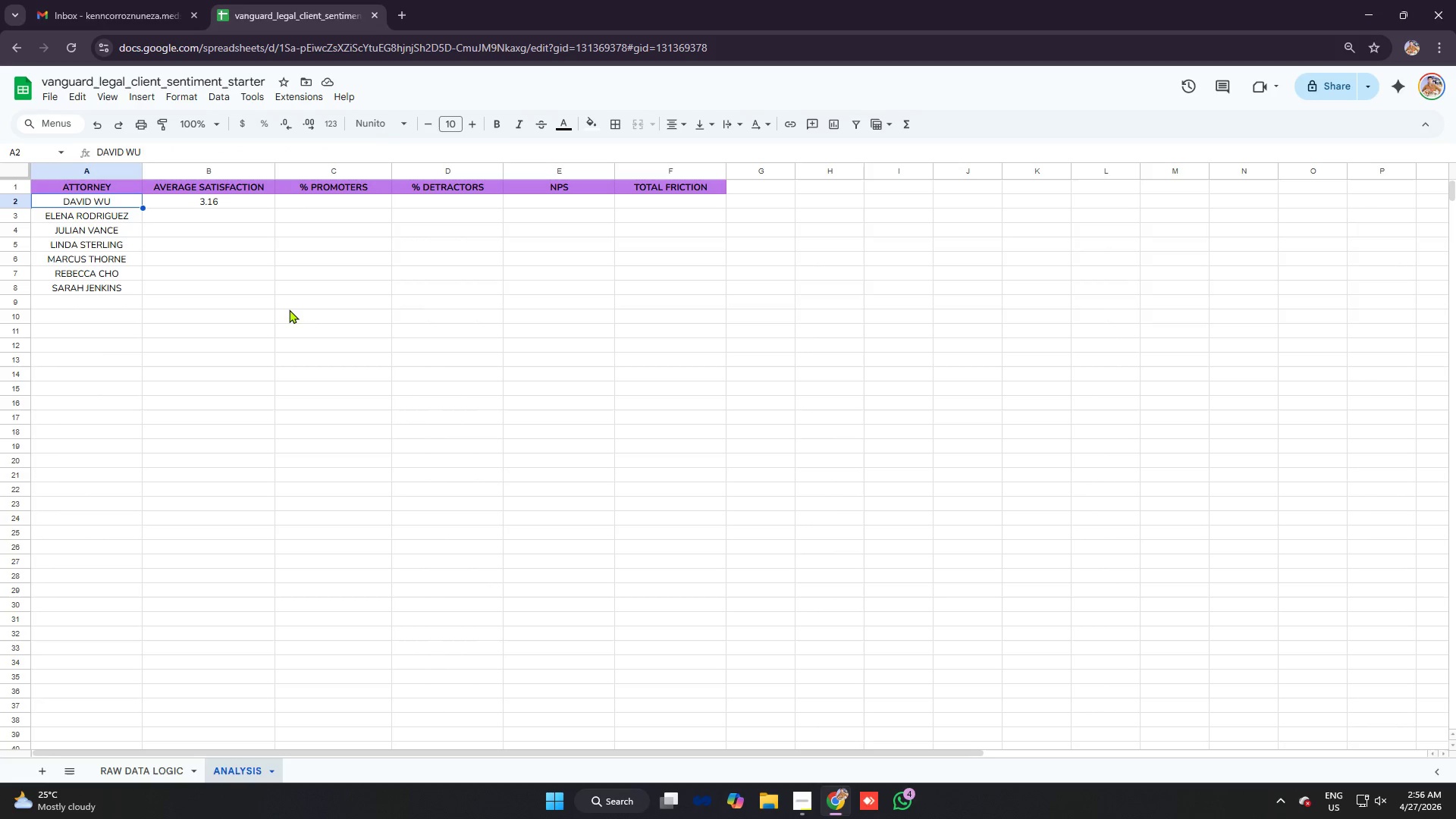 
key(Backspace)
type(Da)
key(Backspace)
key(Backspace)
key(Backspace)
 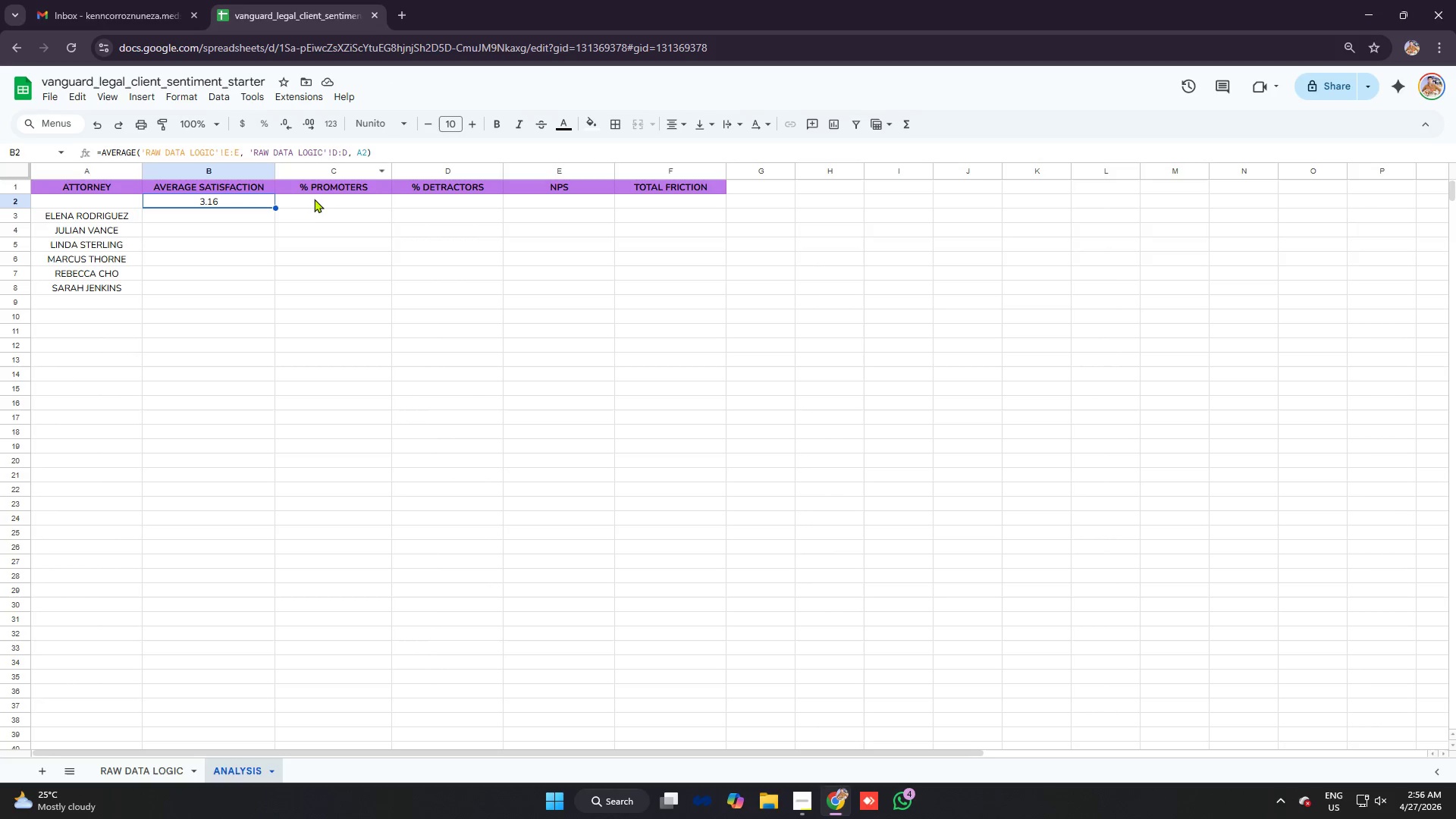 
left_click([380, 147])
 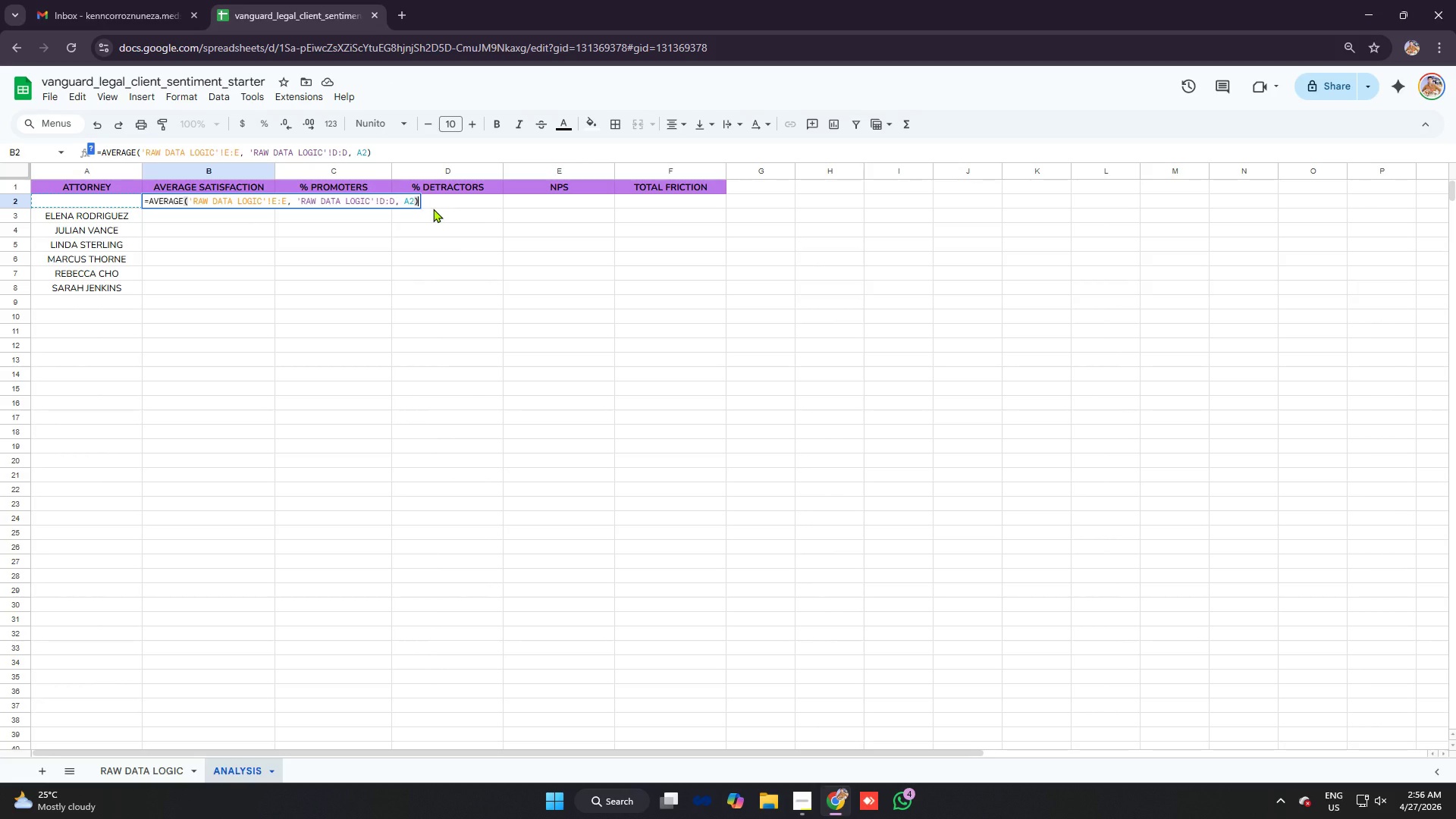 
key(Backspace)
 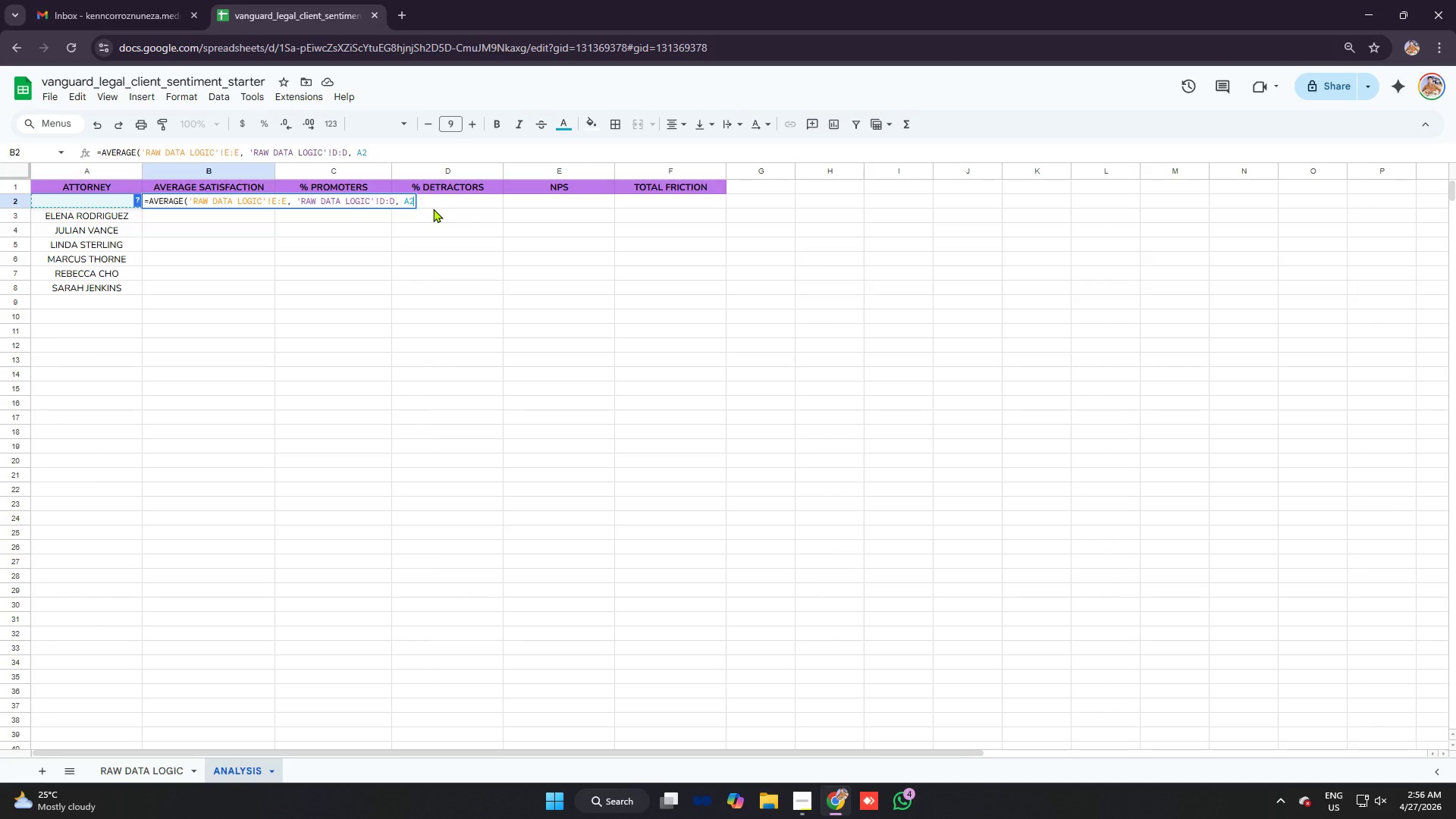 
key(Enter)
 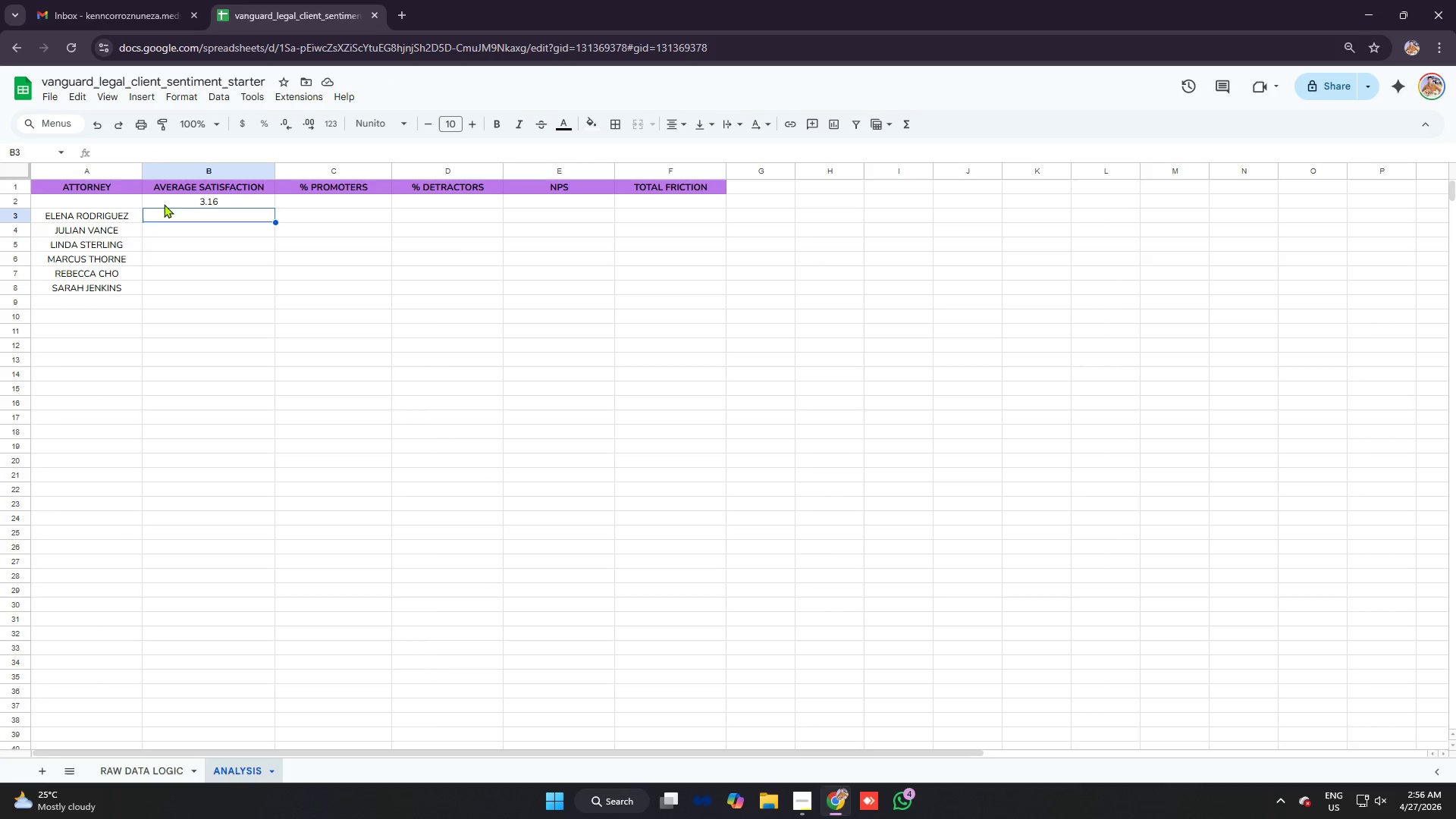 
left_click([156, 205])
 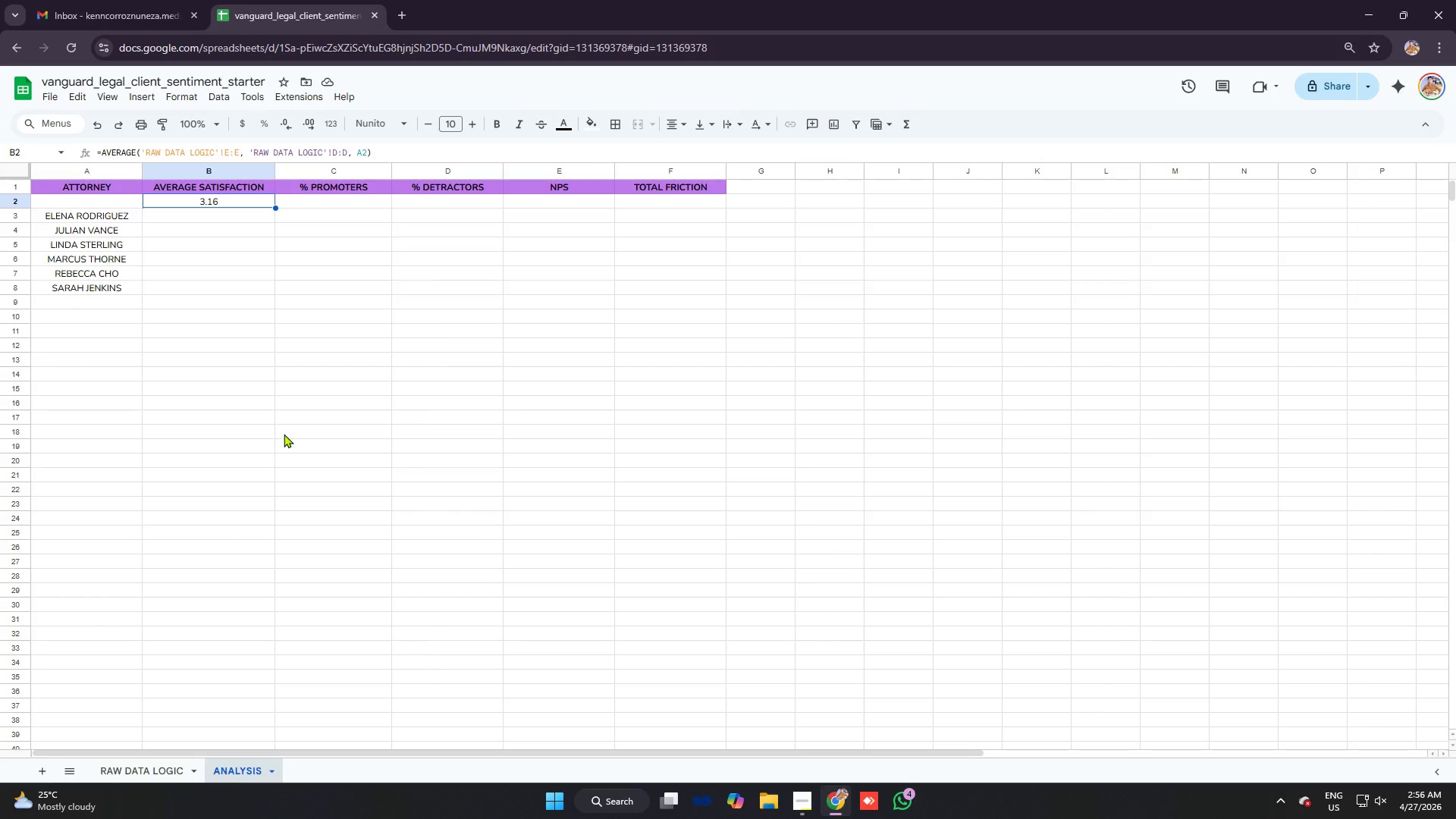 
wait(9.3)
 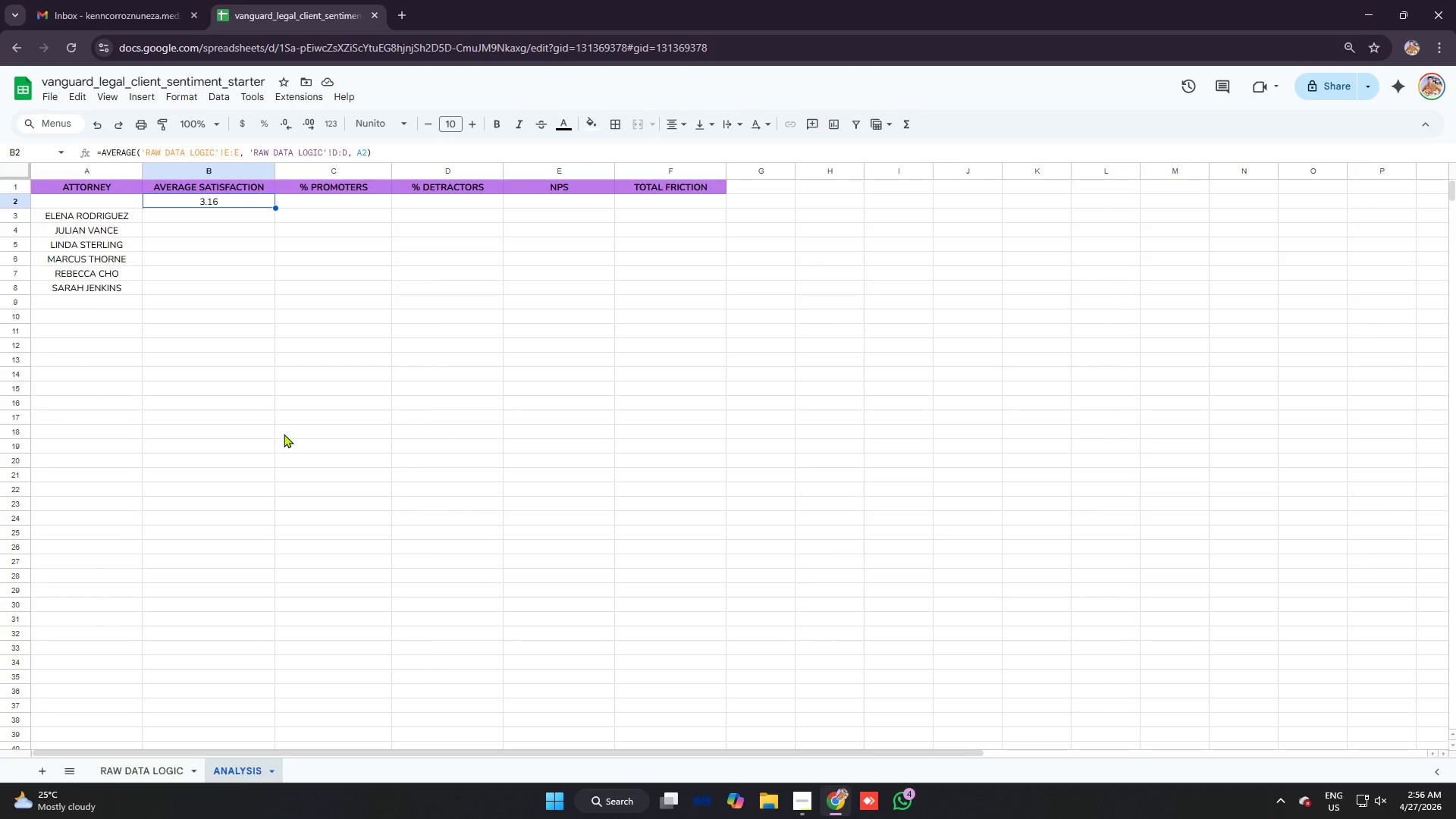 
left_click([121, 202])
 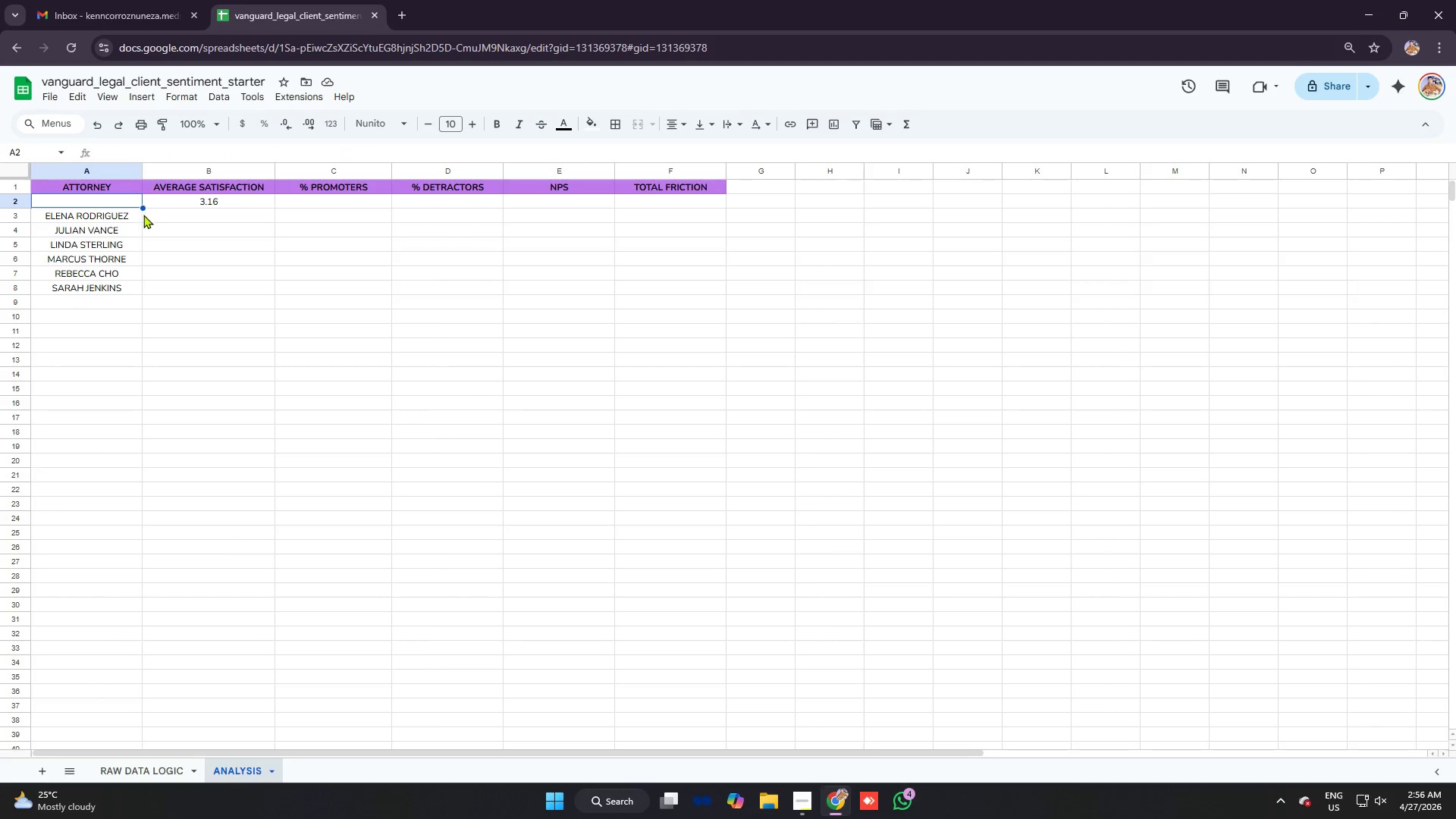 
key(Control+Z)
 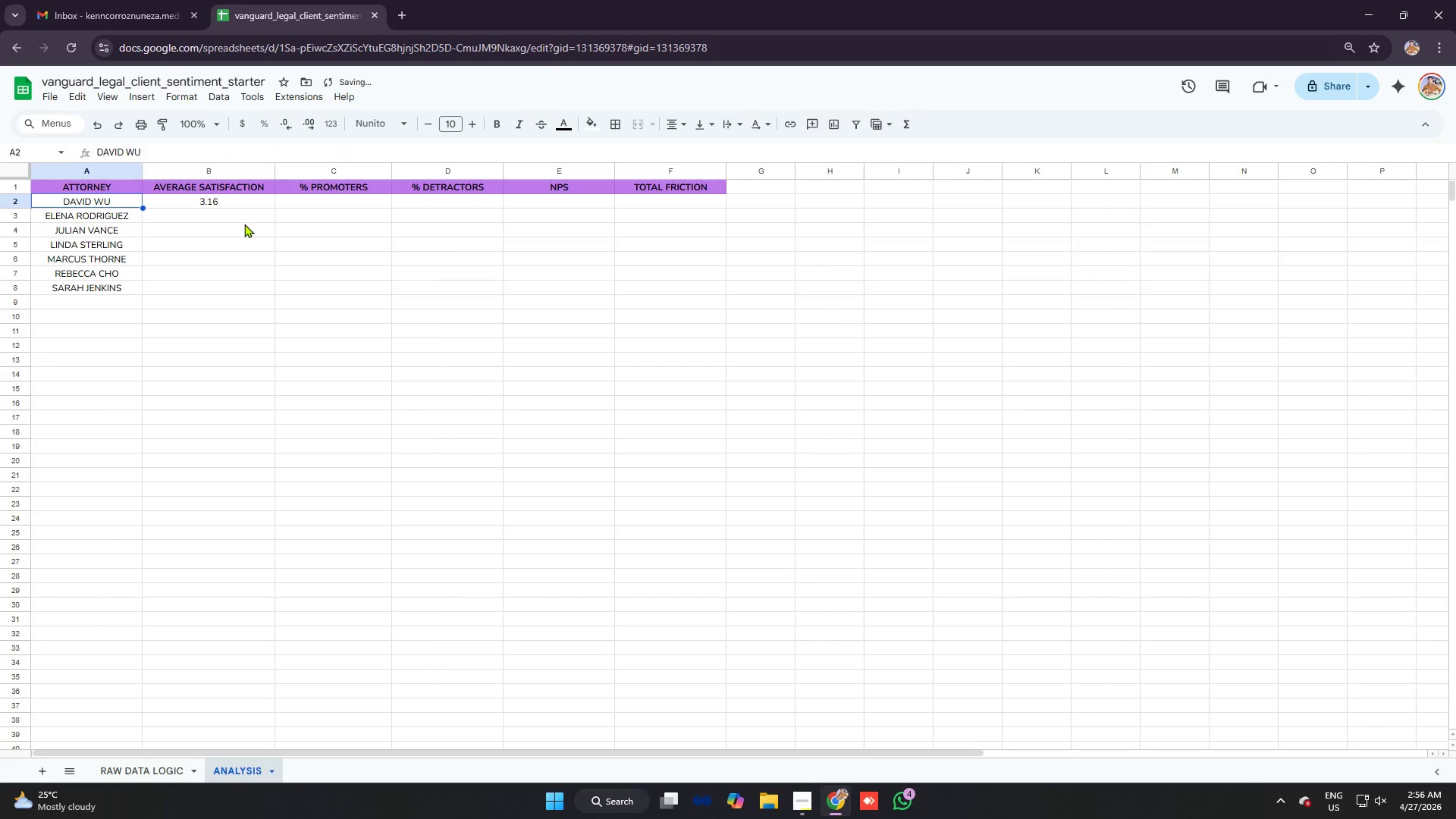 
left_click([237, 212])
 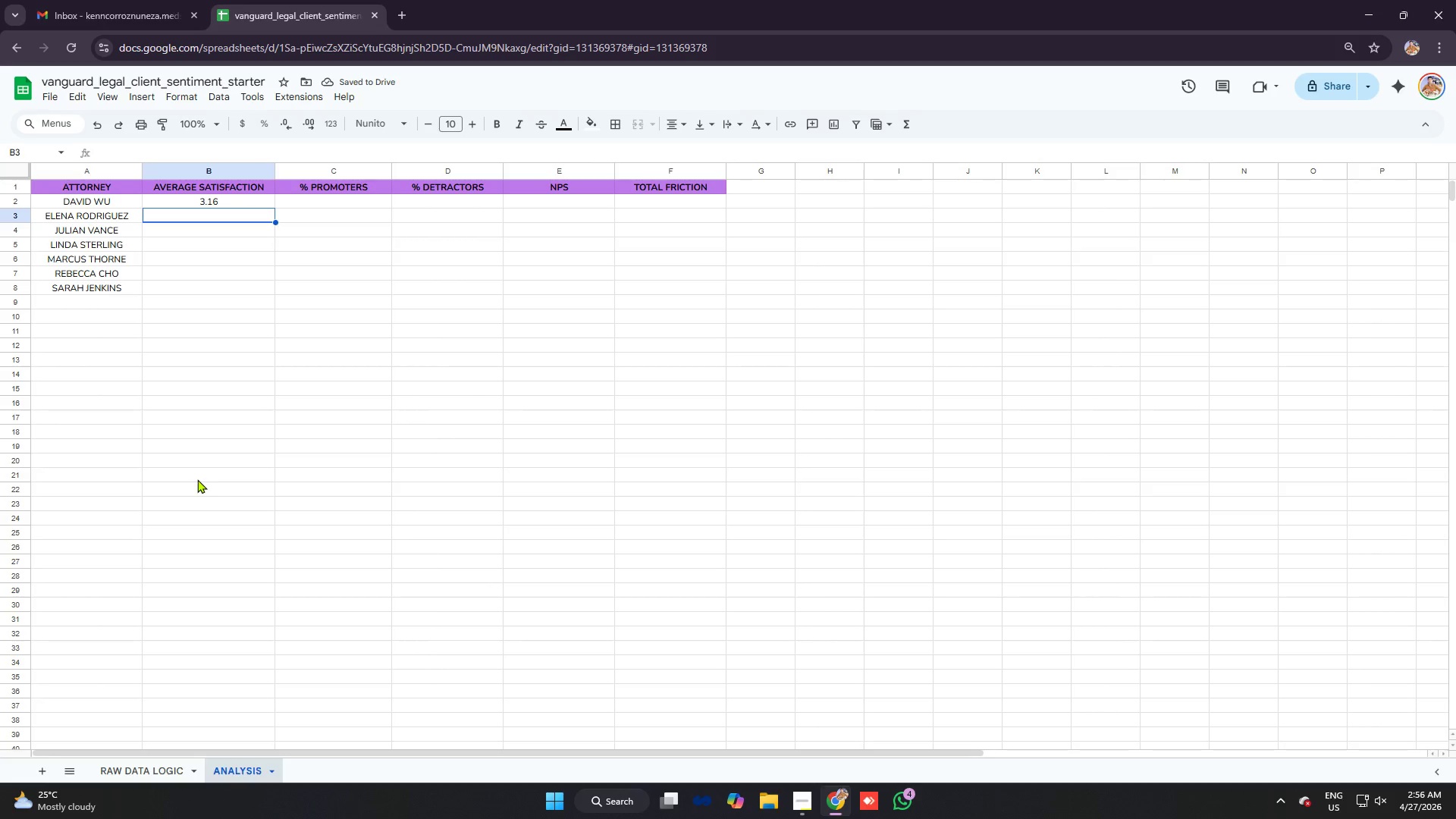 
left_click([237, 202])
 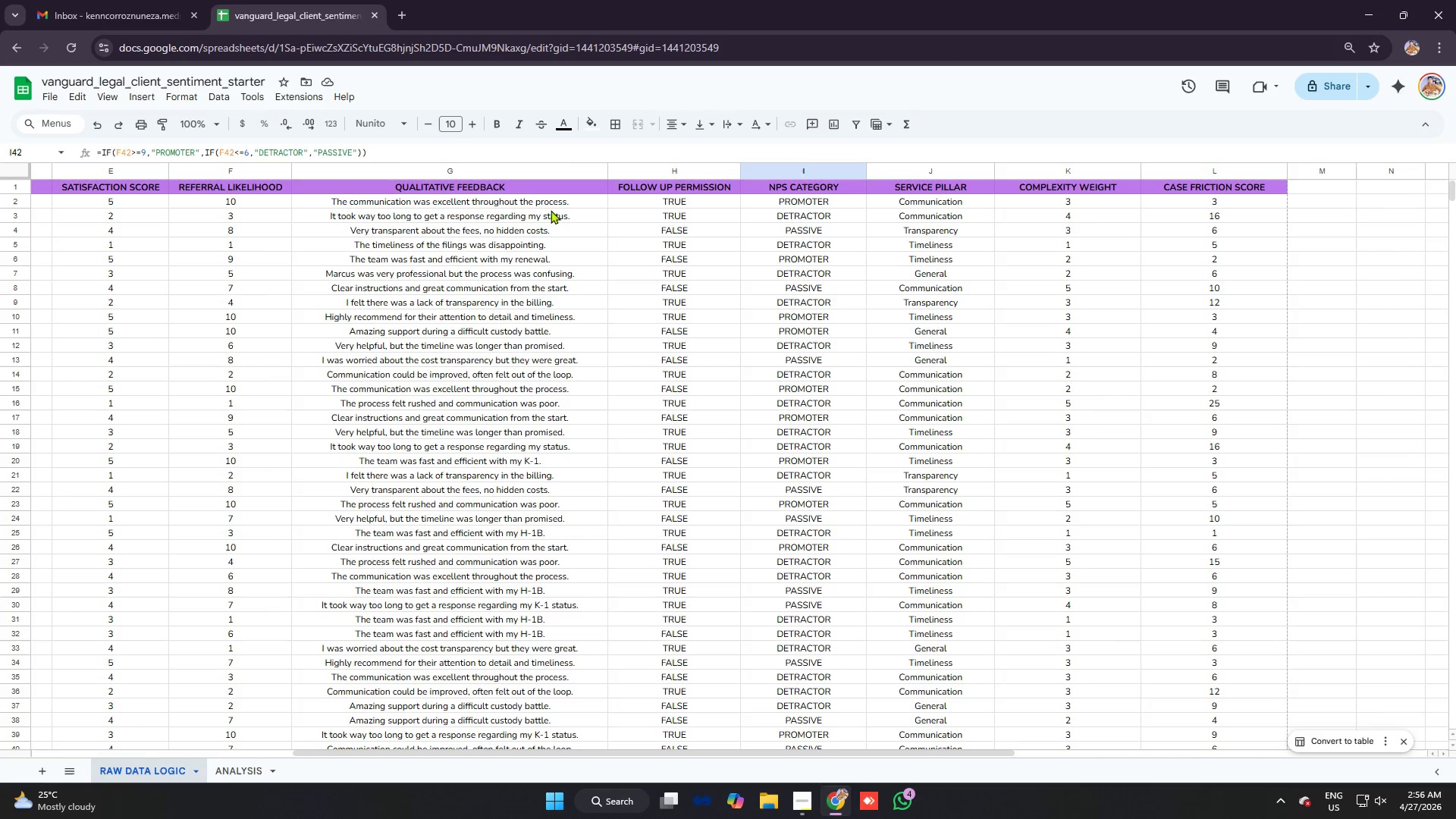 
wait(5.5)
 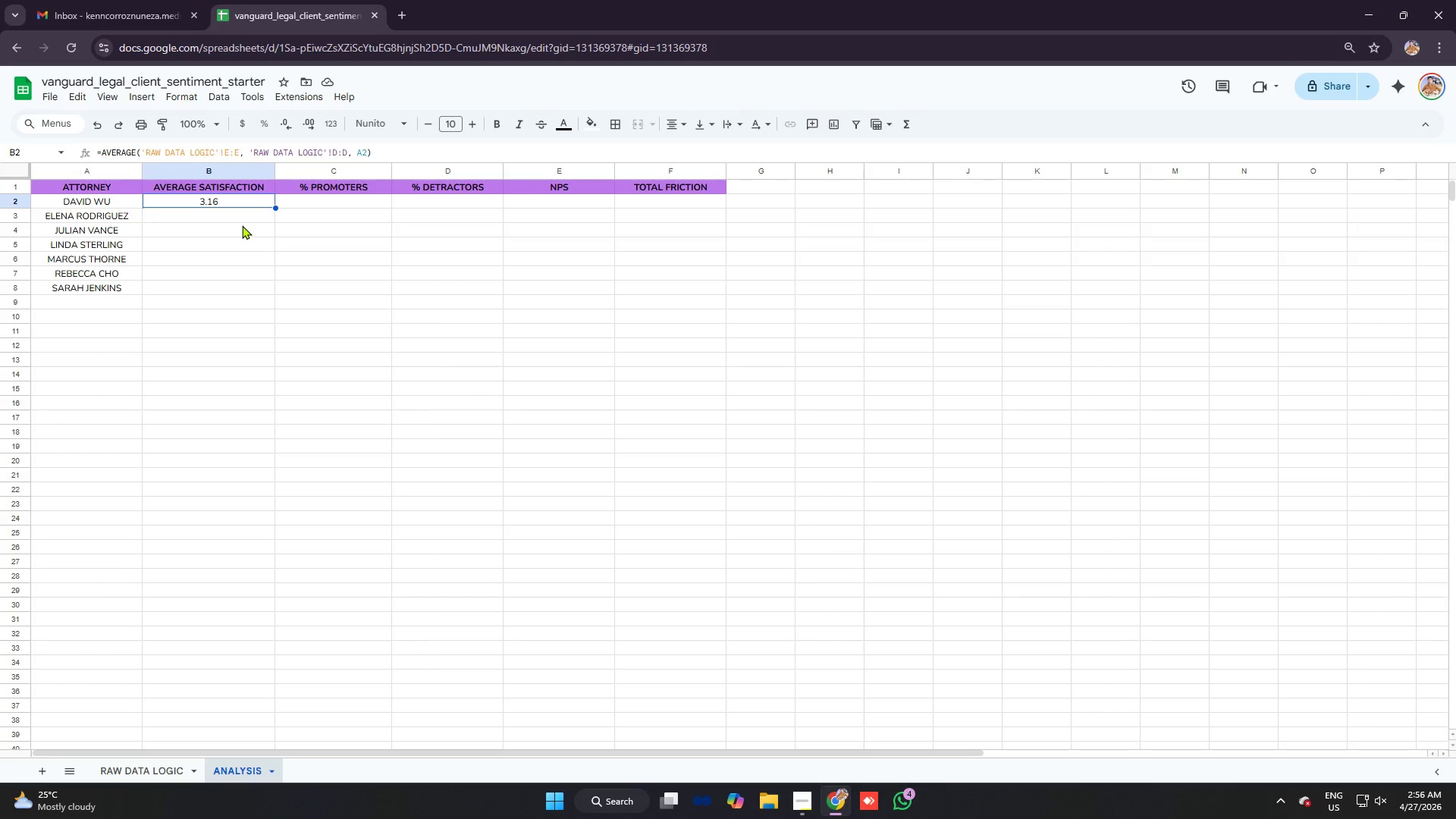 
left_click([126, 210])
 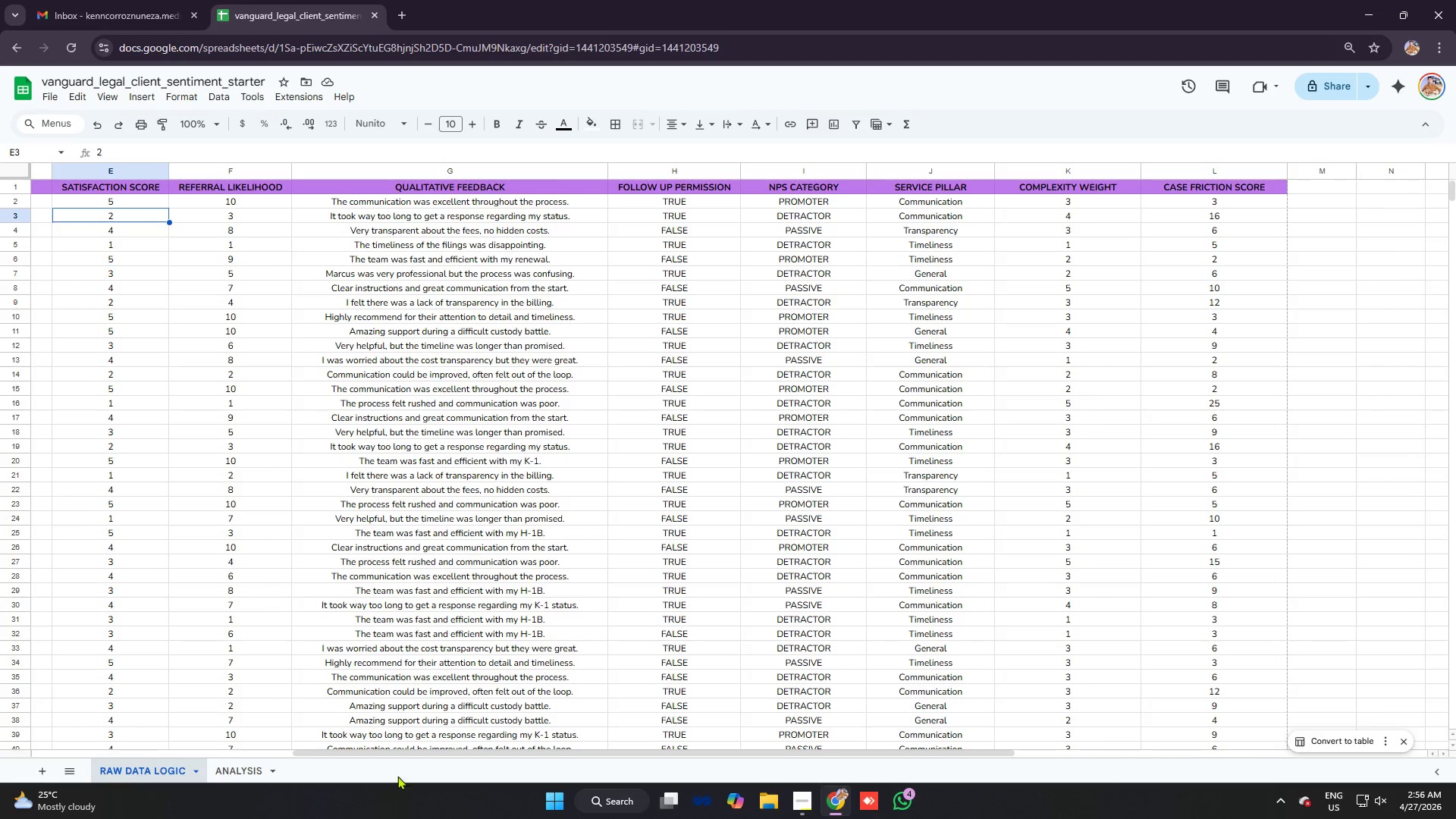 
left_click_drag(start_coordinate=[404, 752], to_coordinate=[209, 714])
 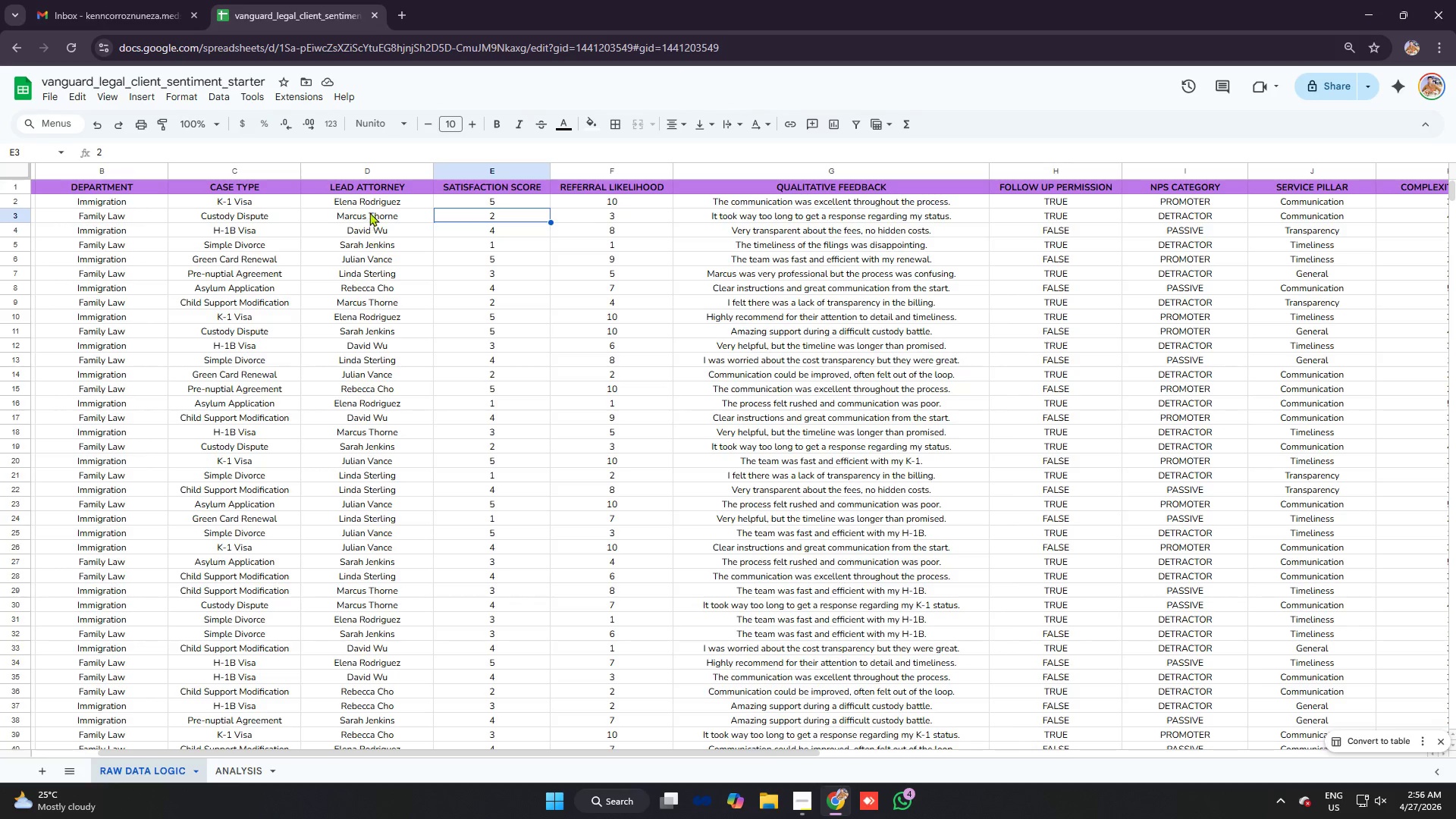 
left_click([371, 209])
 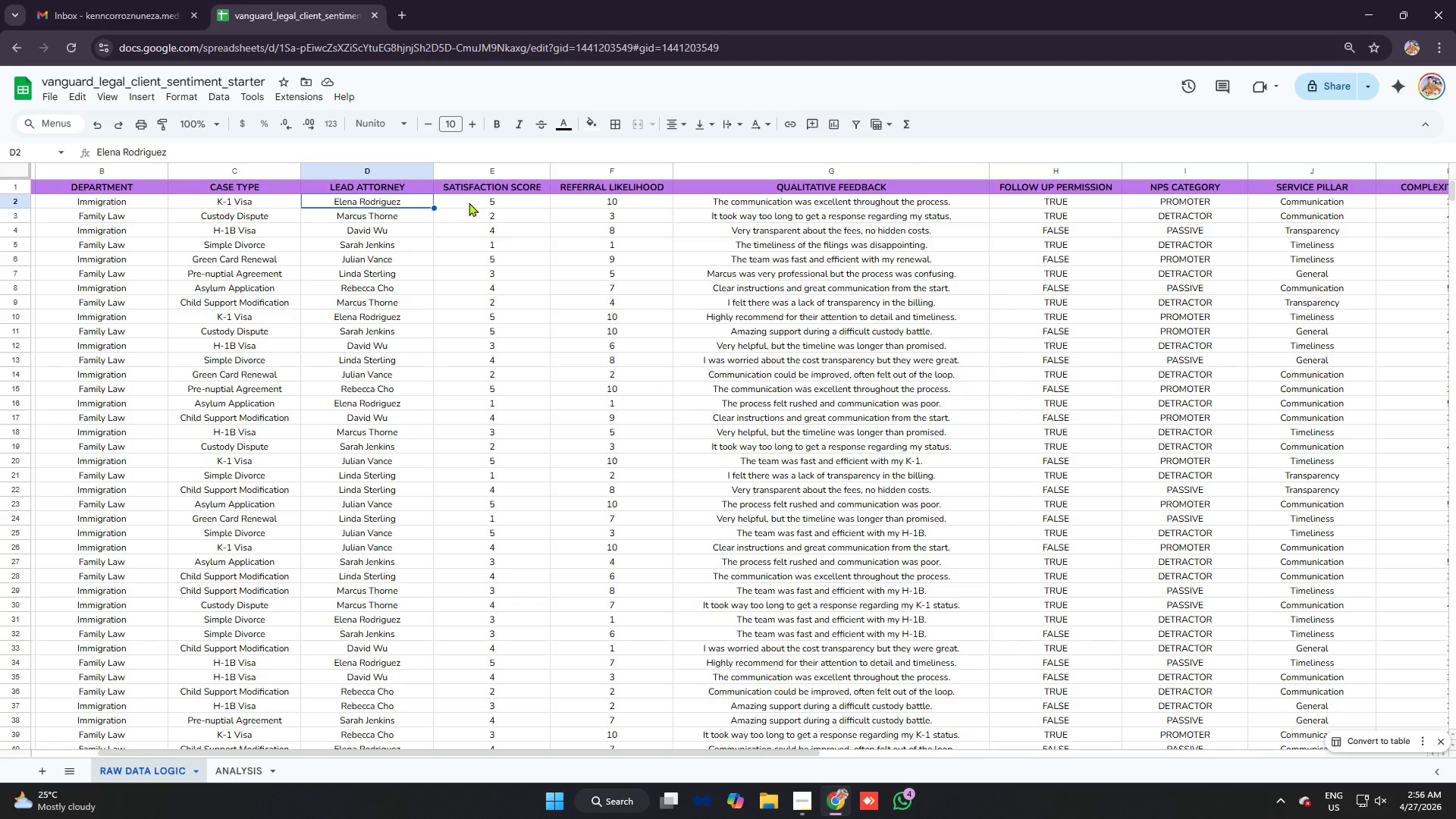 
left_click([470, 202])
 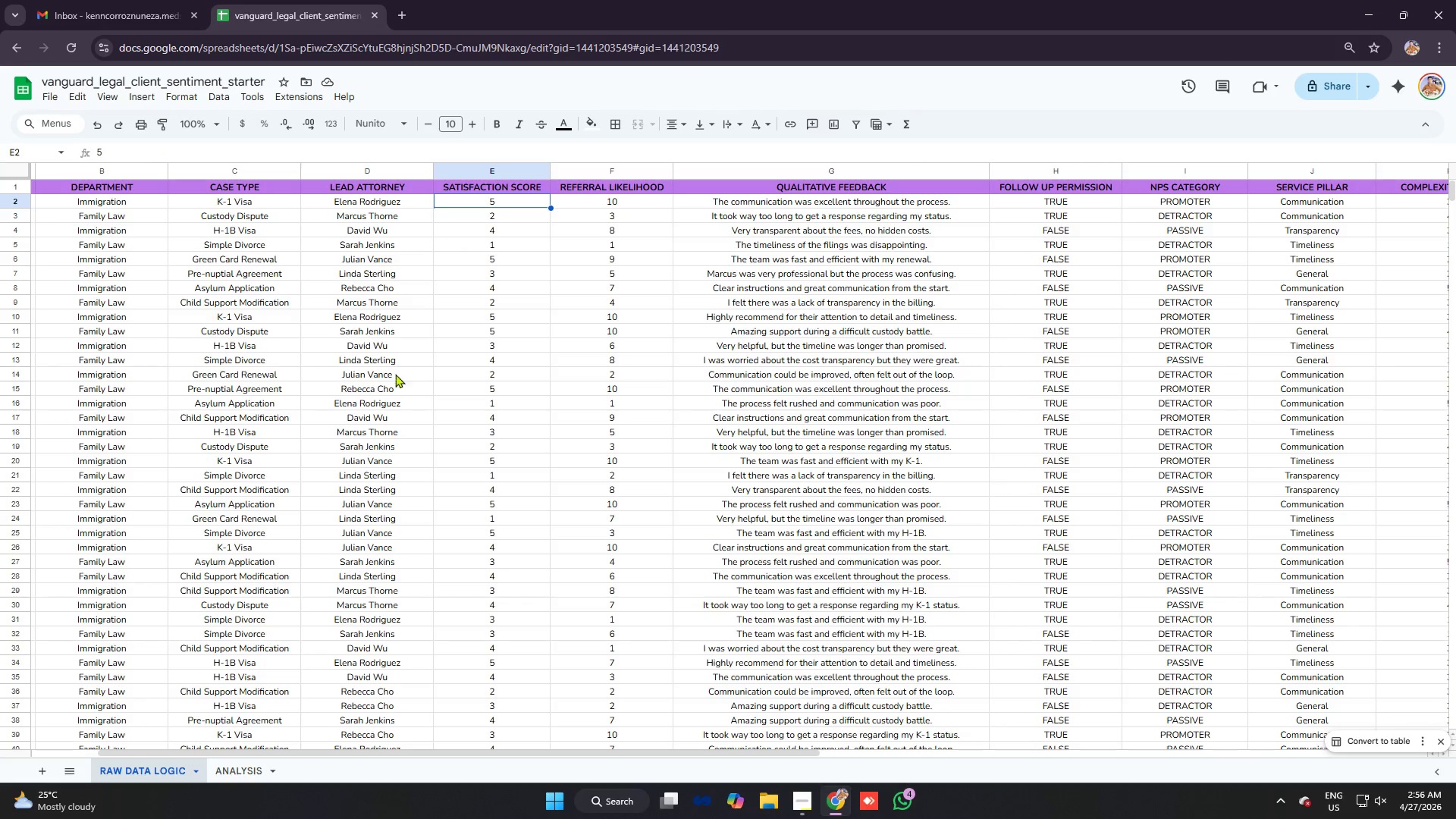 
left_click([237, 771])
 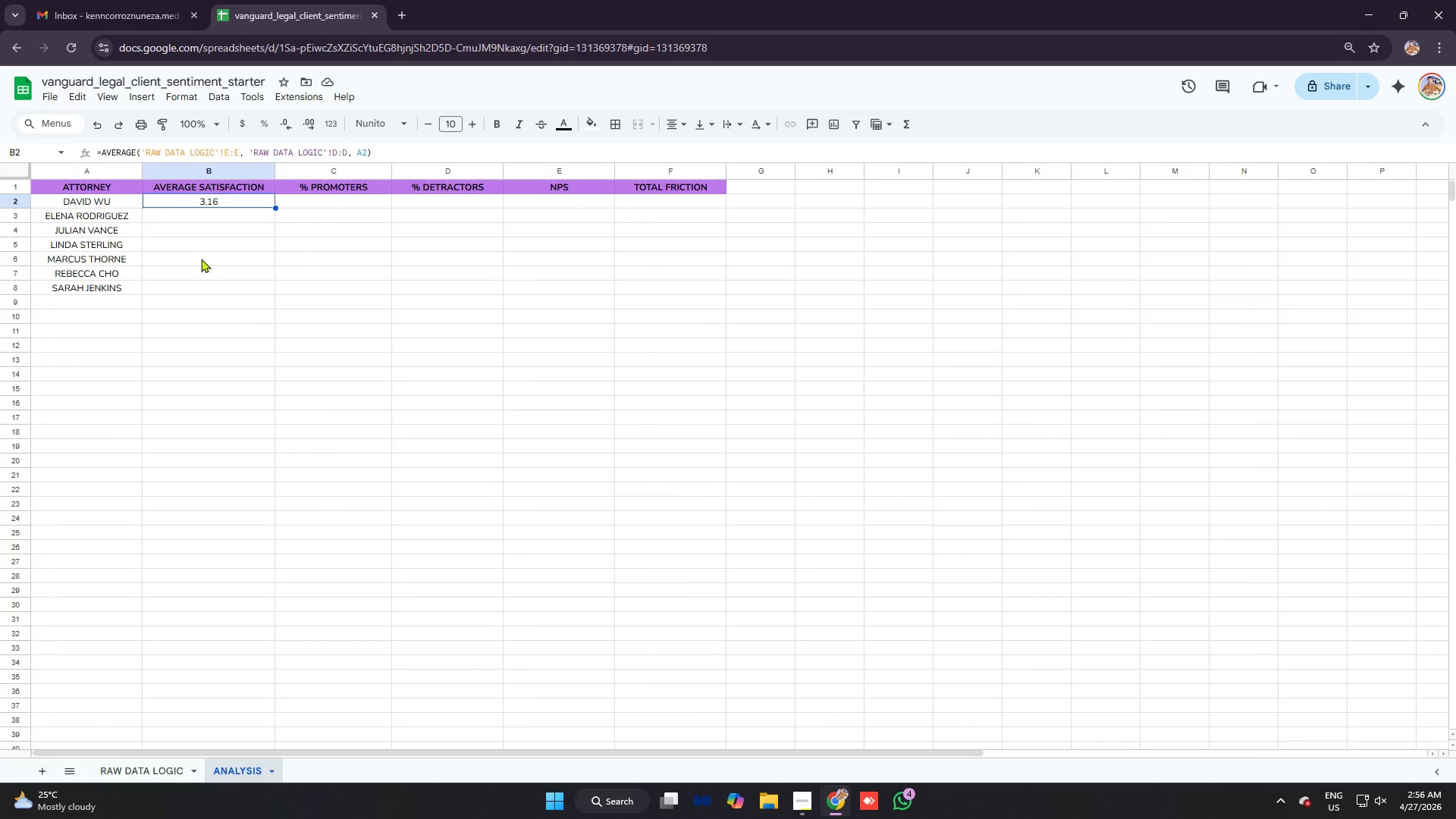 
left_click([136, 149])
 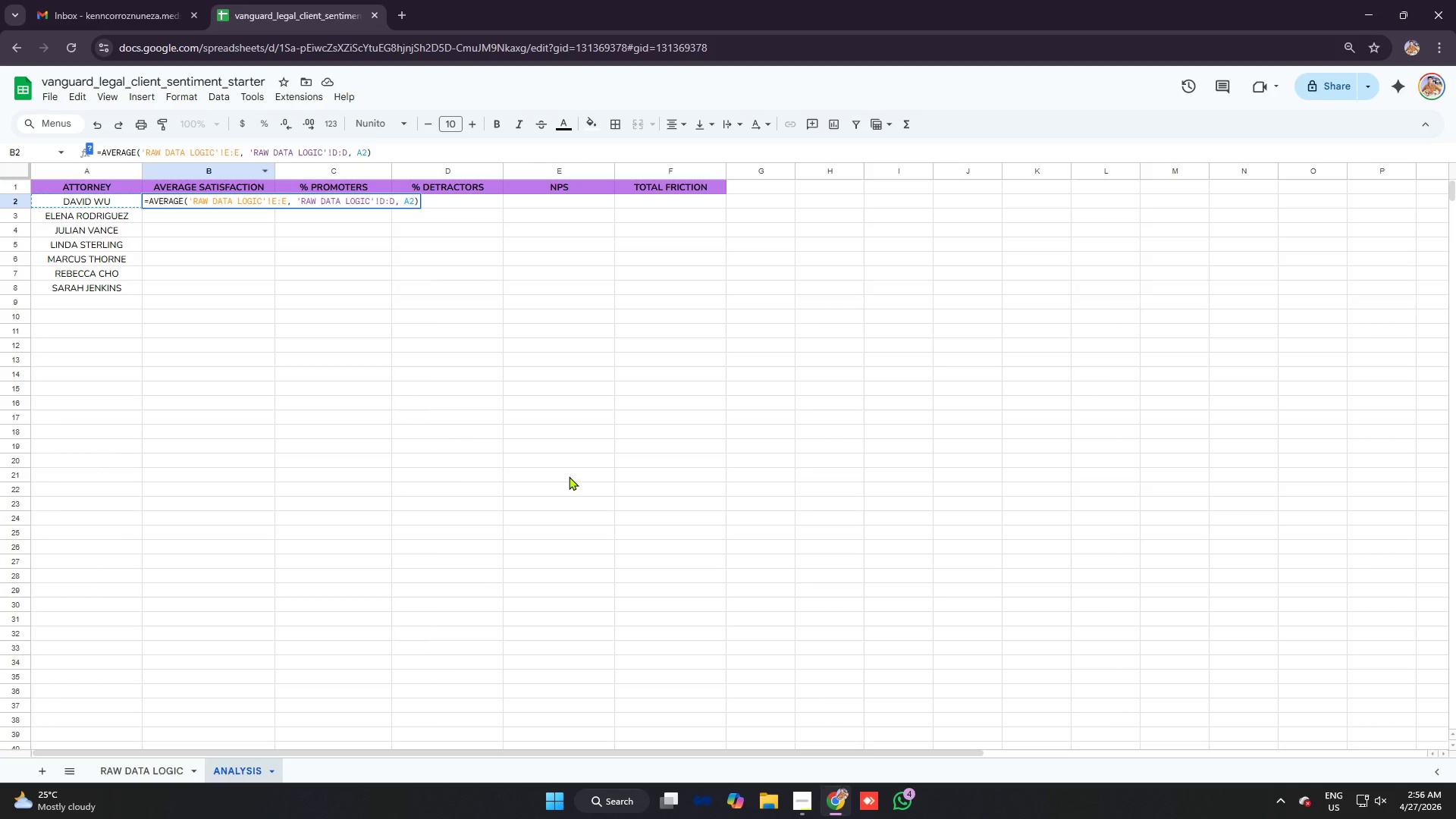 
type(IFS)
key(Tab)
 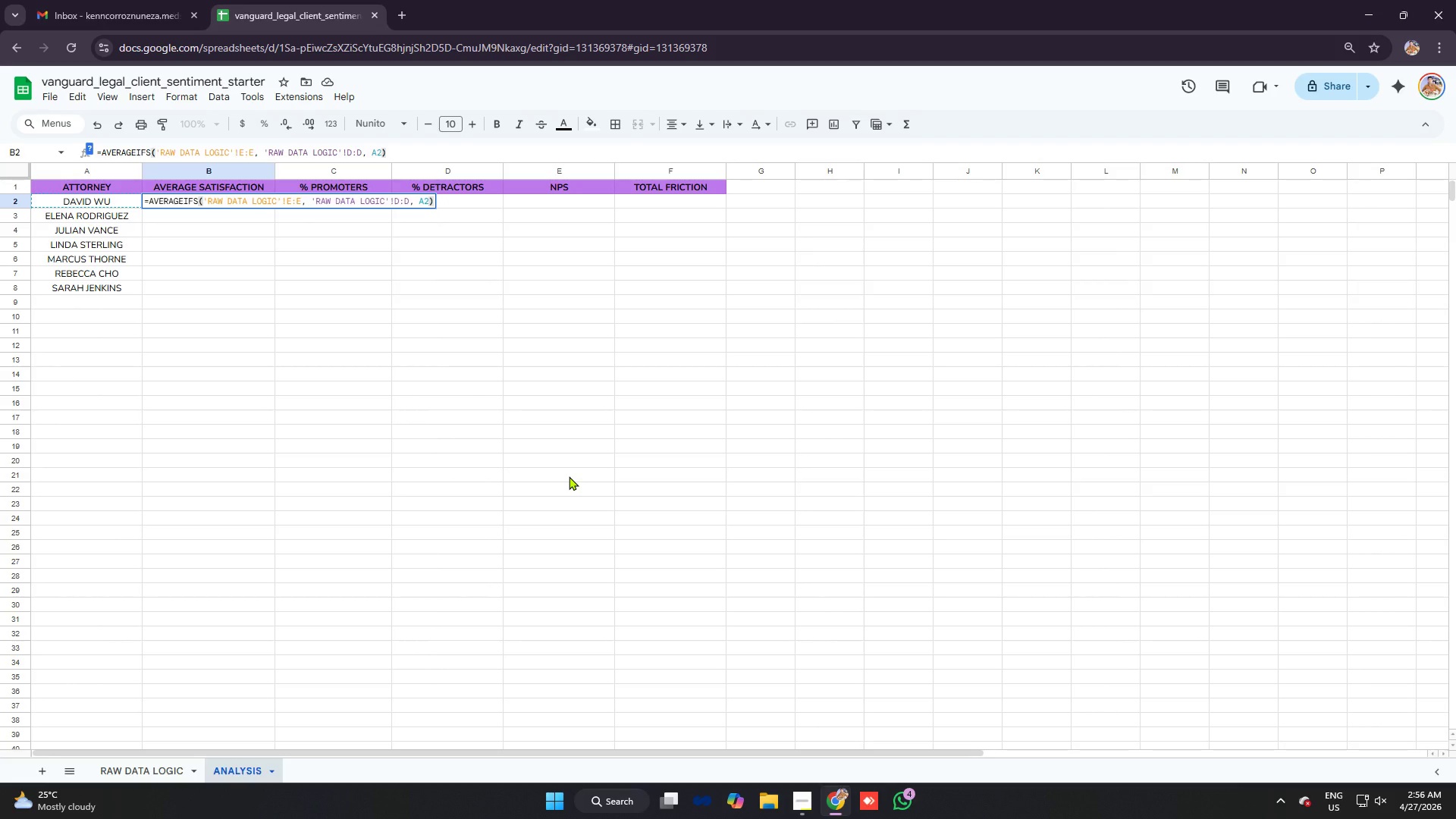 
key(Enter)
 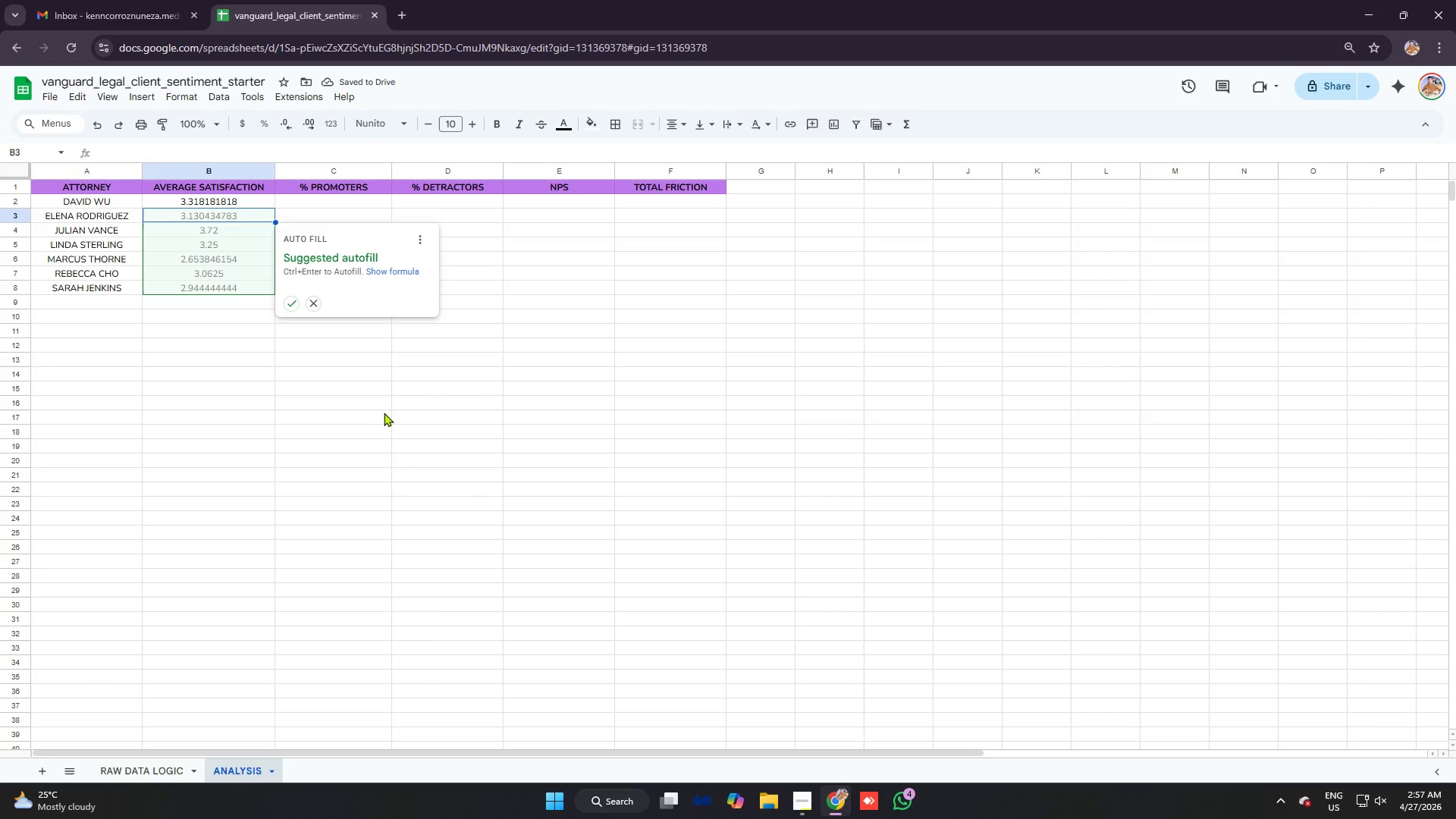 
wait(6.67)
 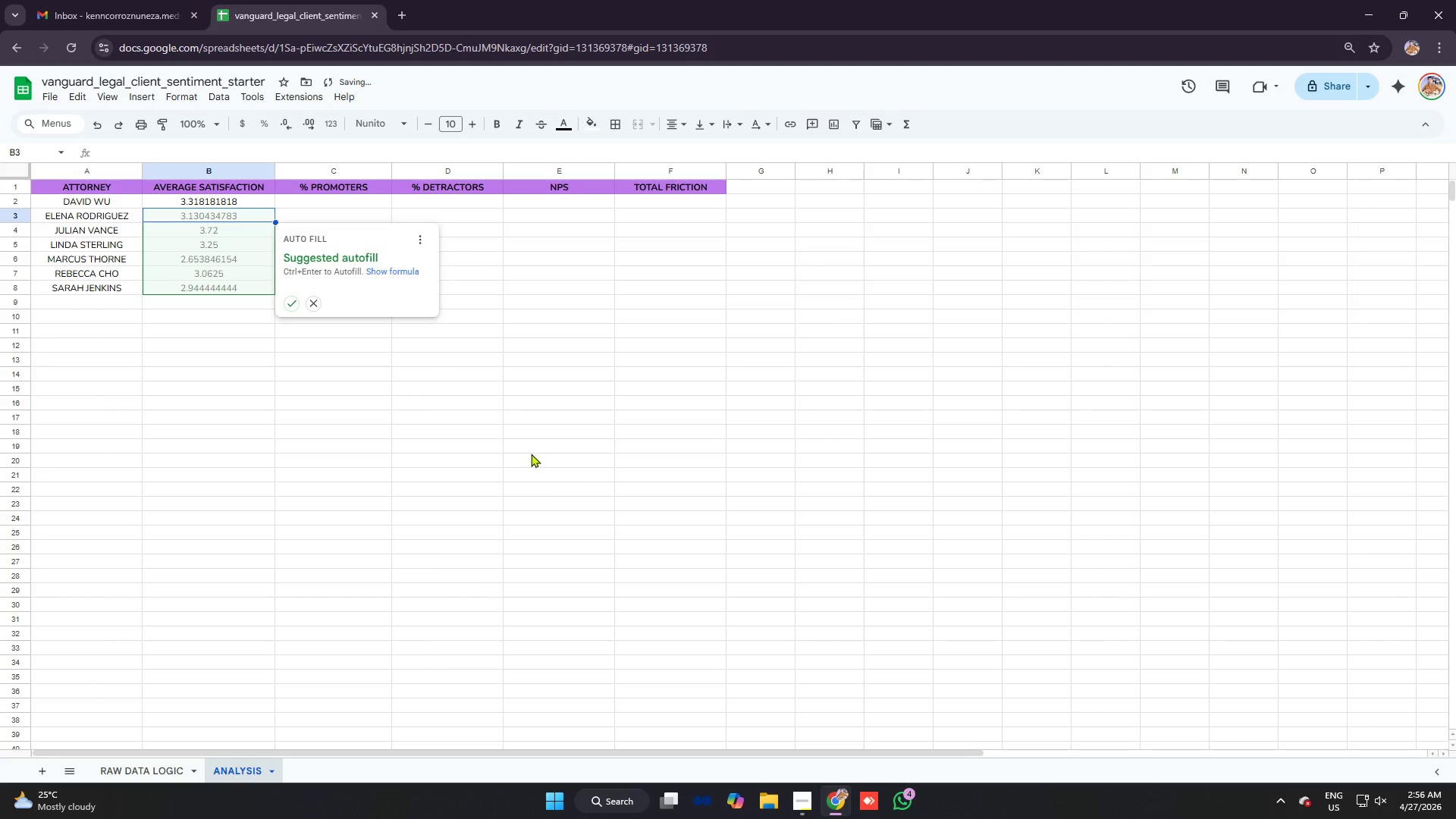 
type(=AVERAGEIFS)
key(Tab)
type('RA)
key(Backspace)
key(Backspace)
type(raw data logic')
 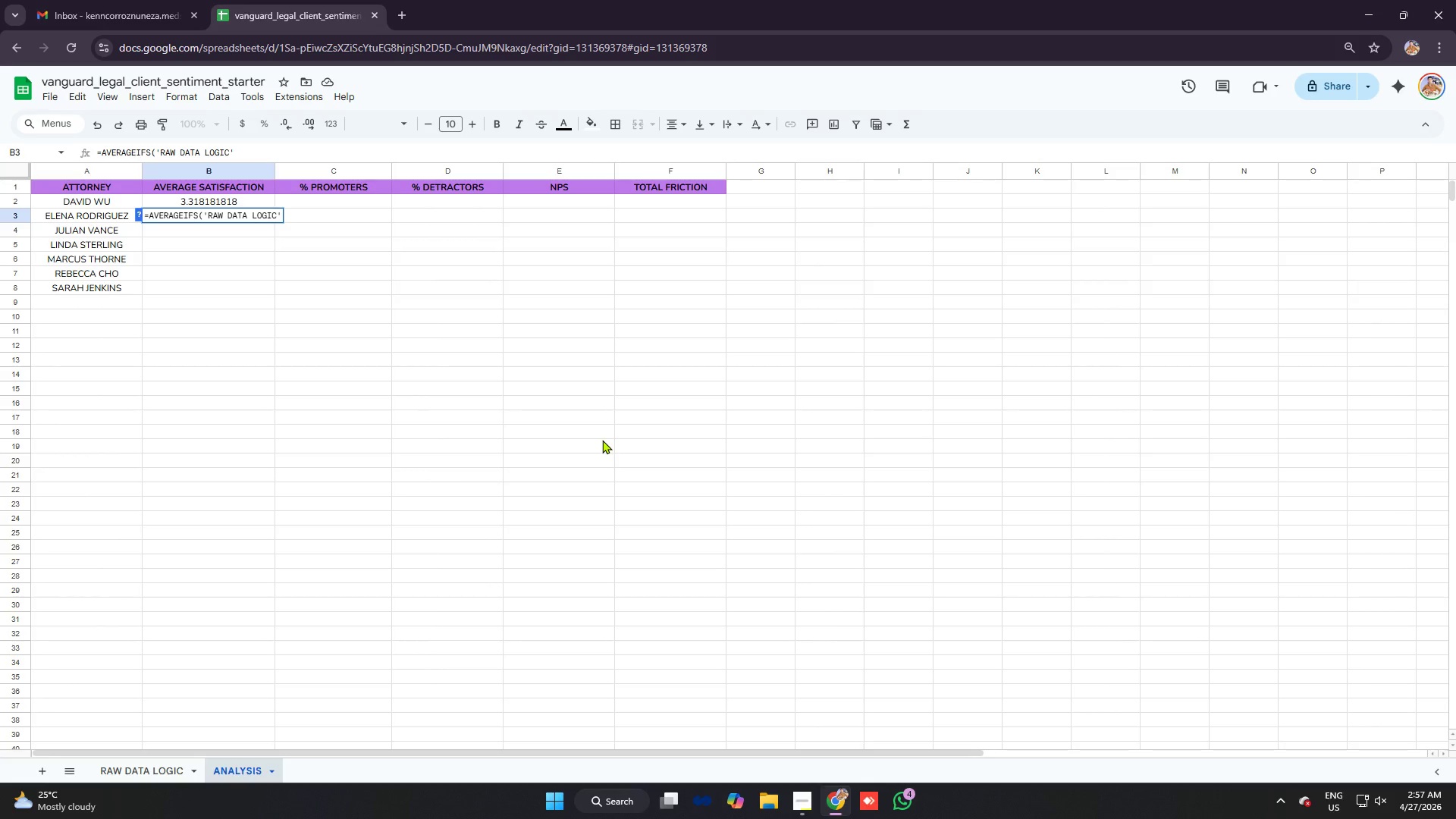 
wait(10.98)
 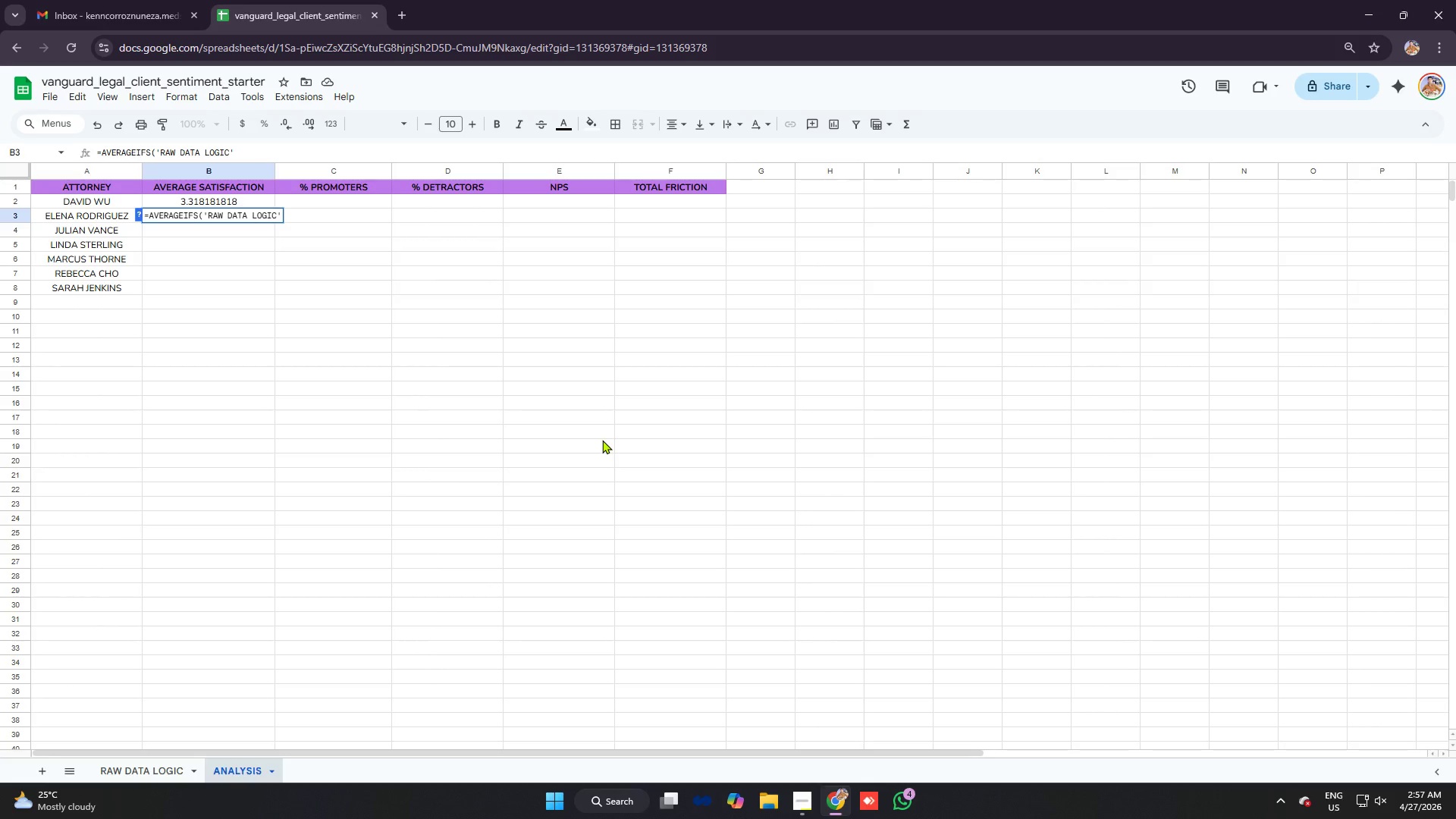 
key(Shift+ShiftRight)
 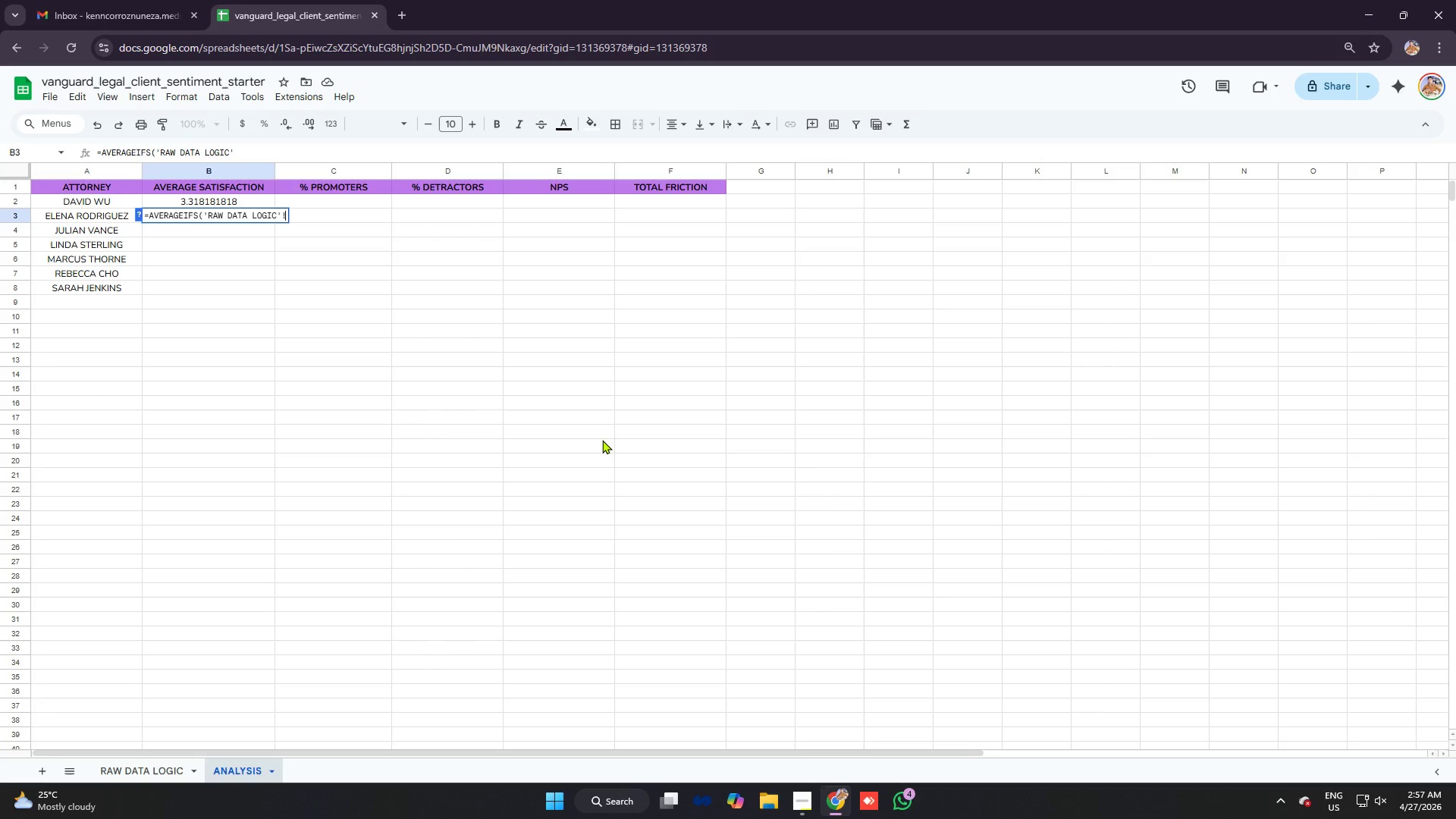 
key(Shift+1)
 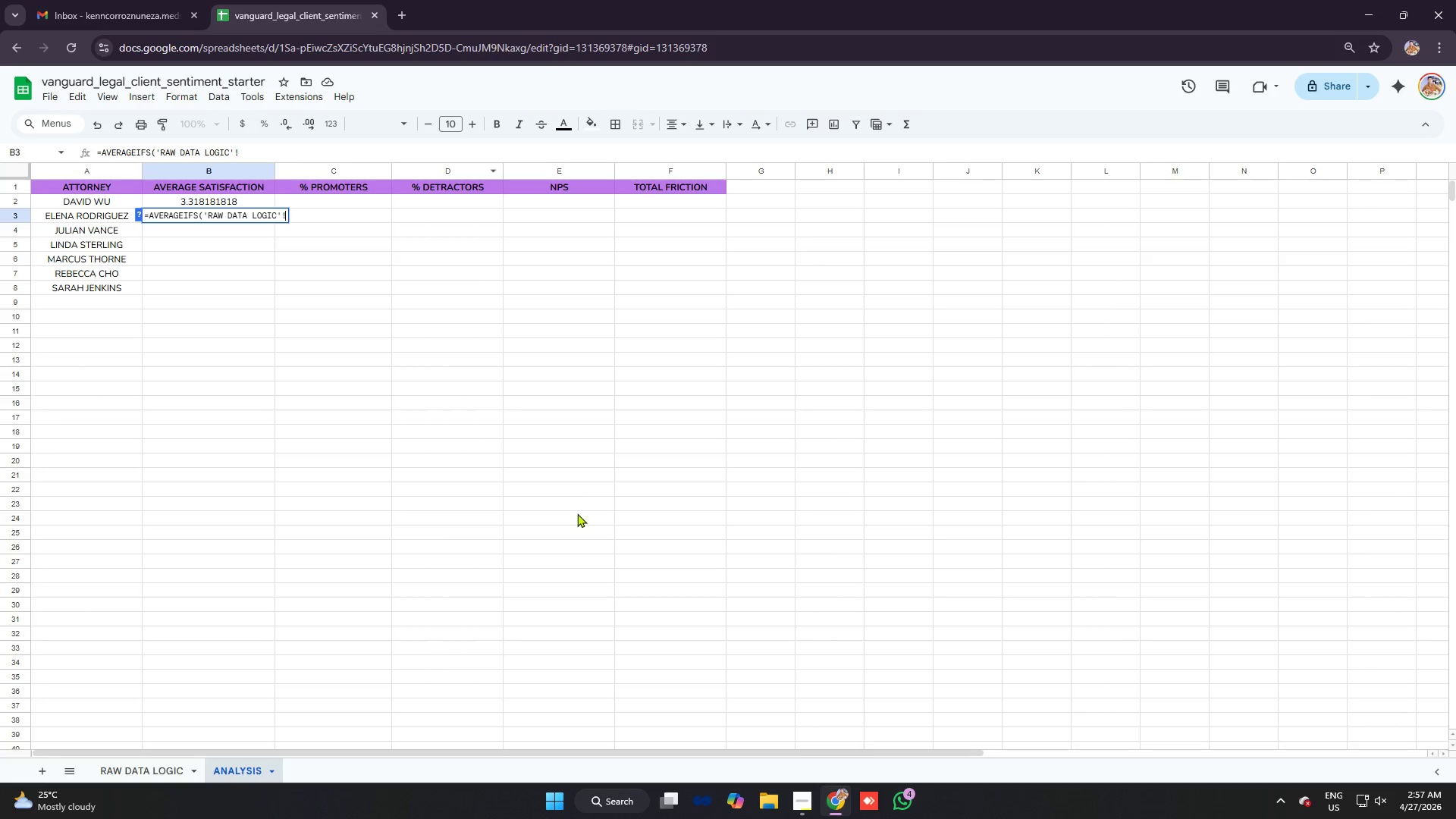 
type(e:E)
key(Backspace)
type(e.'raw data logic'Q)
key(Backspace)
type(!d:d,a3)
 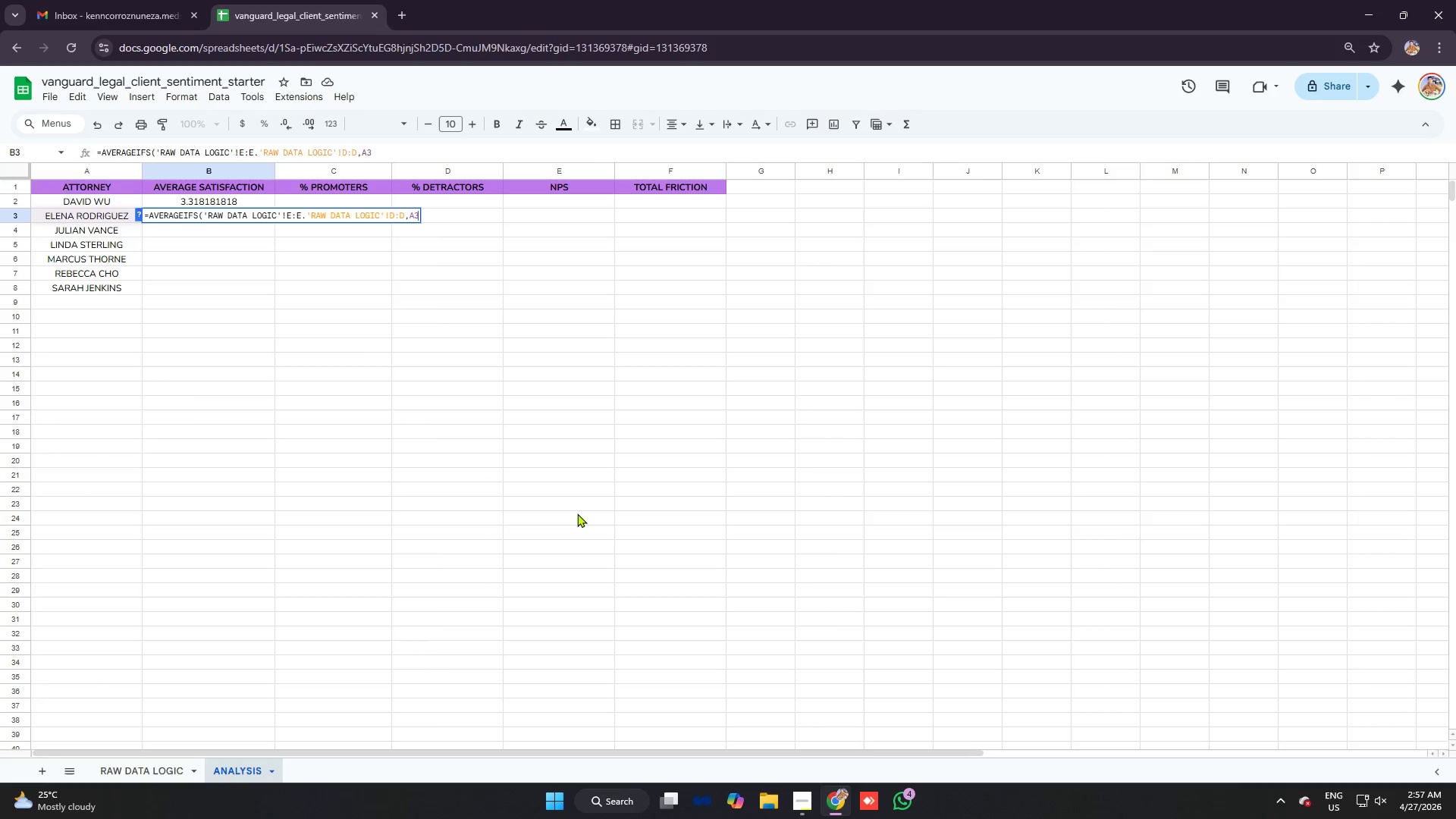 
key(Enter)
 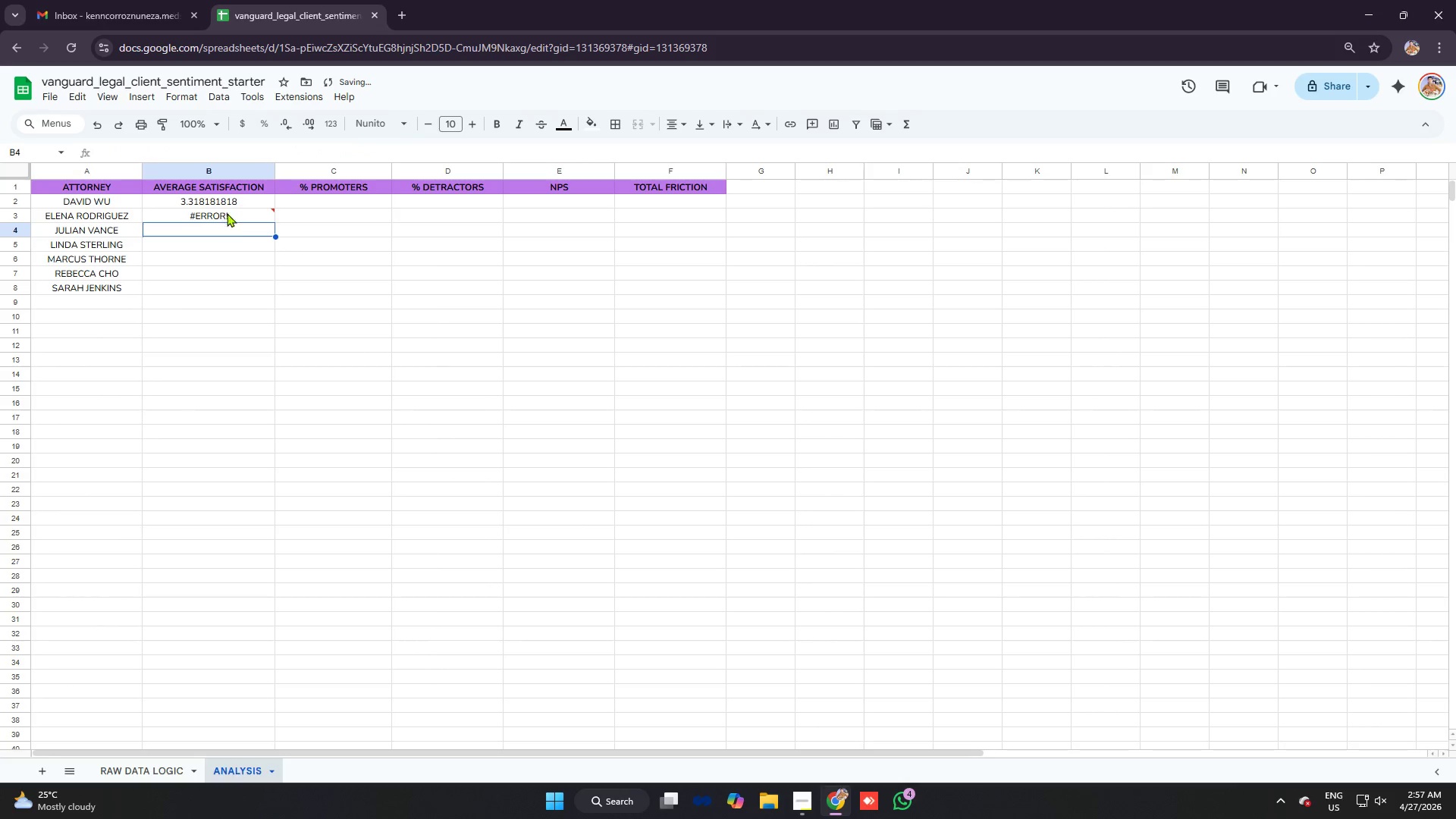 
left_click([234, 218])
 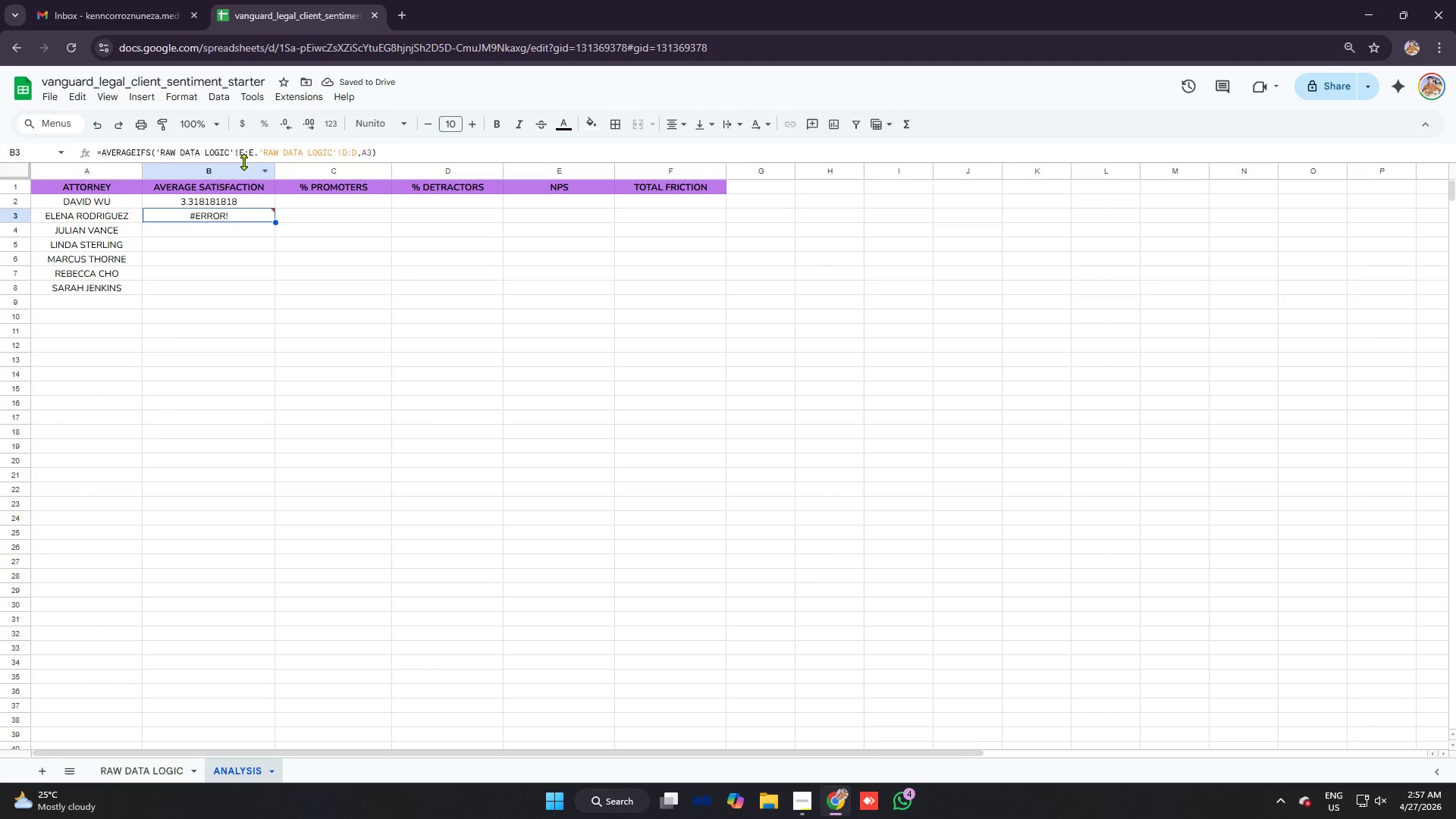 
left_click([243, 154])
 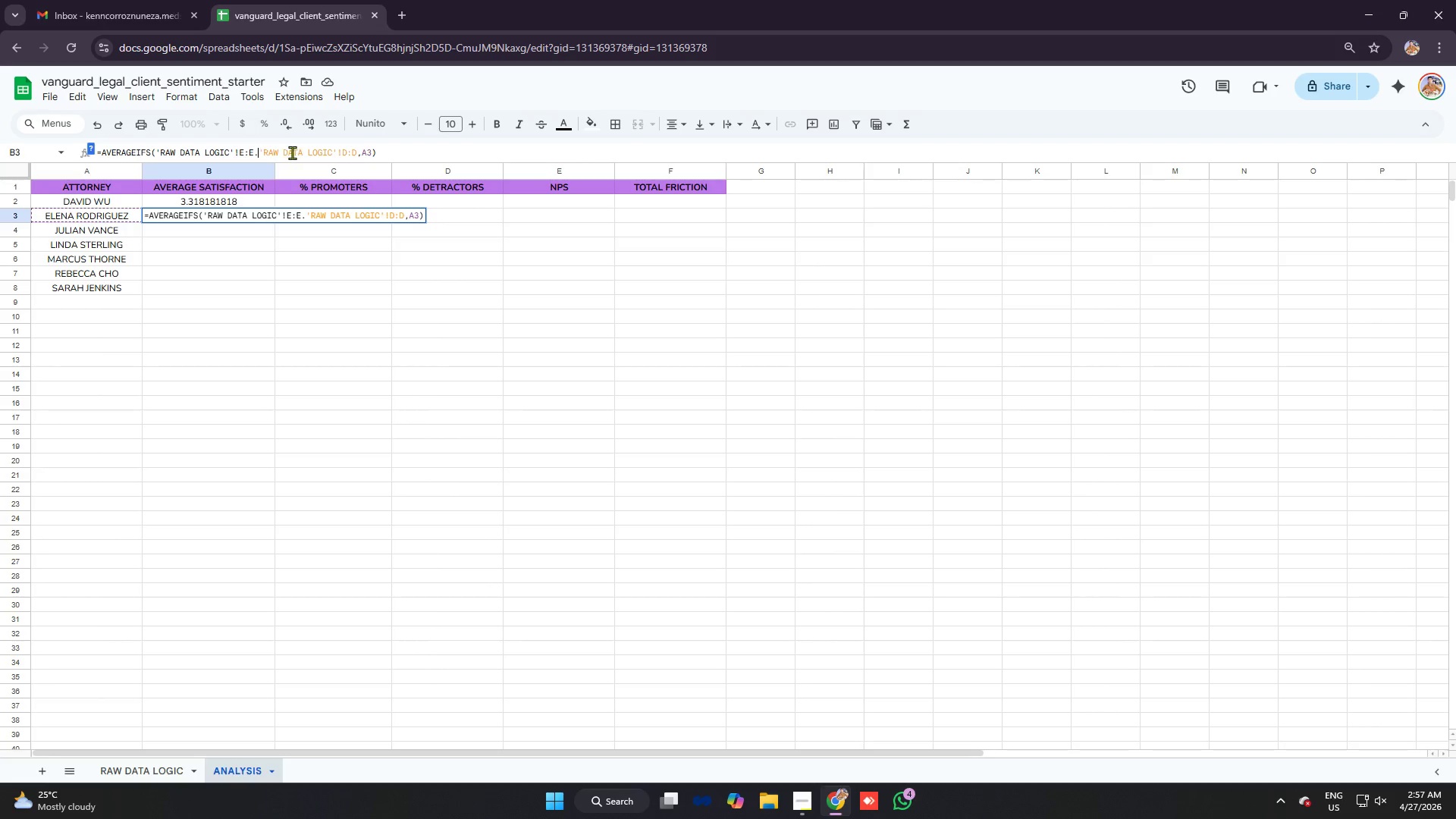 
key(Backspace)
 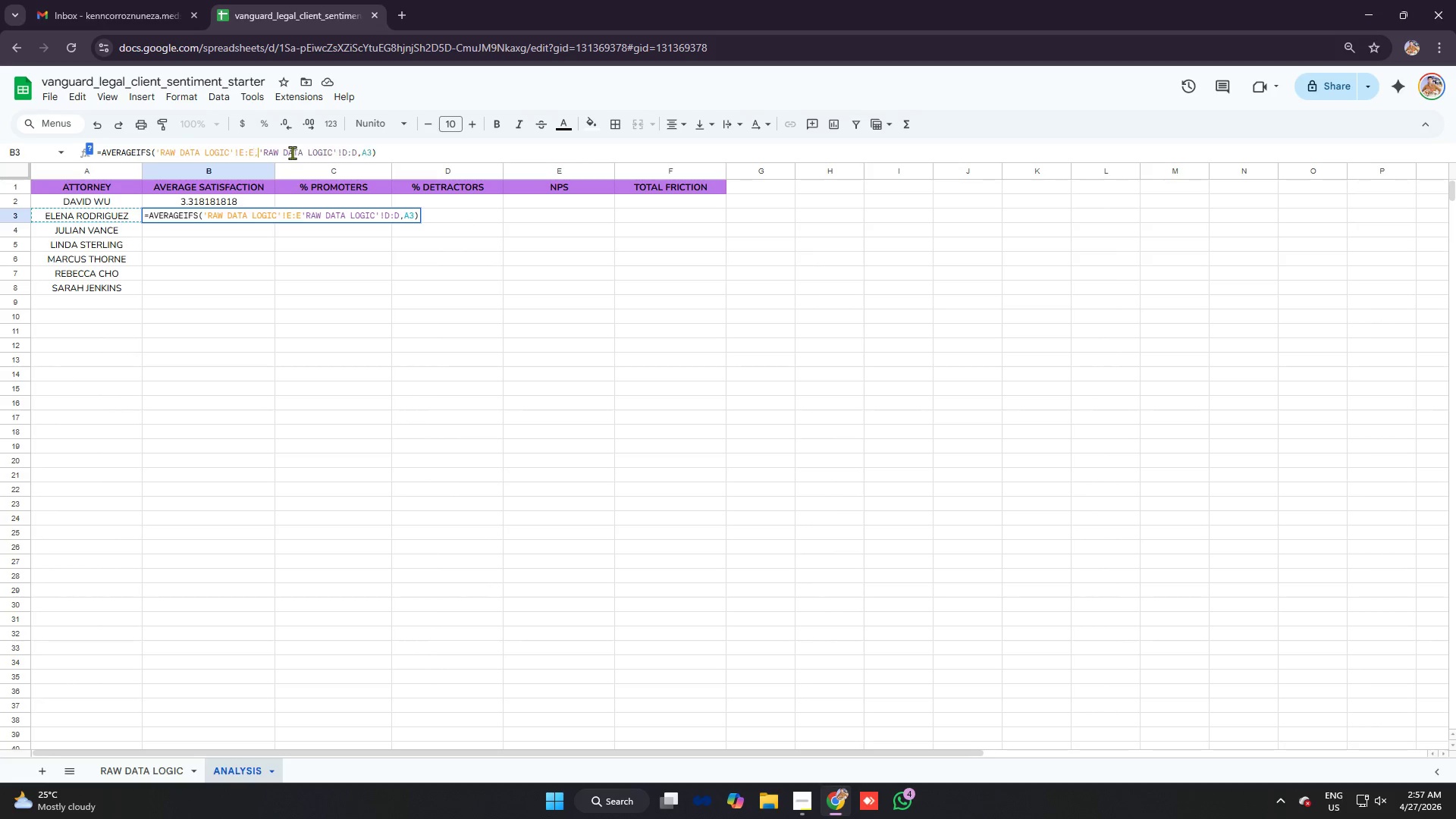 
key(Comma)
 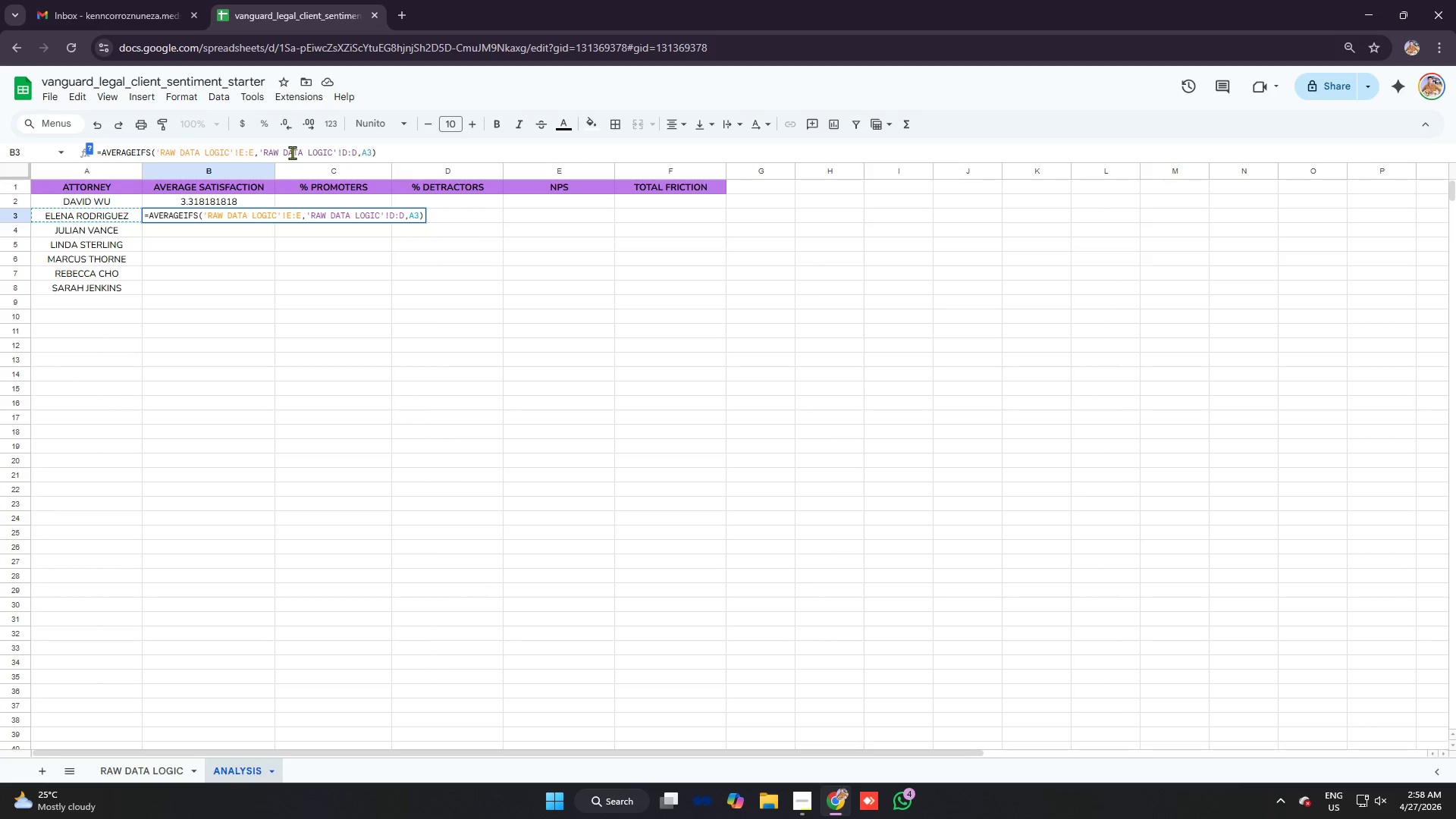 
key(Enter)
 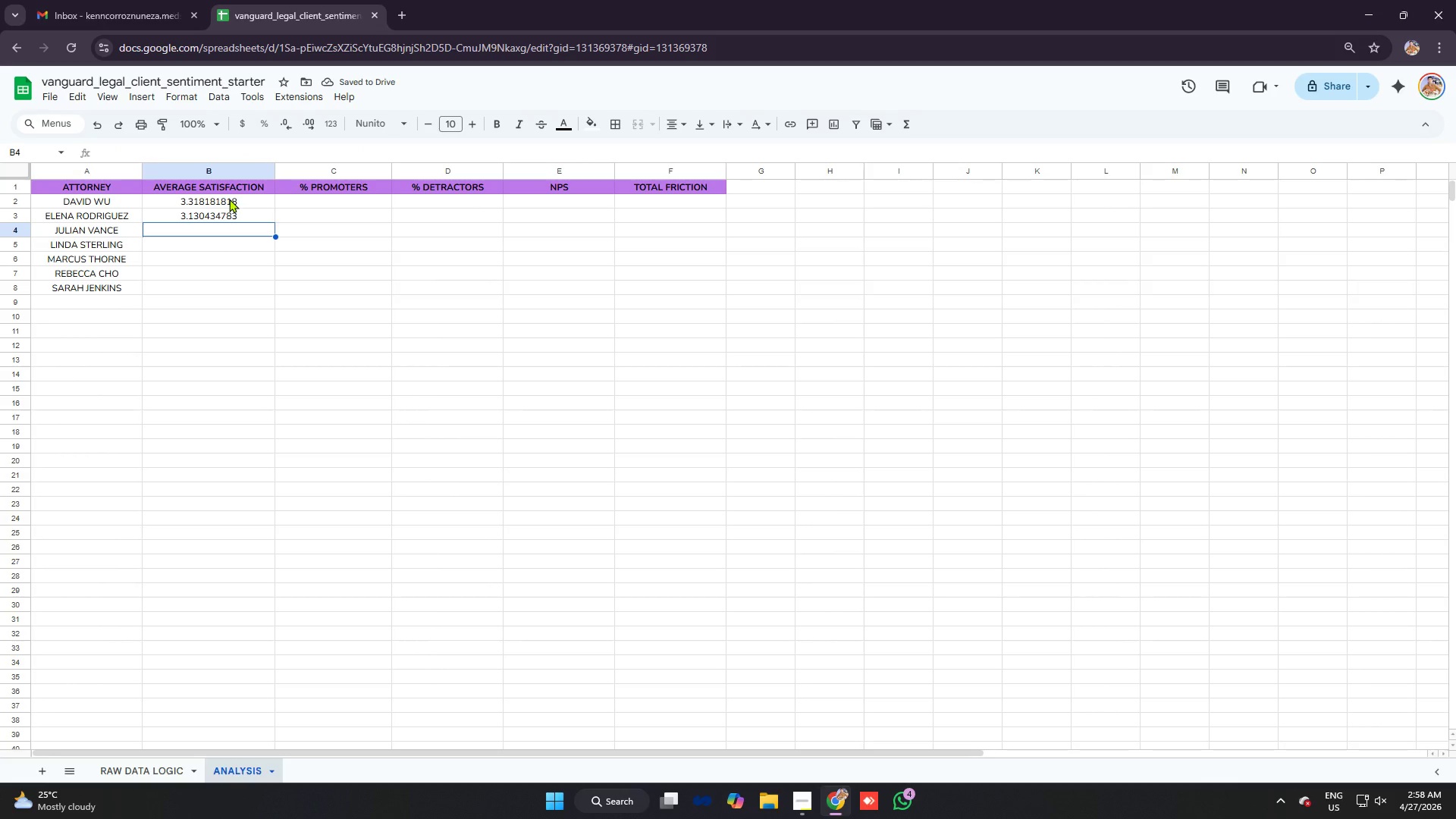 
left_click([225, 240])
 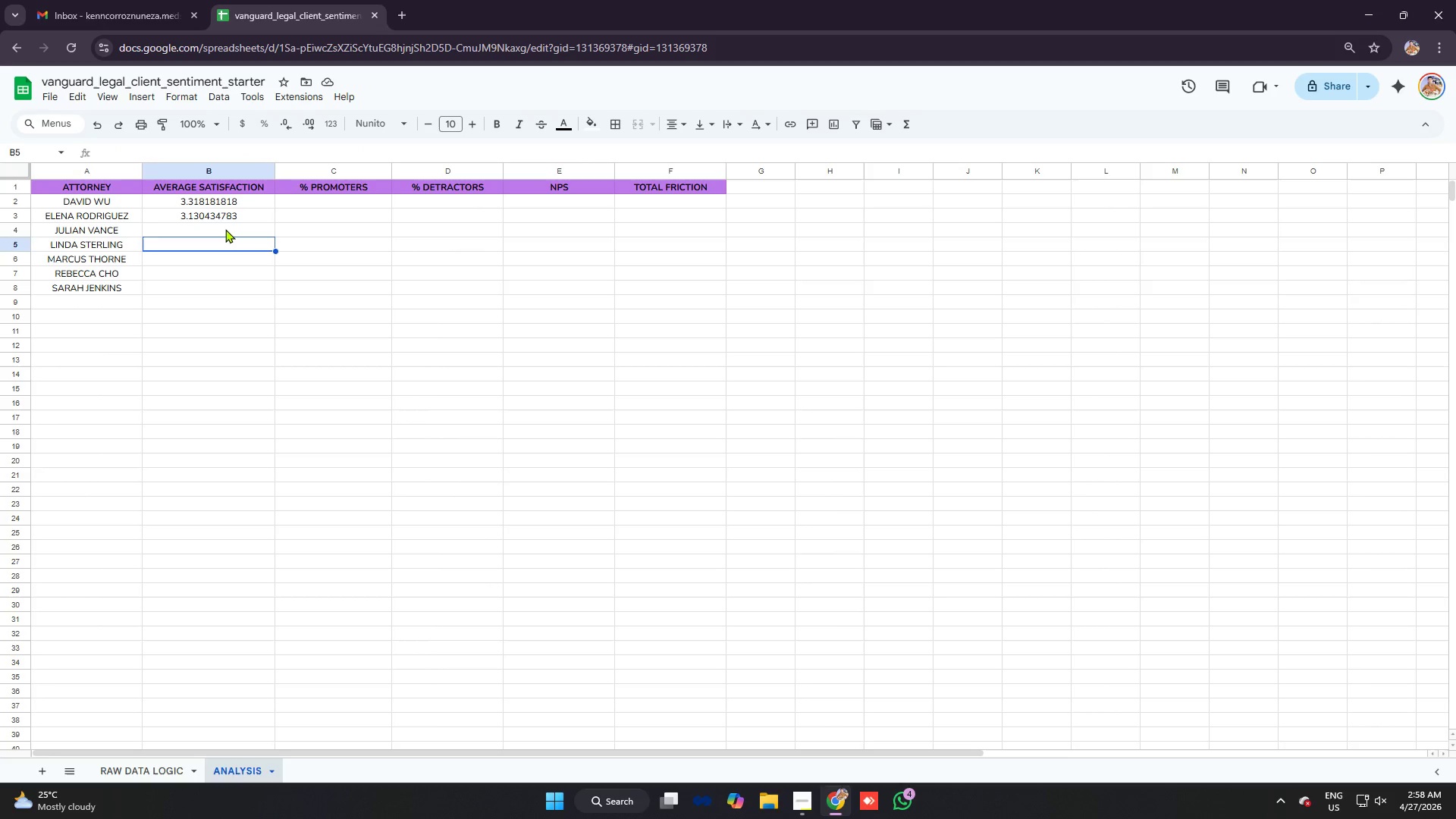 
left_click([225, 229])
 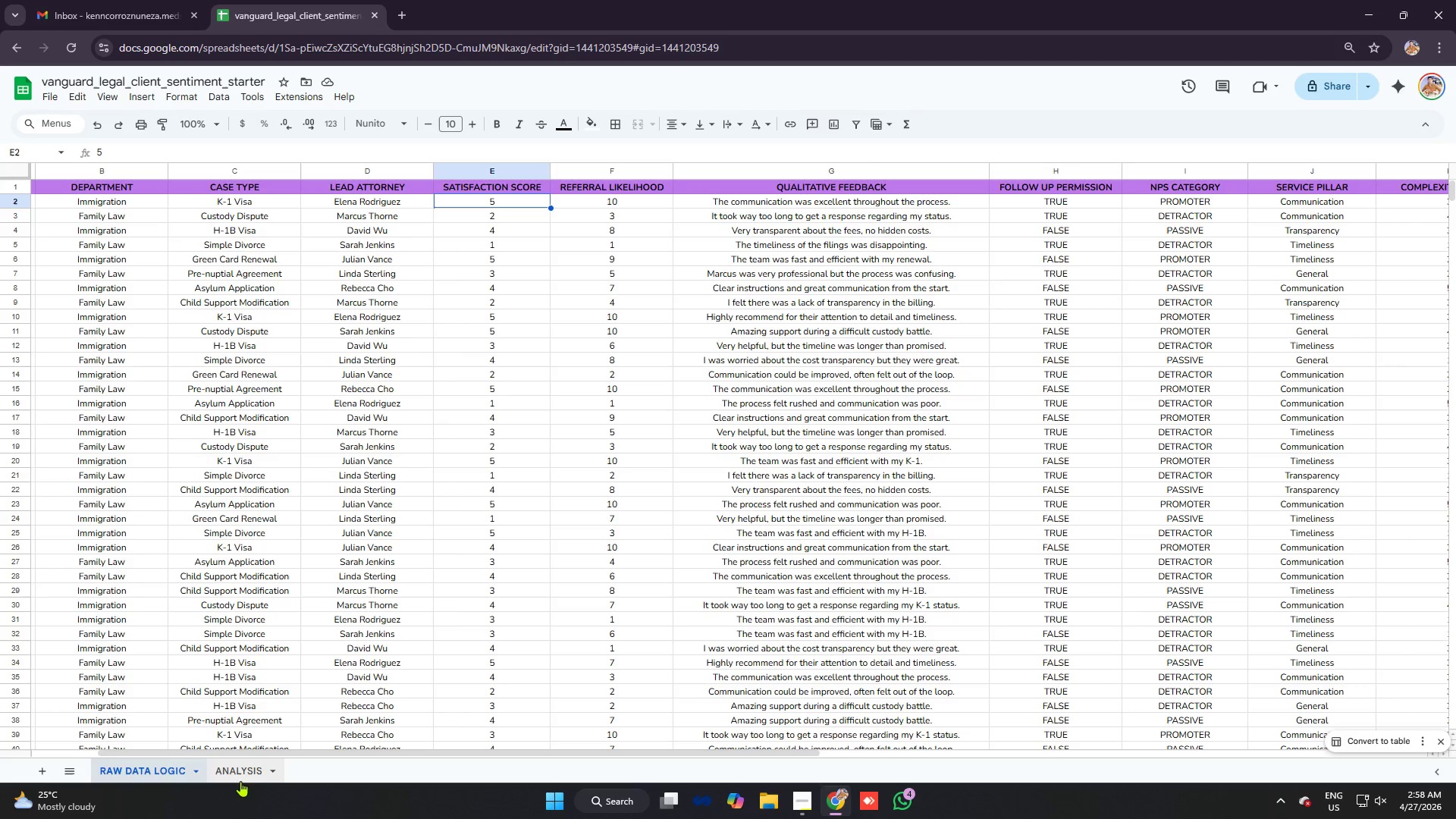 
wait(5.62)
 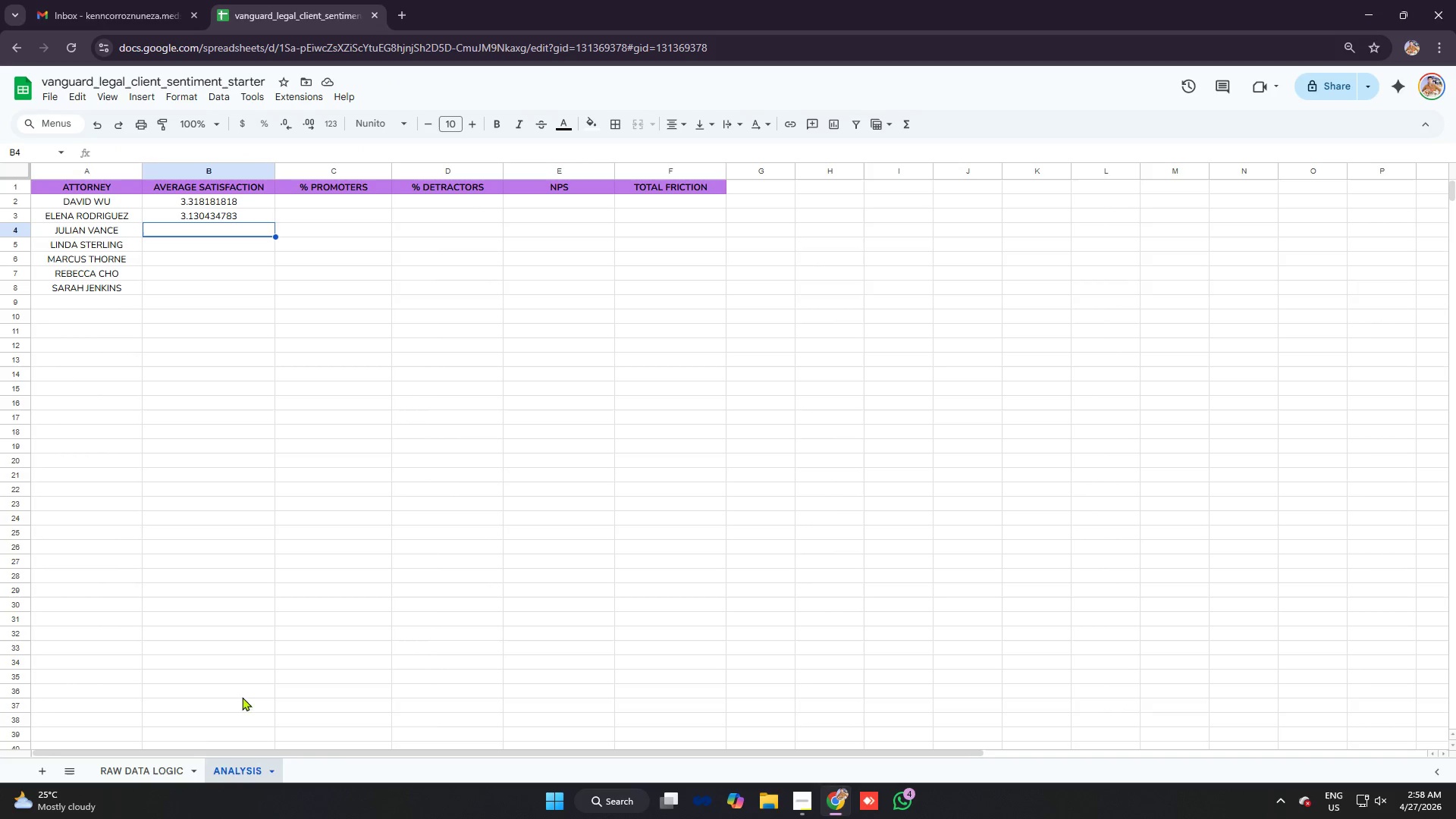 
left_click([181, 212])
 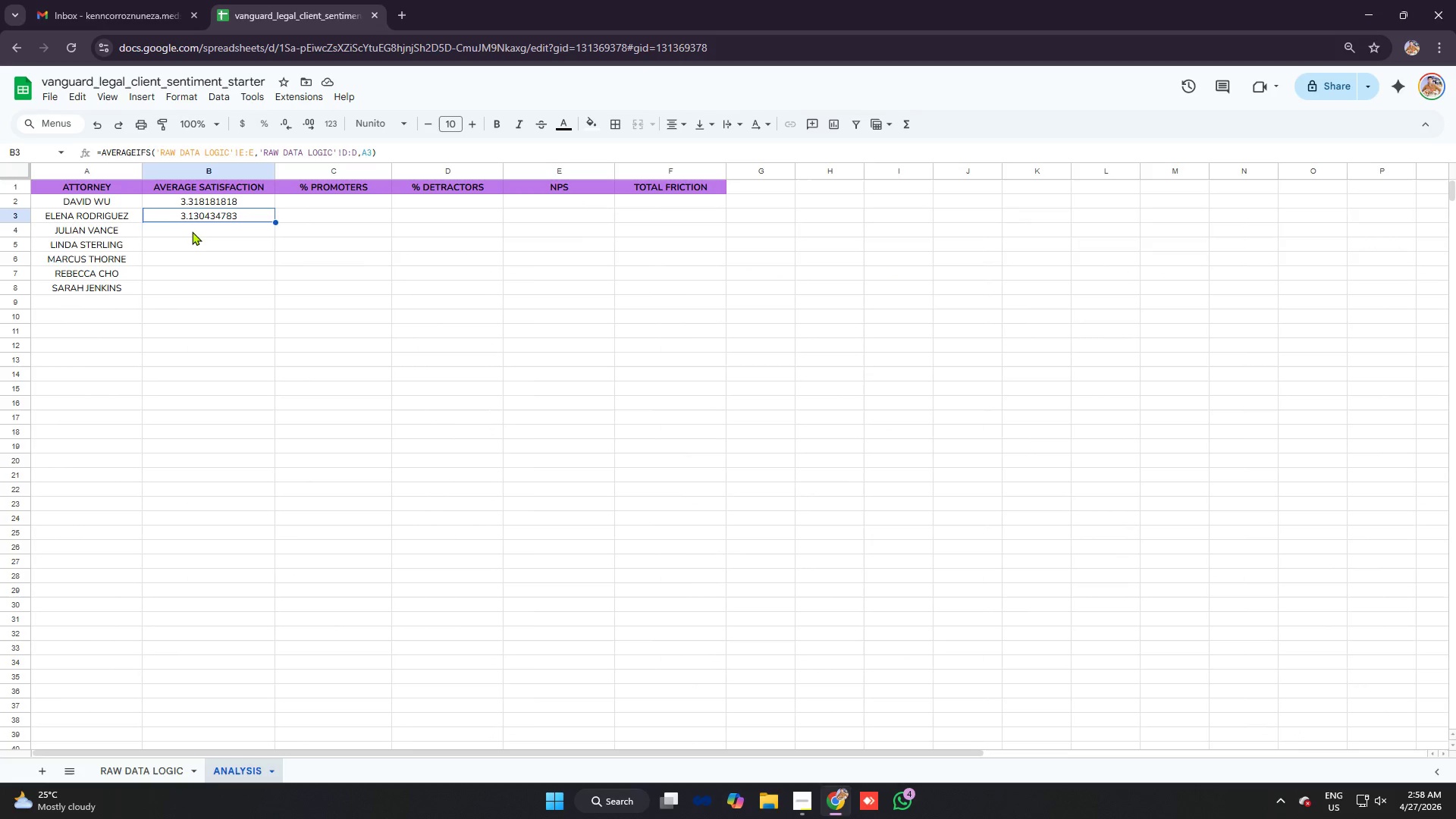 
left_click([192, 231])
 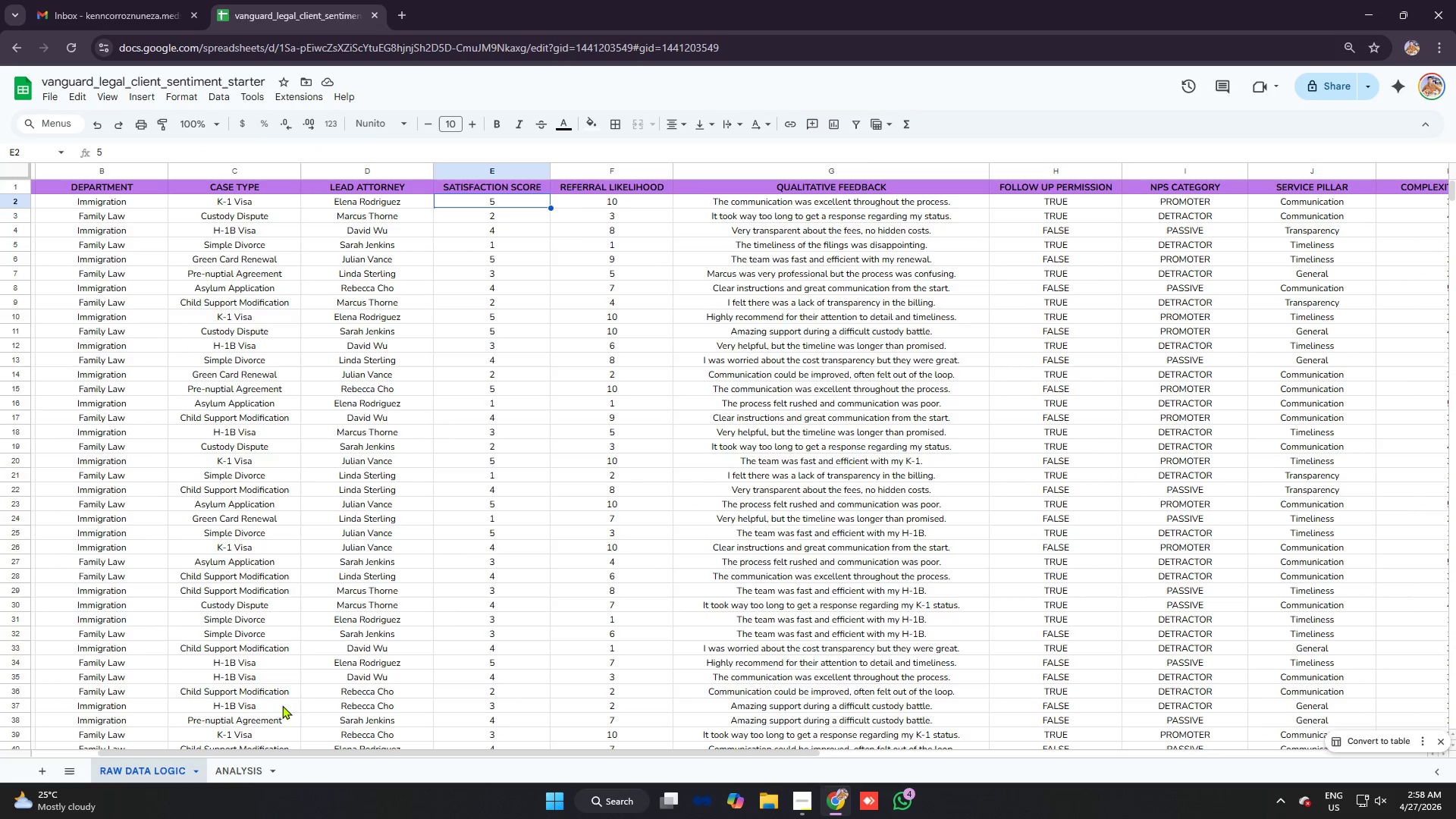 
left_click([237, 773])
 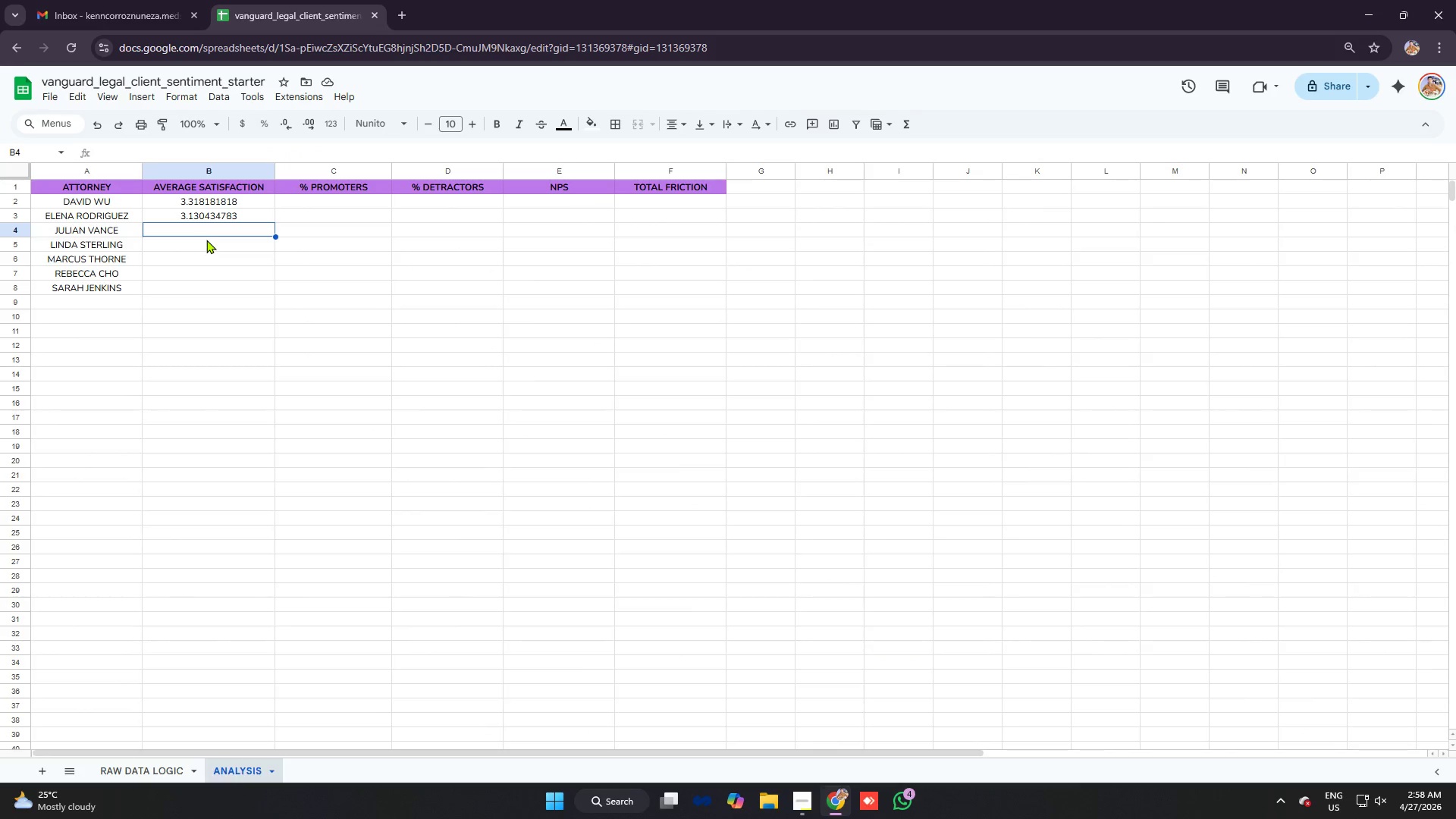 
type(=averageifs)
key(Tab)
type('raw dtaa logic'!e:e.'raw dtaa logic'!d:d,a4)
 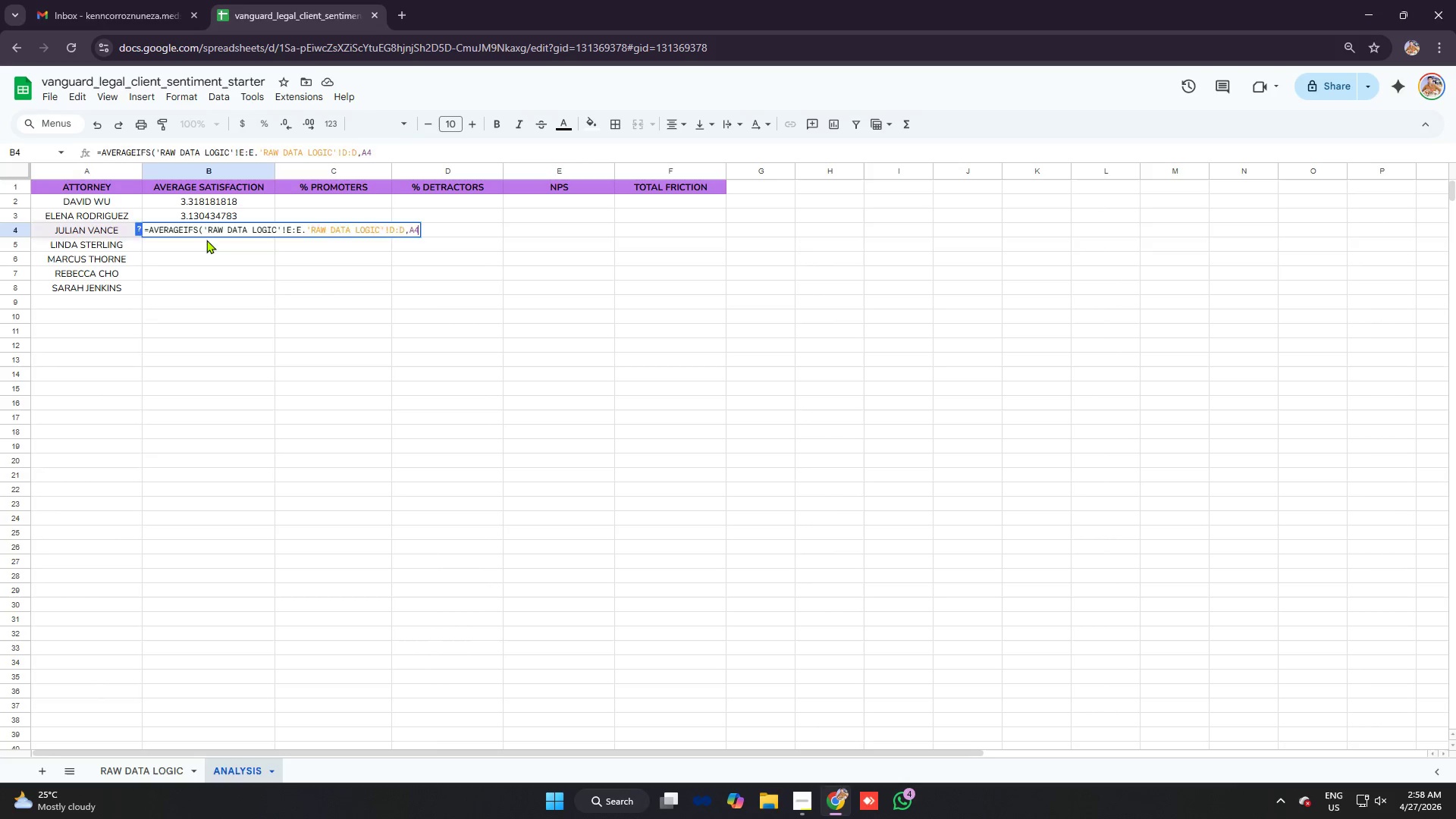 
key(Enter)
 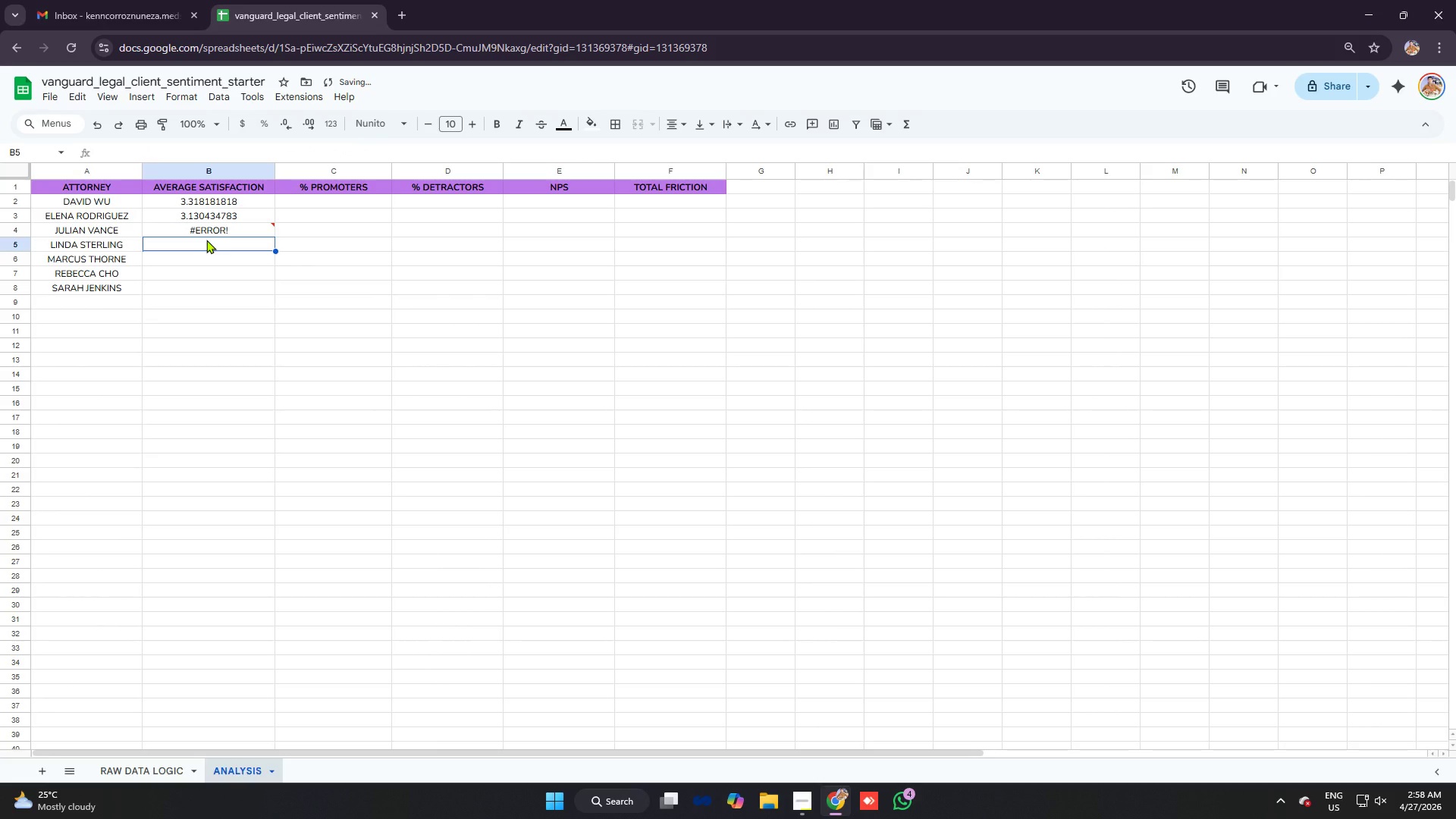 
key(ArrowUp)
 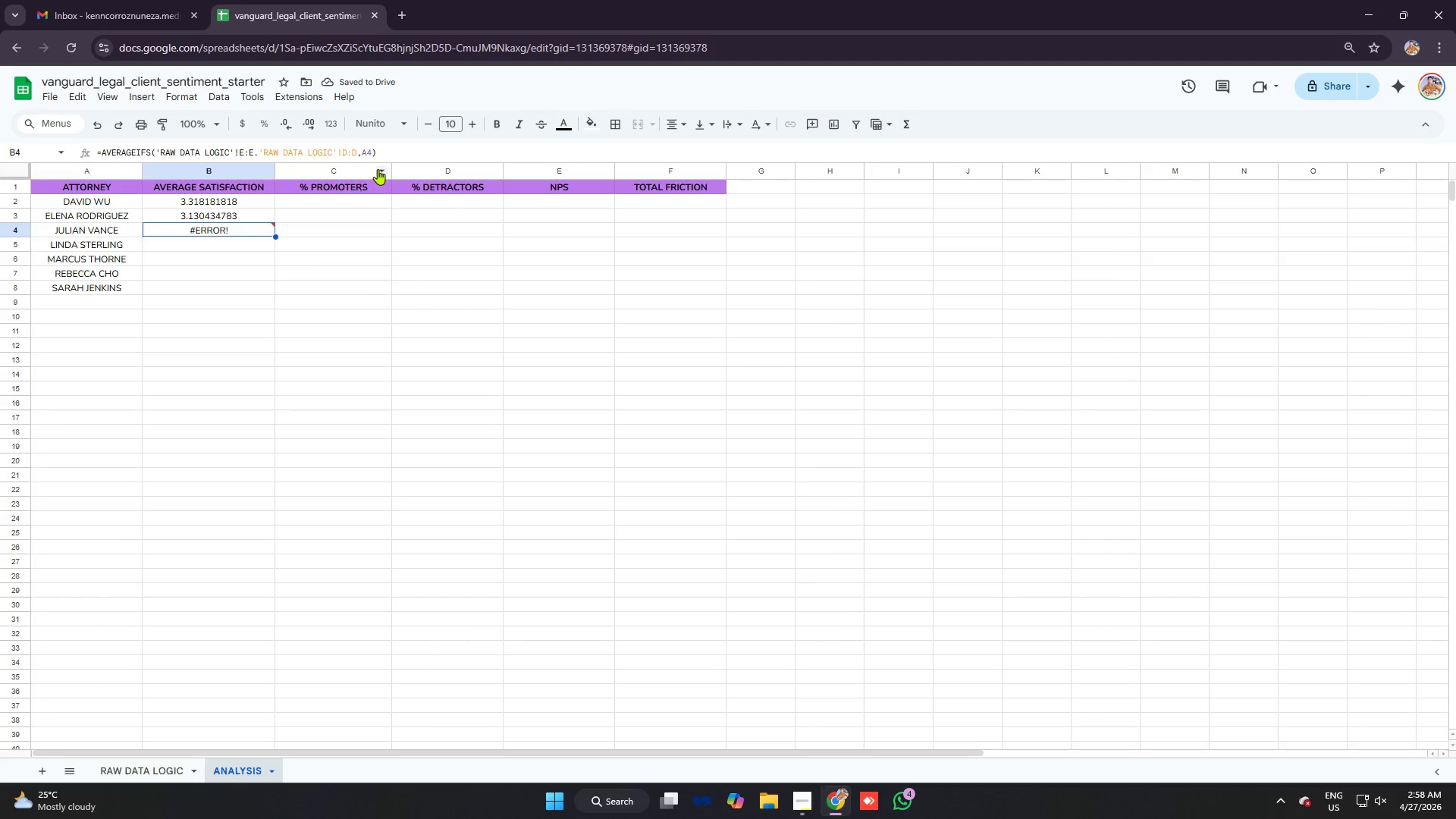 
left_click([378, 153])
 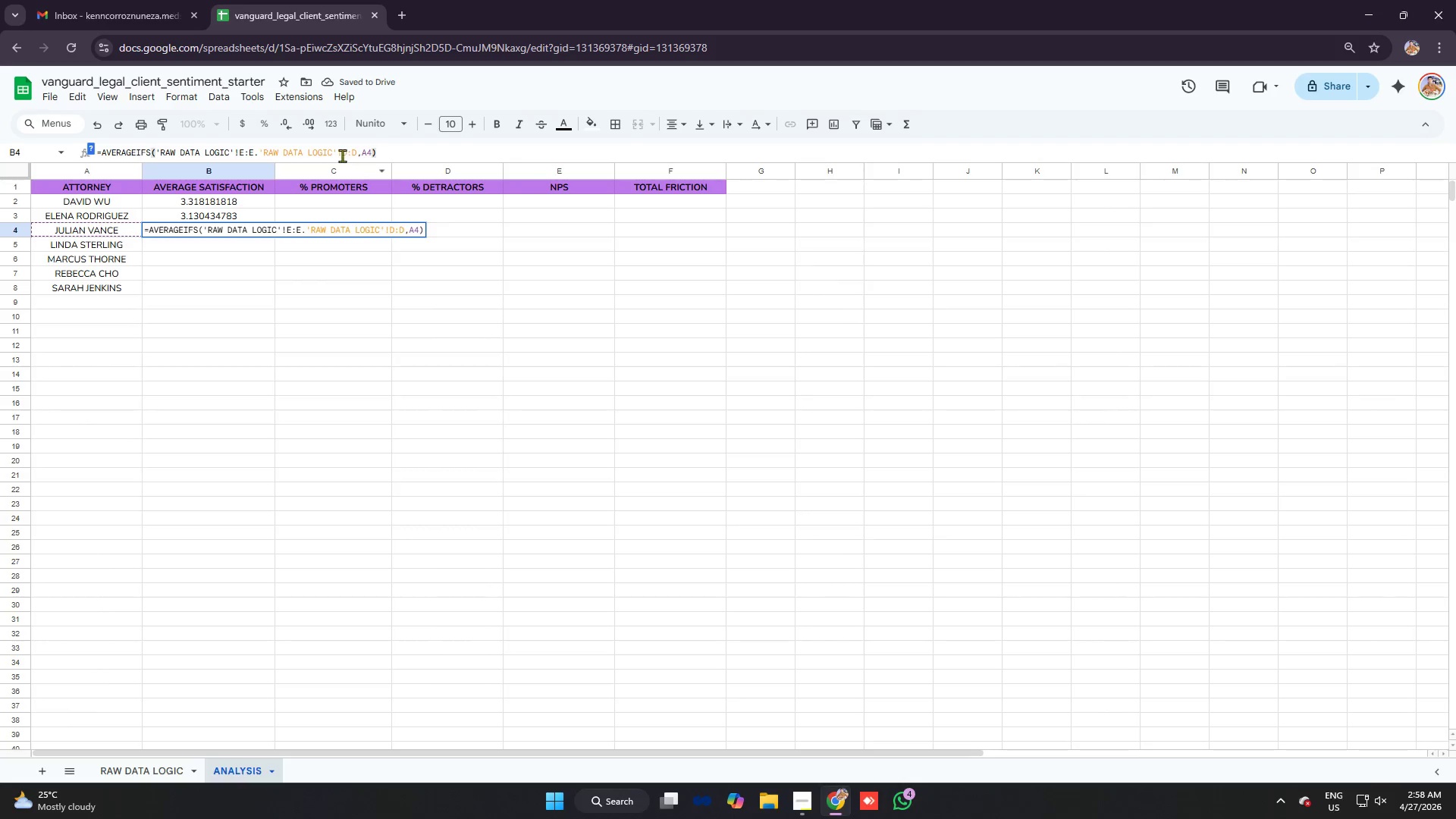 
left_click([338, 151])
 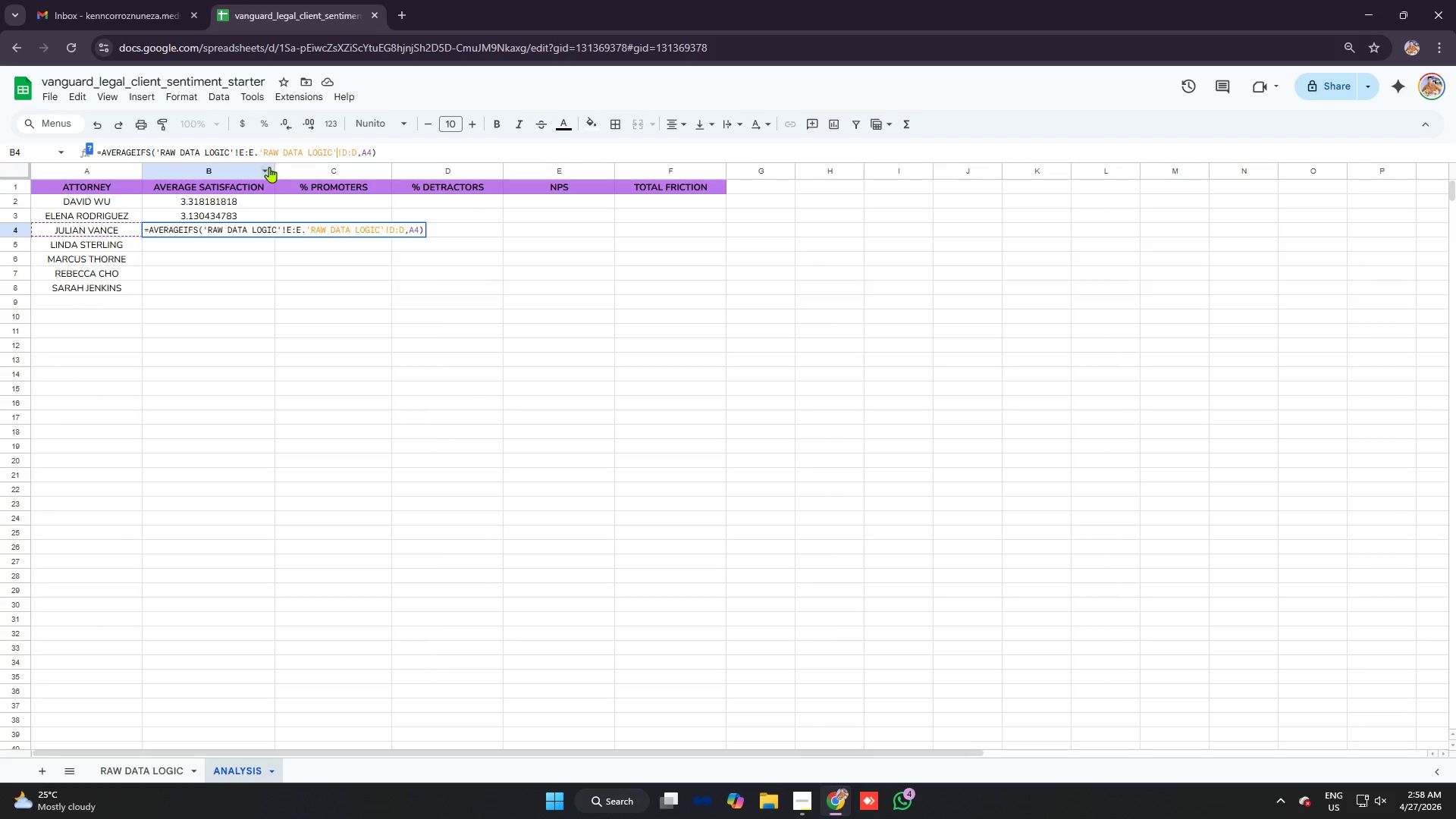 
left_click([258, 154])
 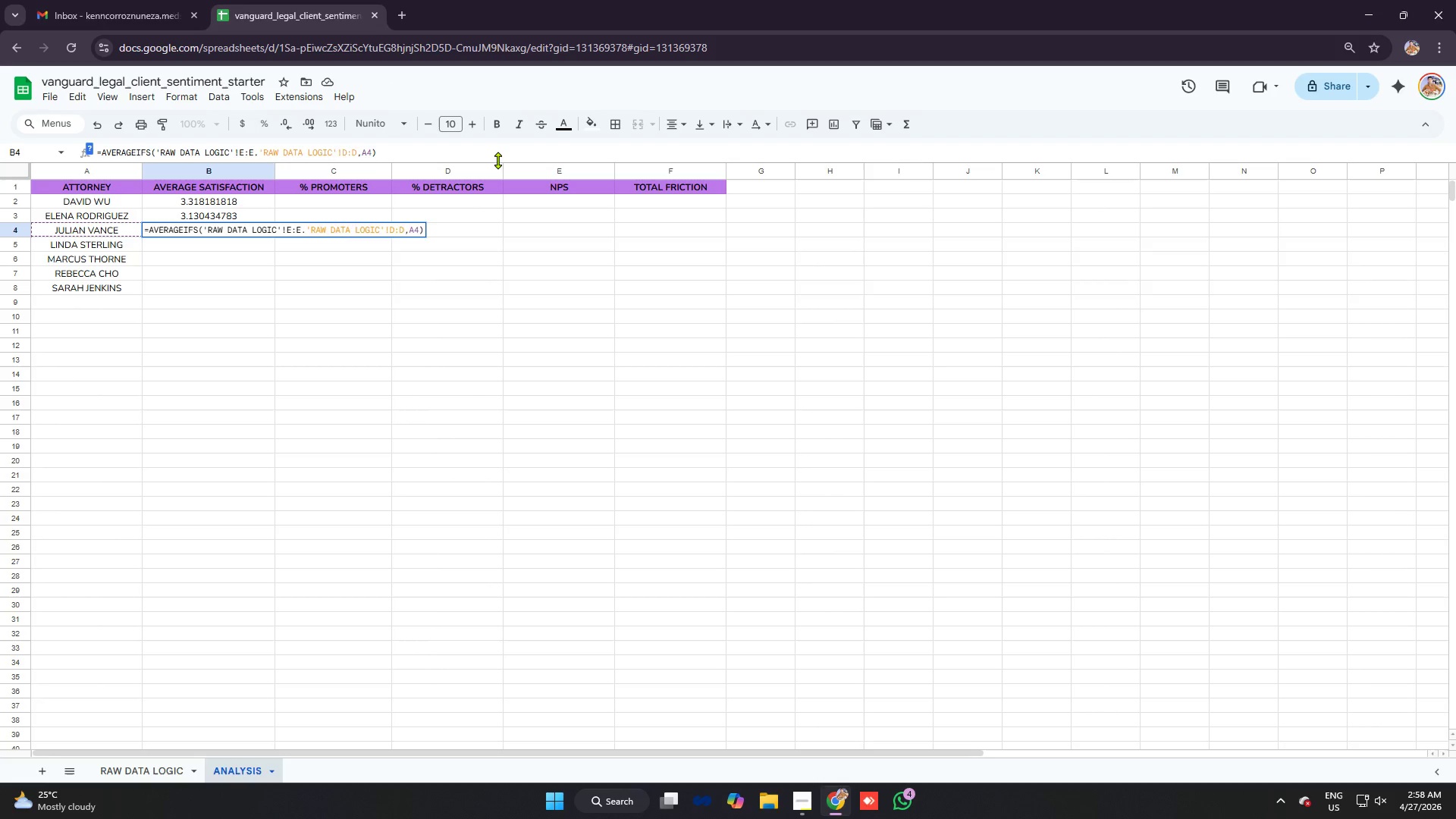 
key(Backspace)
 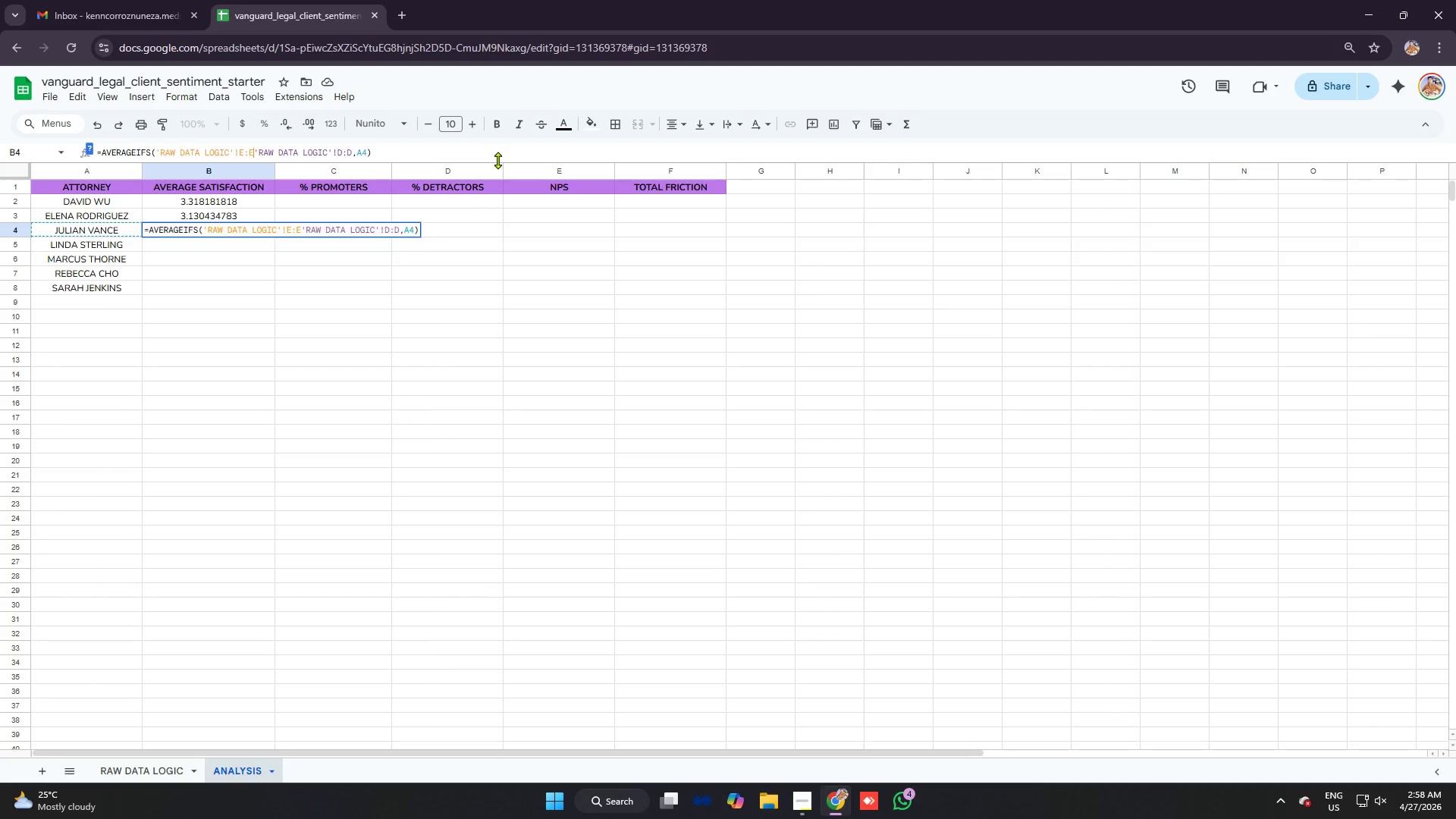 
key(Comma)
 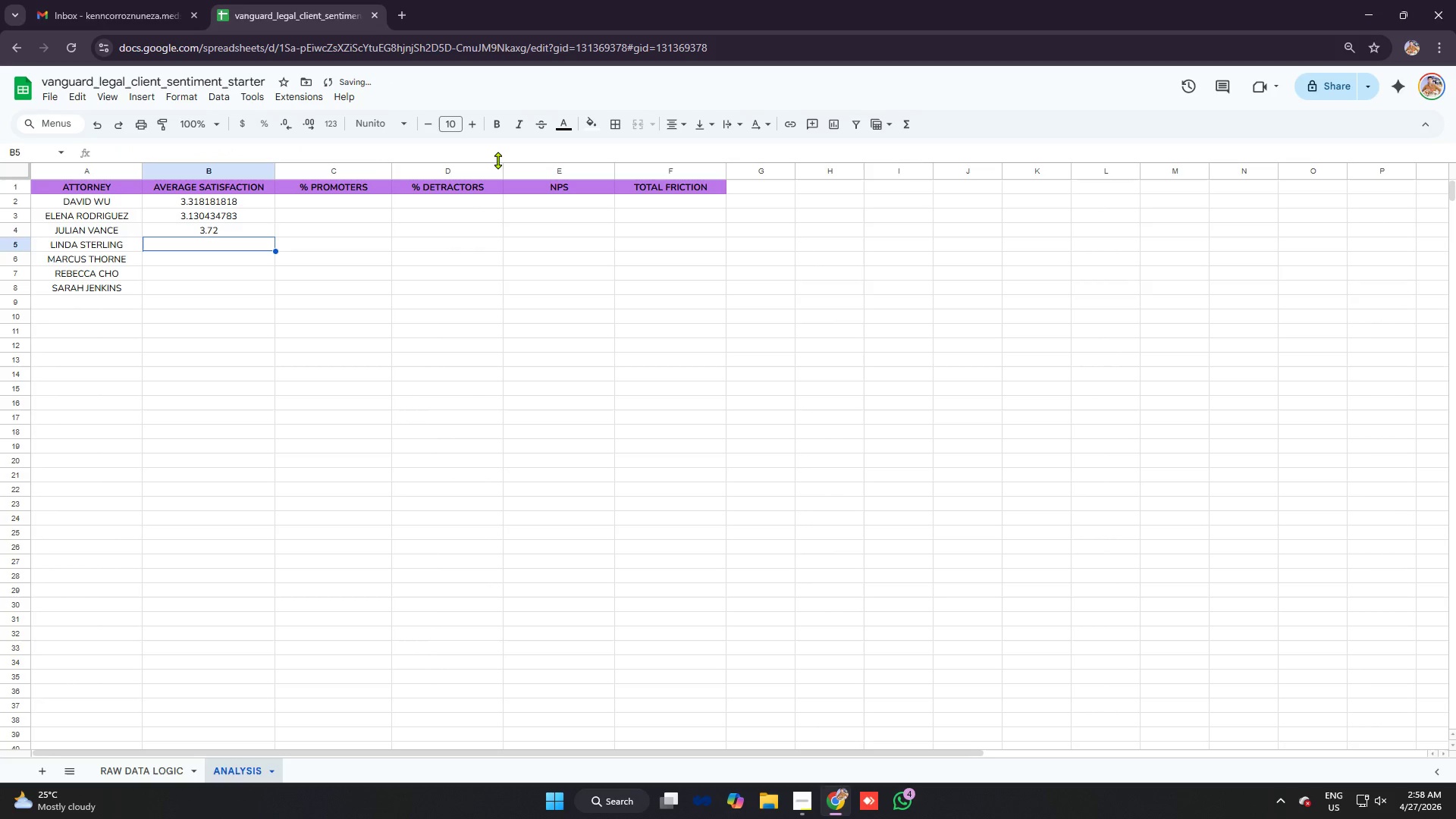 
key(Enter)
 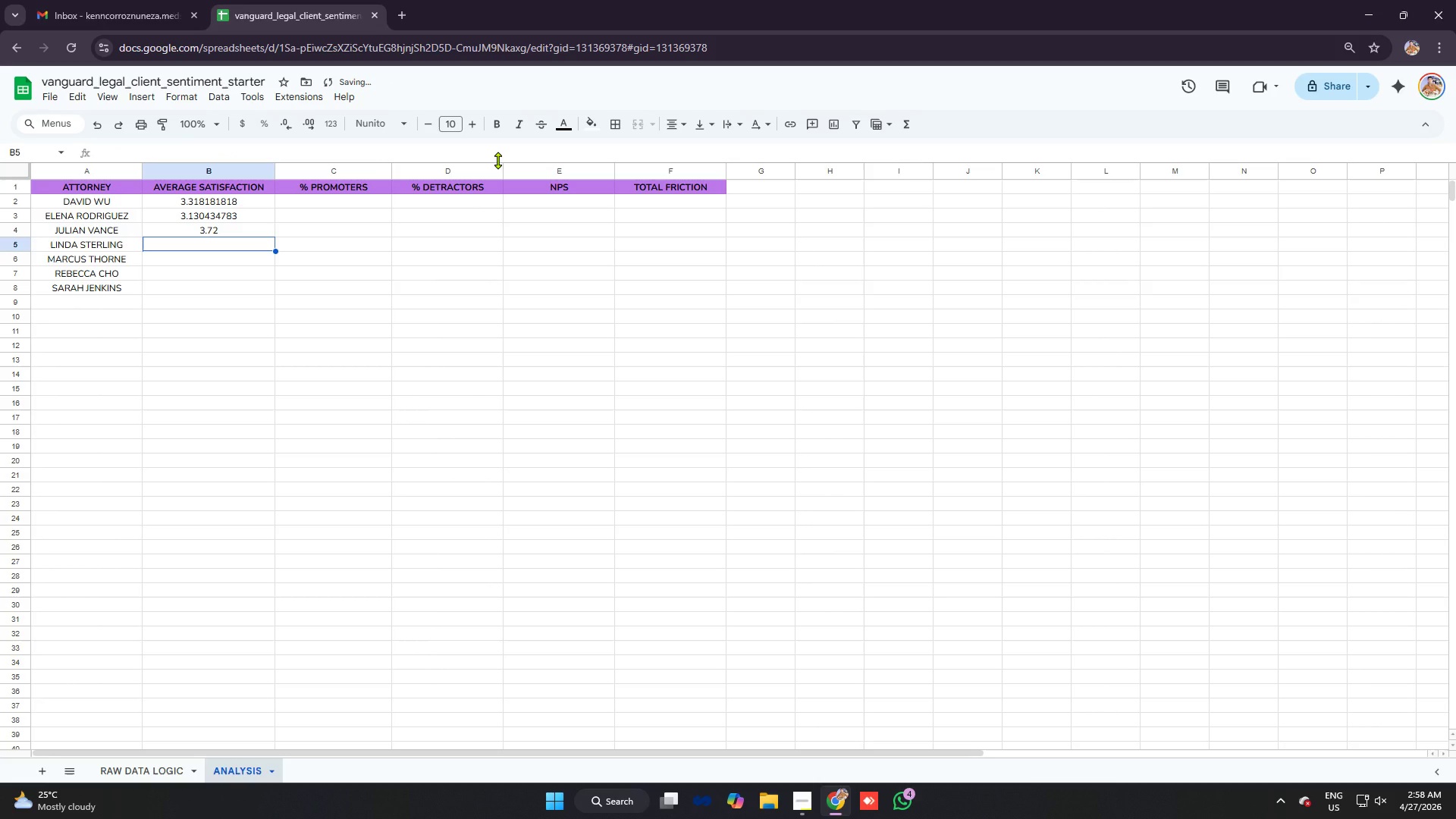 
type(=average)
key(Backspace)
key(Backspace)
key(Backspace)
key(Backspace)
key(Backspace)
key(Backspace)
type(vergae)
key(Backspace)
key(Backspace)
key(Backspace)
type(ageifa)
key(Backspace)
type(s)
key(Tab)
type('raw data logoc)
key(Backspace)
key(Backspace)
type(ic'!e:e,'raw data logic'!d:d,a5)
 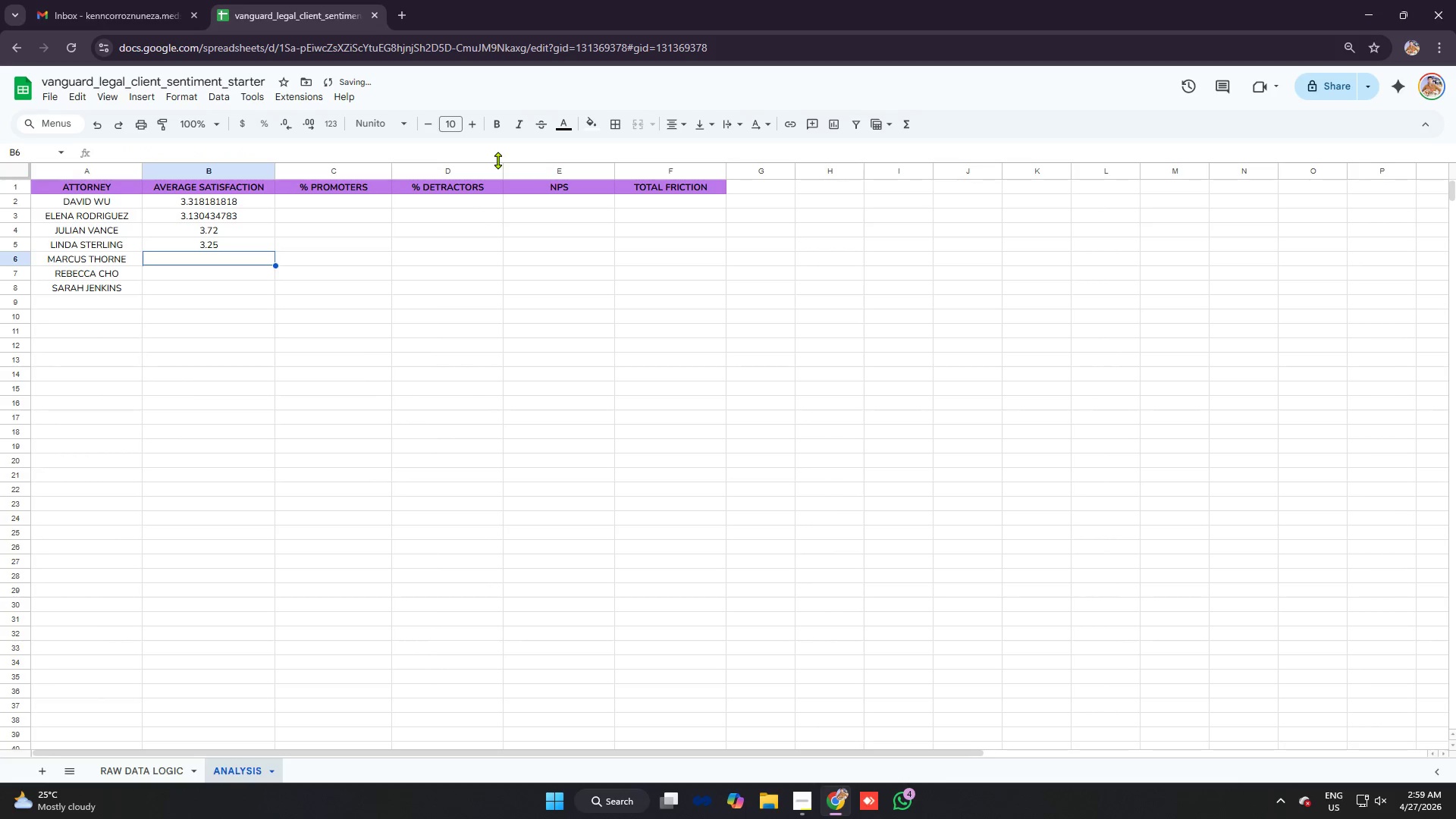 
 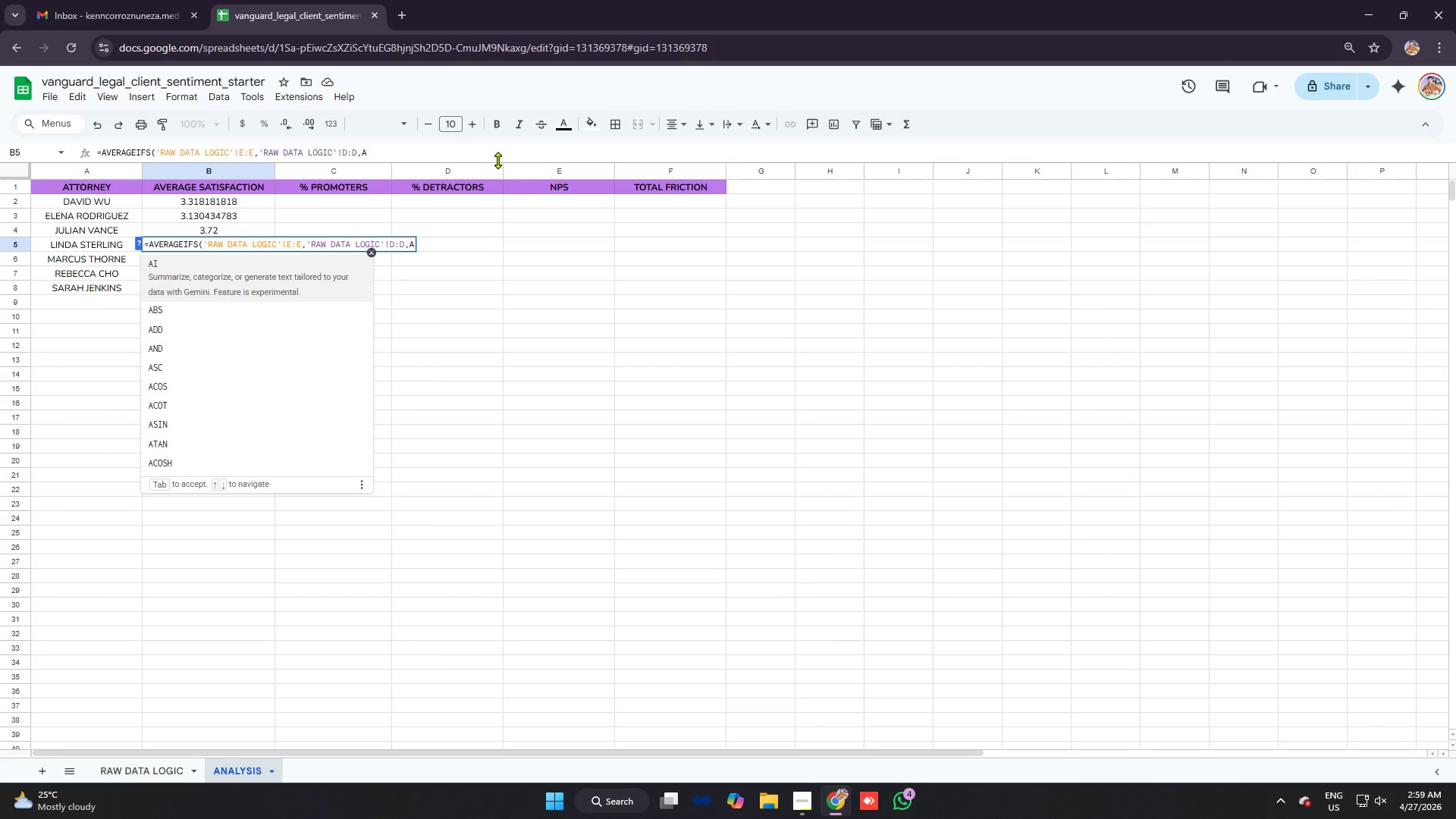 
key(Enter)
 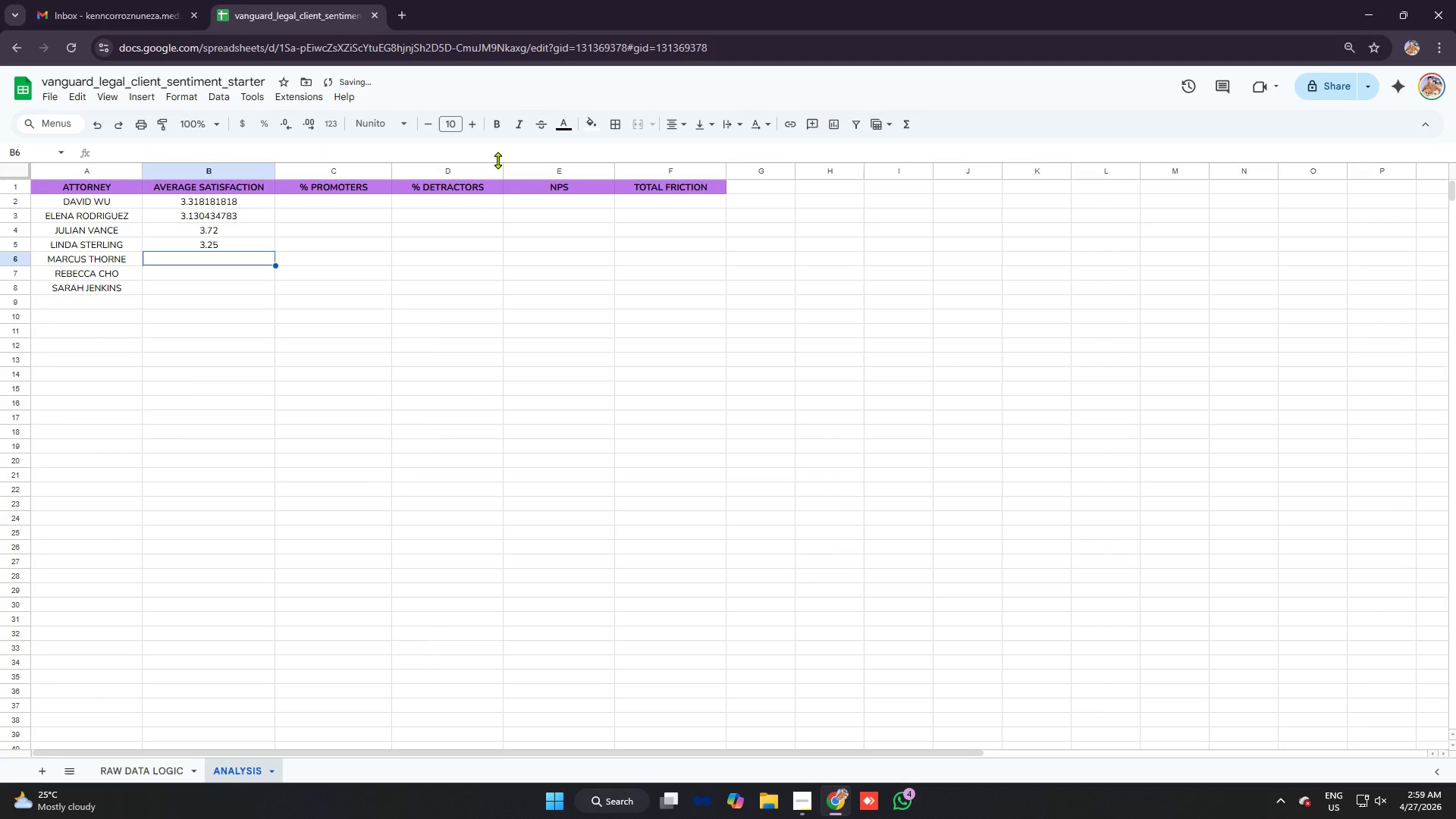 
type(=averageifs)
key(Tab)
type('raw data logic'!,')
key(Backspace)
key(Backspace)
type(e:e, ;)
key(Backspace)
type('raw data logic'!d:D)
key(Backspace)
type(d,a6)
 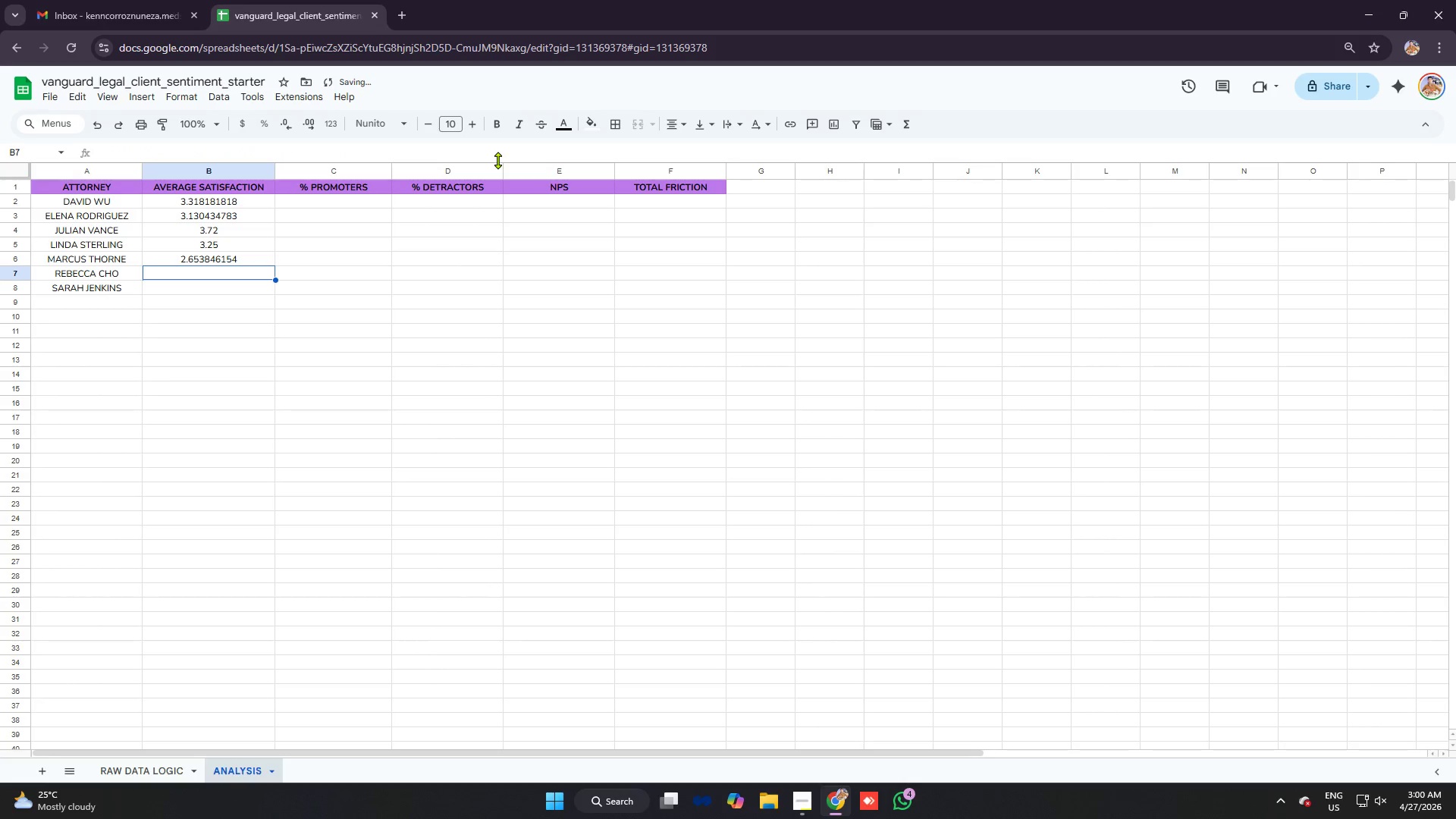 
 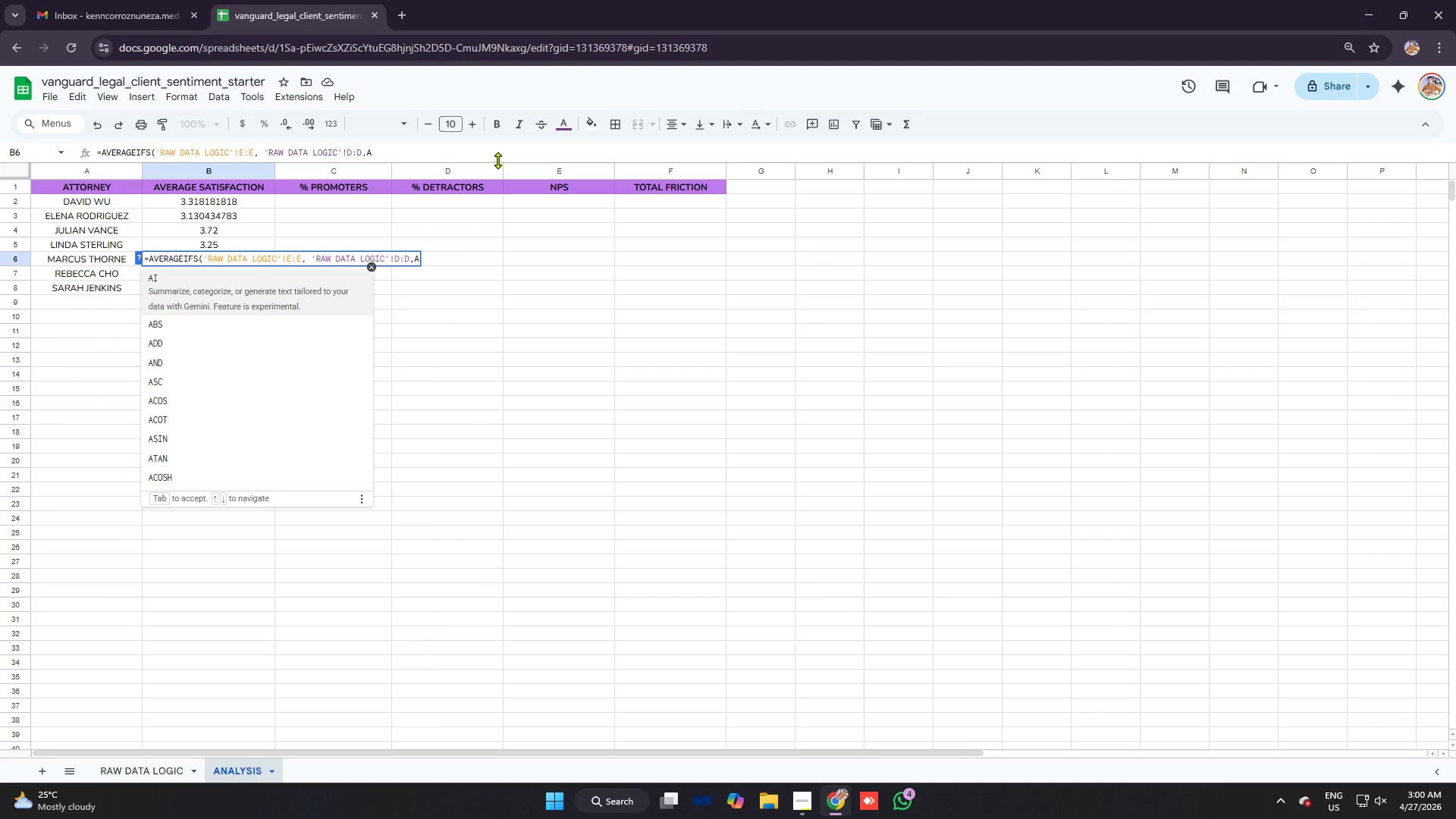 
key(Enter)
 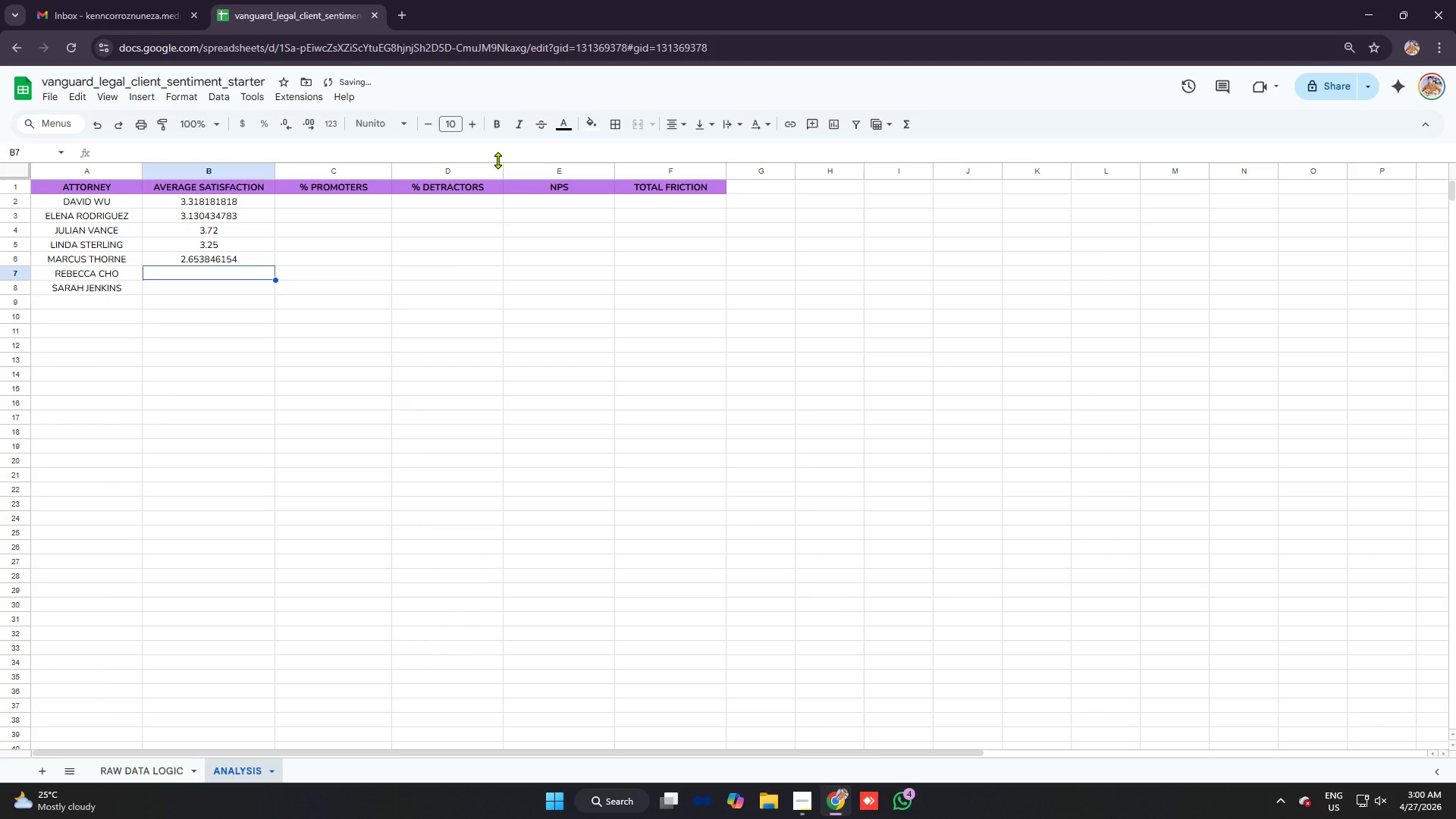 
type(=avetr)
key(Backspace)
type(ageifs)
key(Tab)
type('raw data logic'!)
 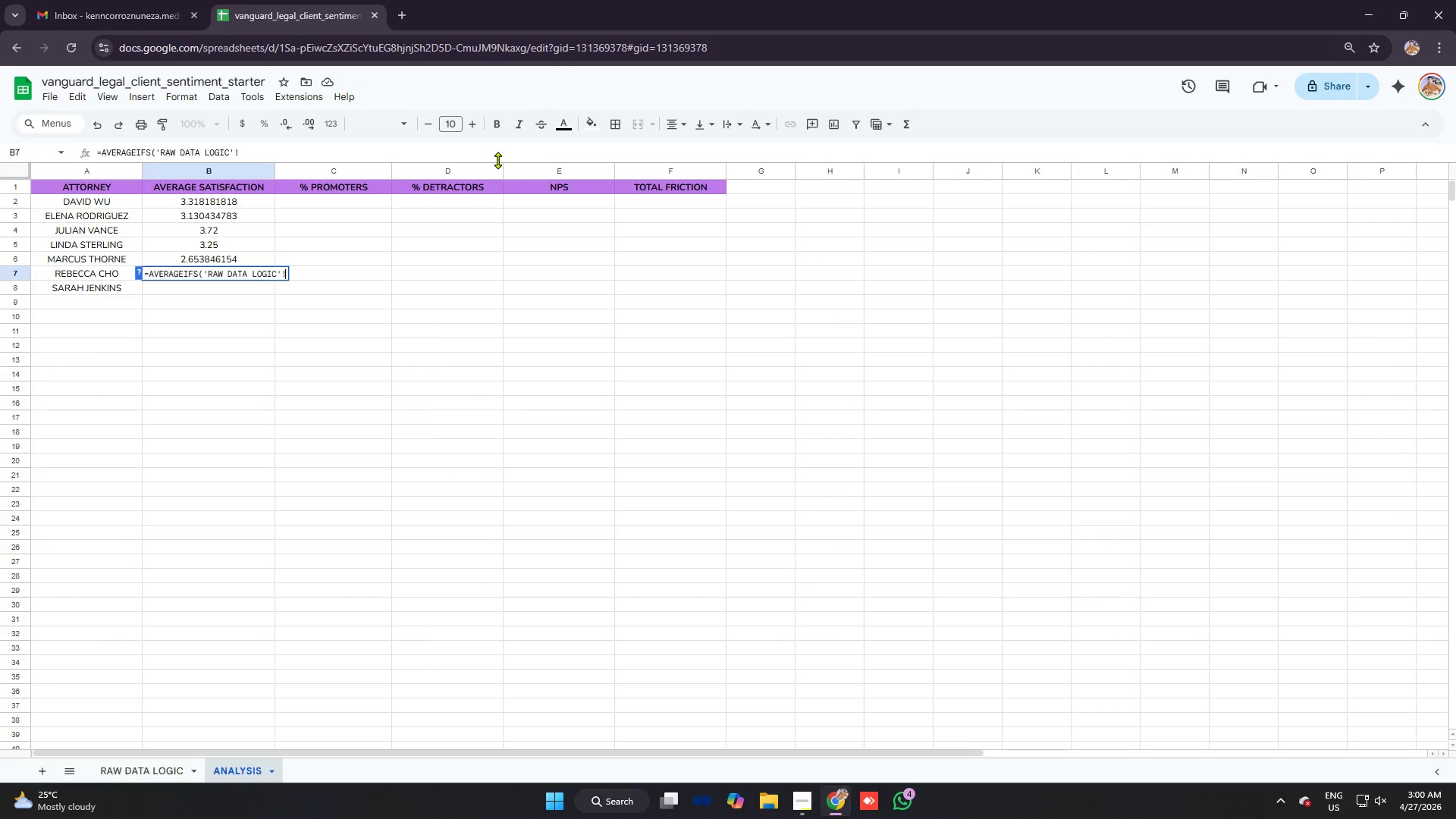 
type(e:e,'raw data ;ogiv)
key(Backspace)
key(Backspace)
key(Backspace)
key(Backspace)
key(Backspace)
key(Backspace)
type( logic'!f)
key(Backspace)
type(d:d,a7)
 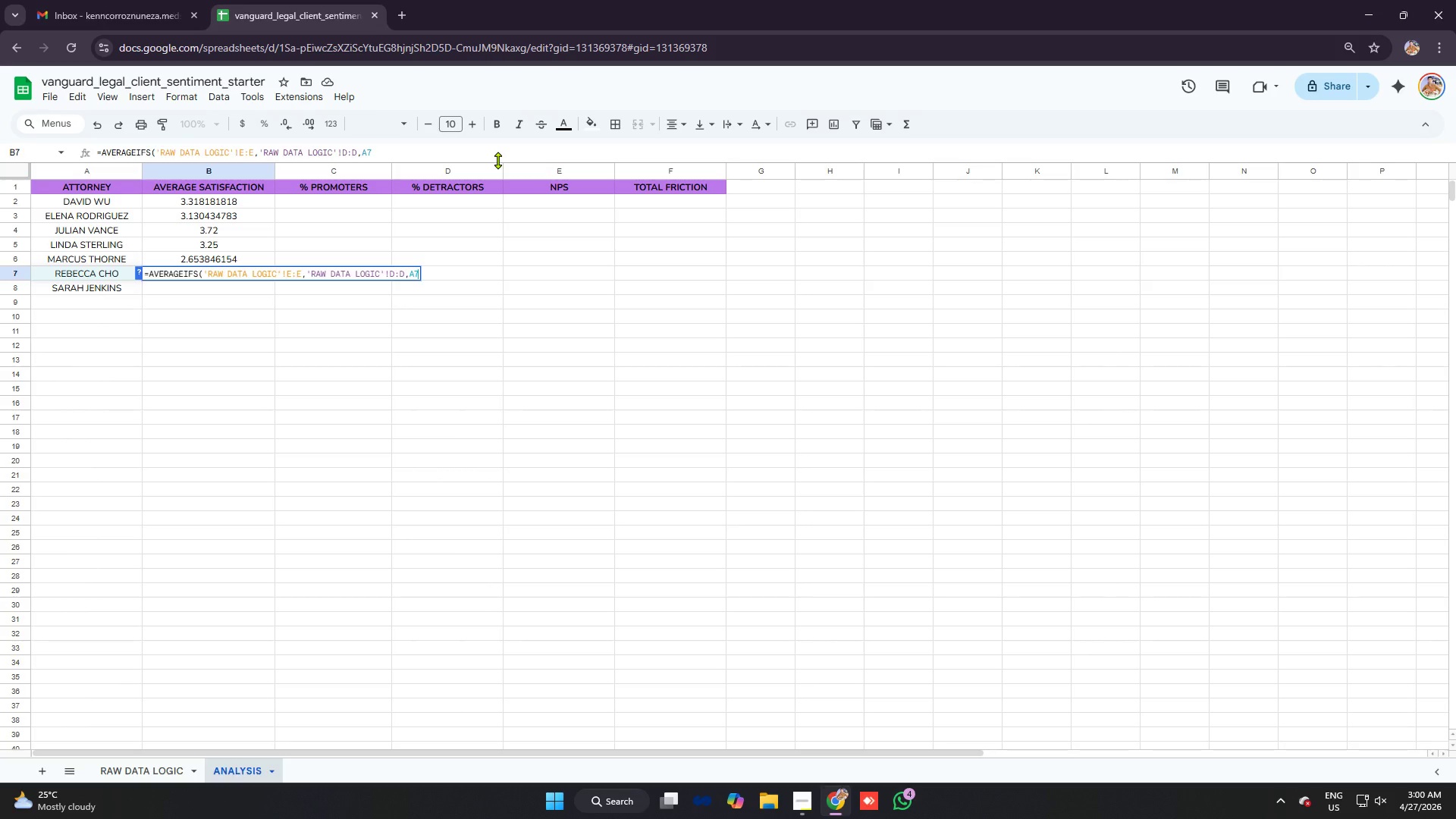 
key(Enter)
 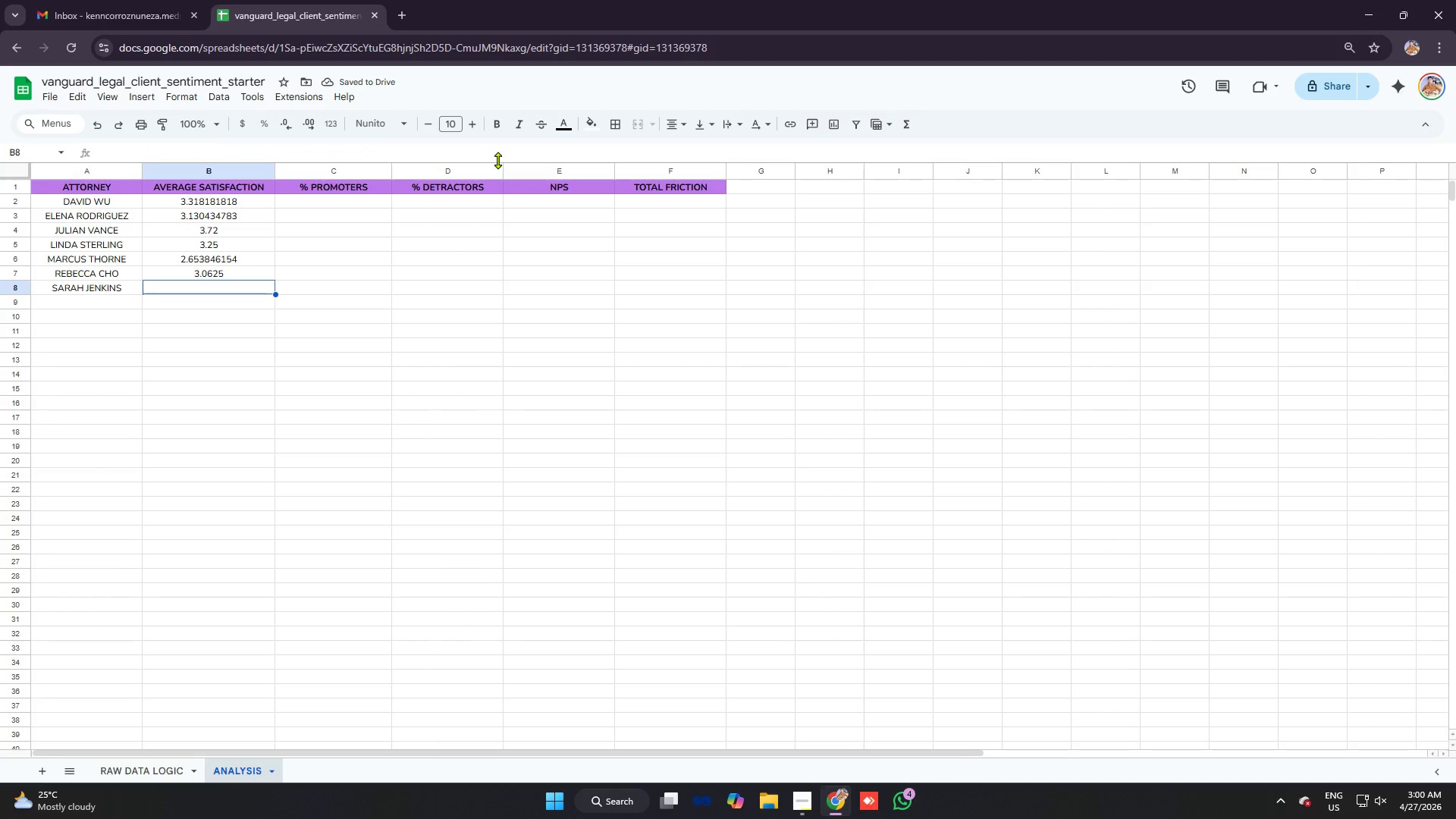 
wait(5.17)
 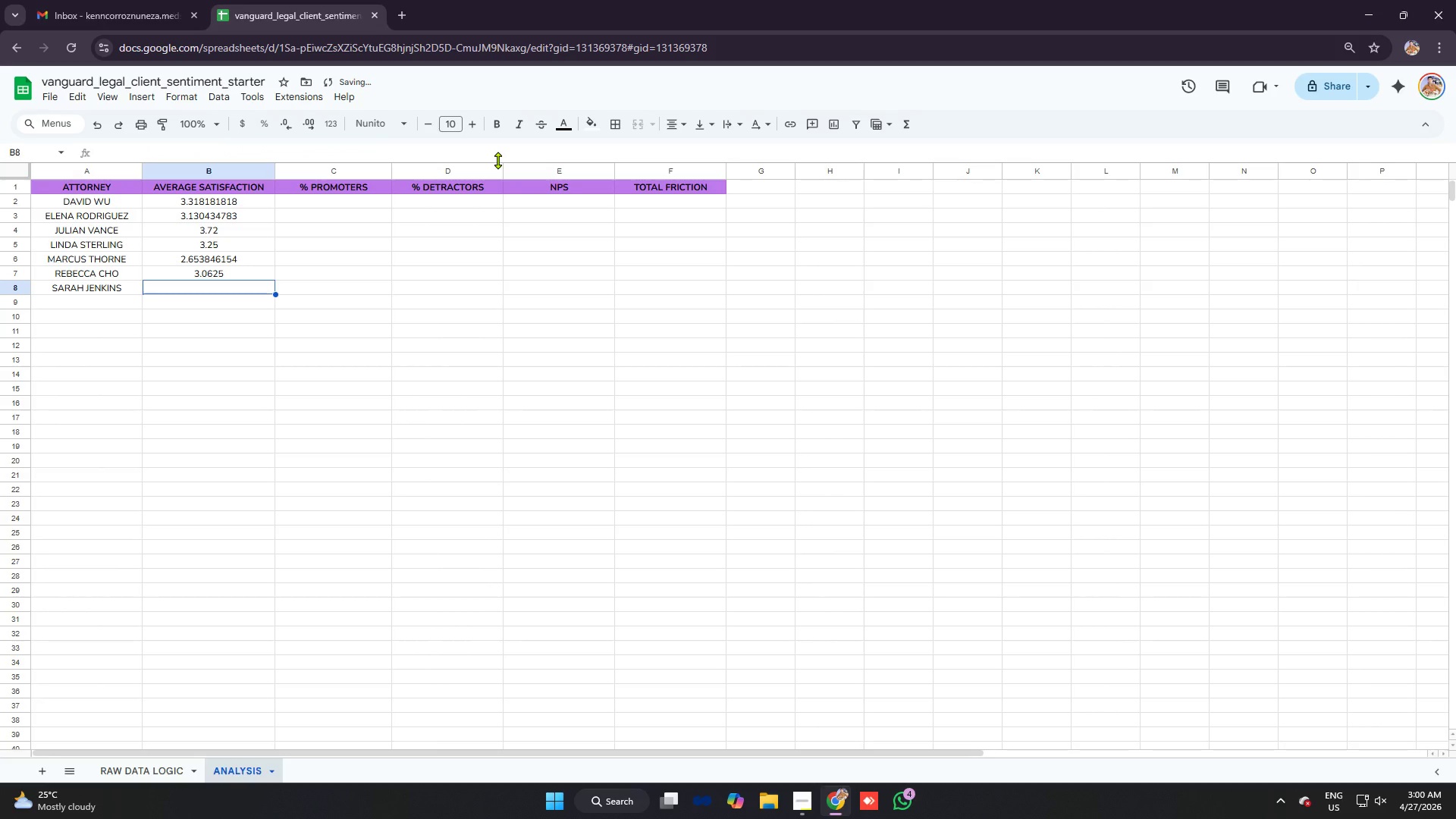 
type(=aevrage)
key(Backspace)
key(Backspace)
key(Backspace)
key(Backspace)
type(e)
key(Backspace)
key(Backspace)
key(Backspace)
type(verageifs)
 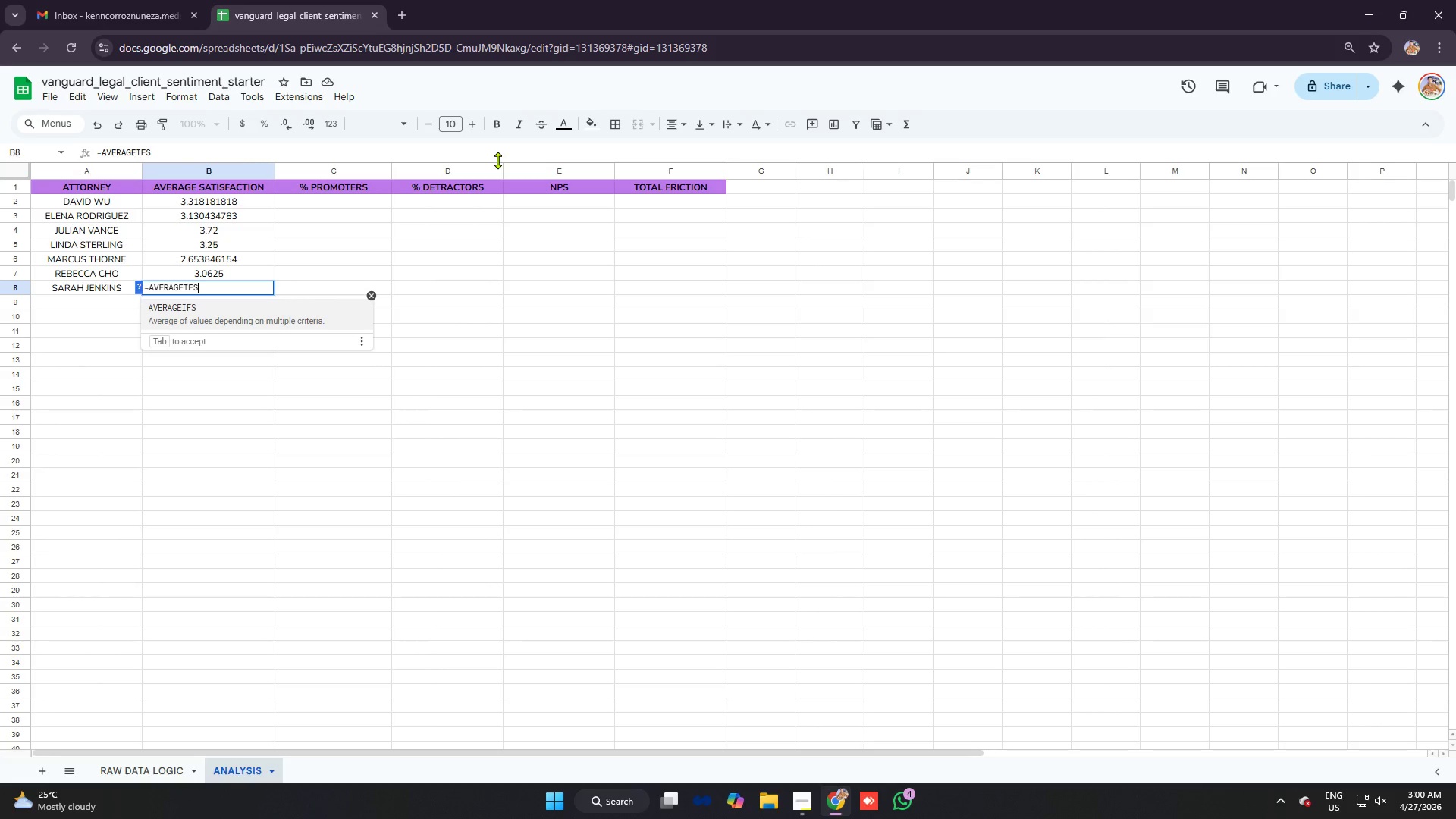 
key(Tab)
type('raw dtaa logic'!e:e,'raw data logic'!d:d,a)
 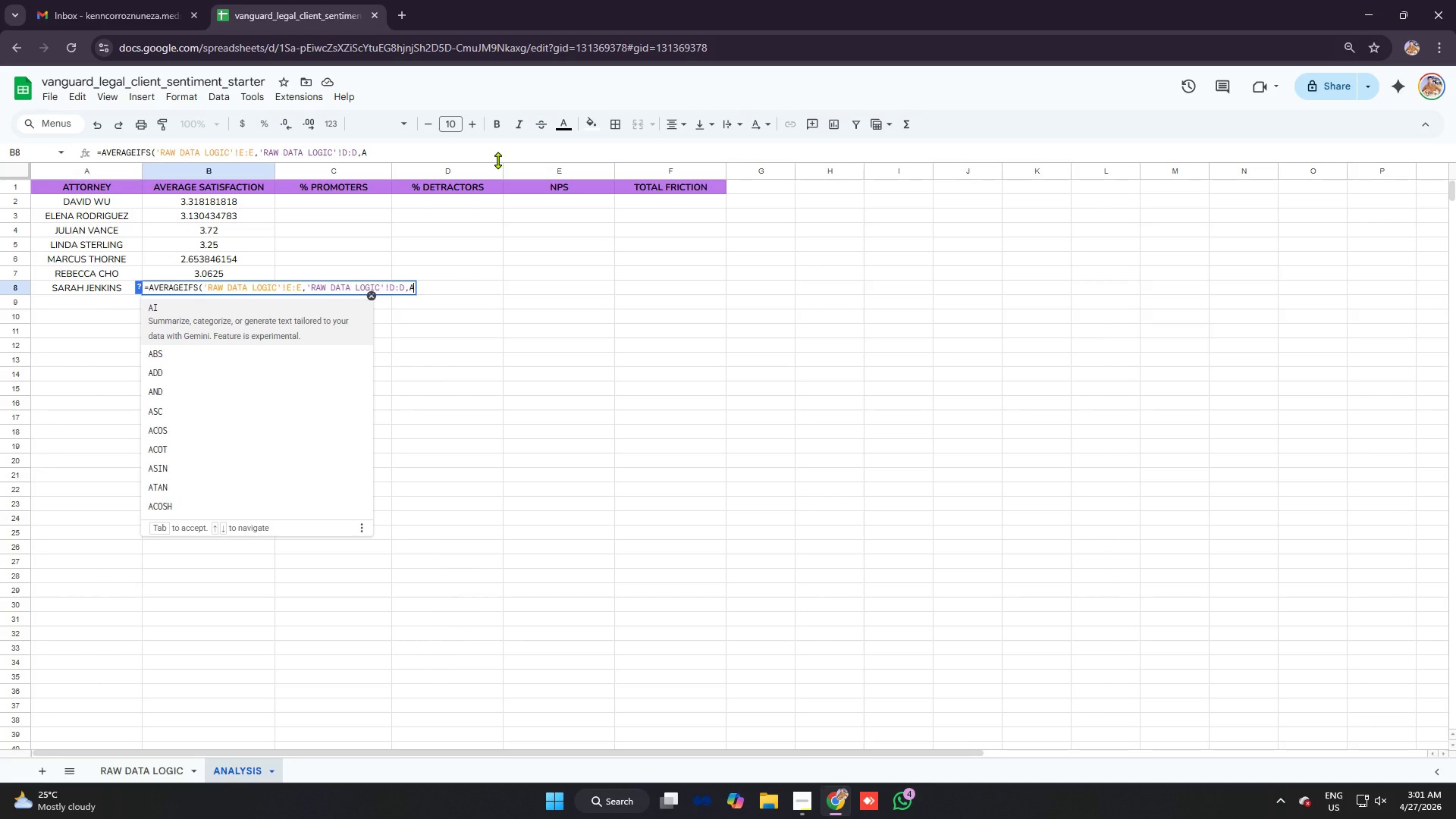 
key(8)
 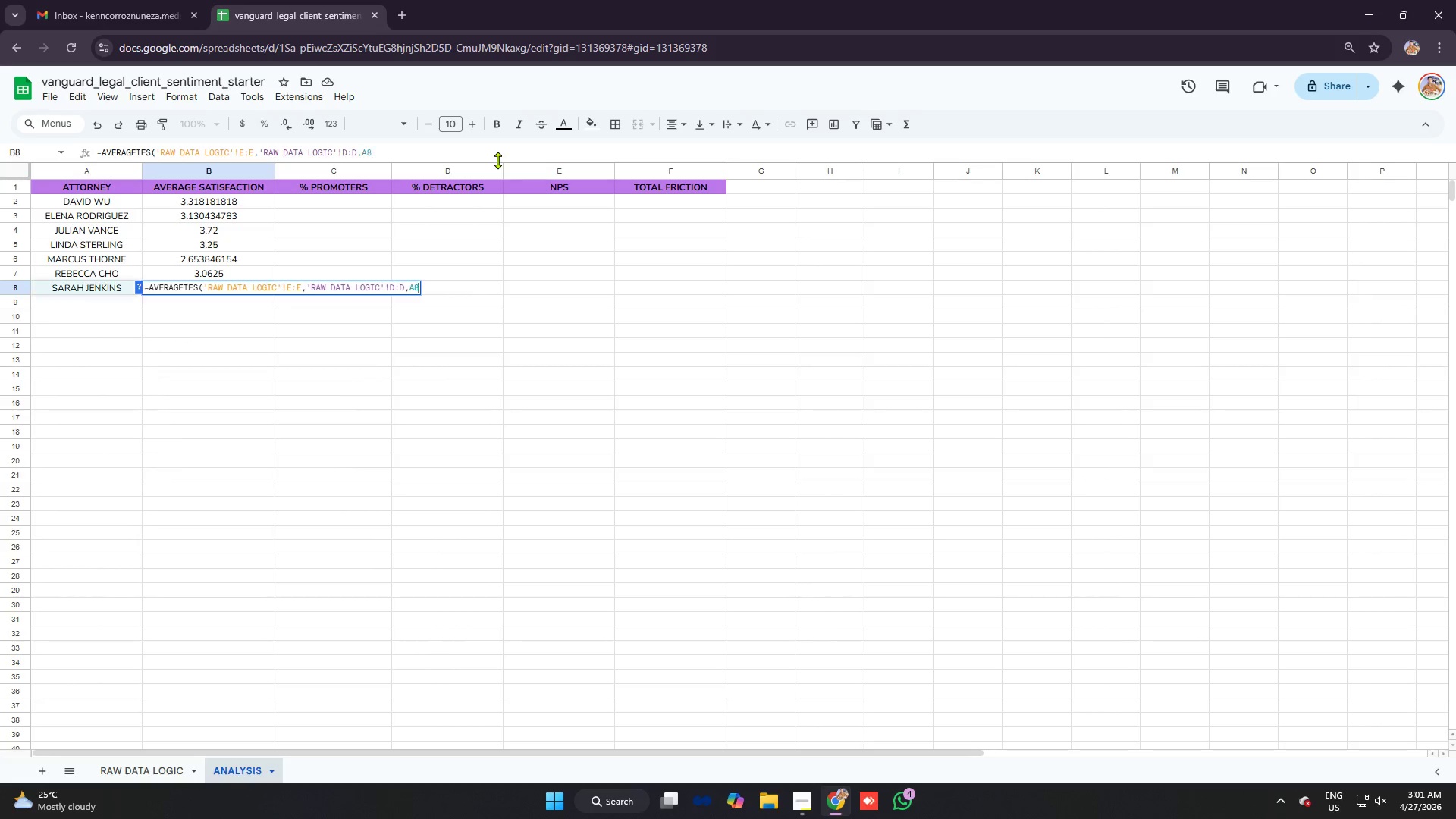 
key(Enter)
 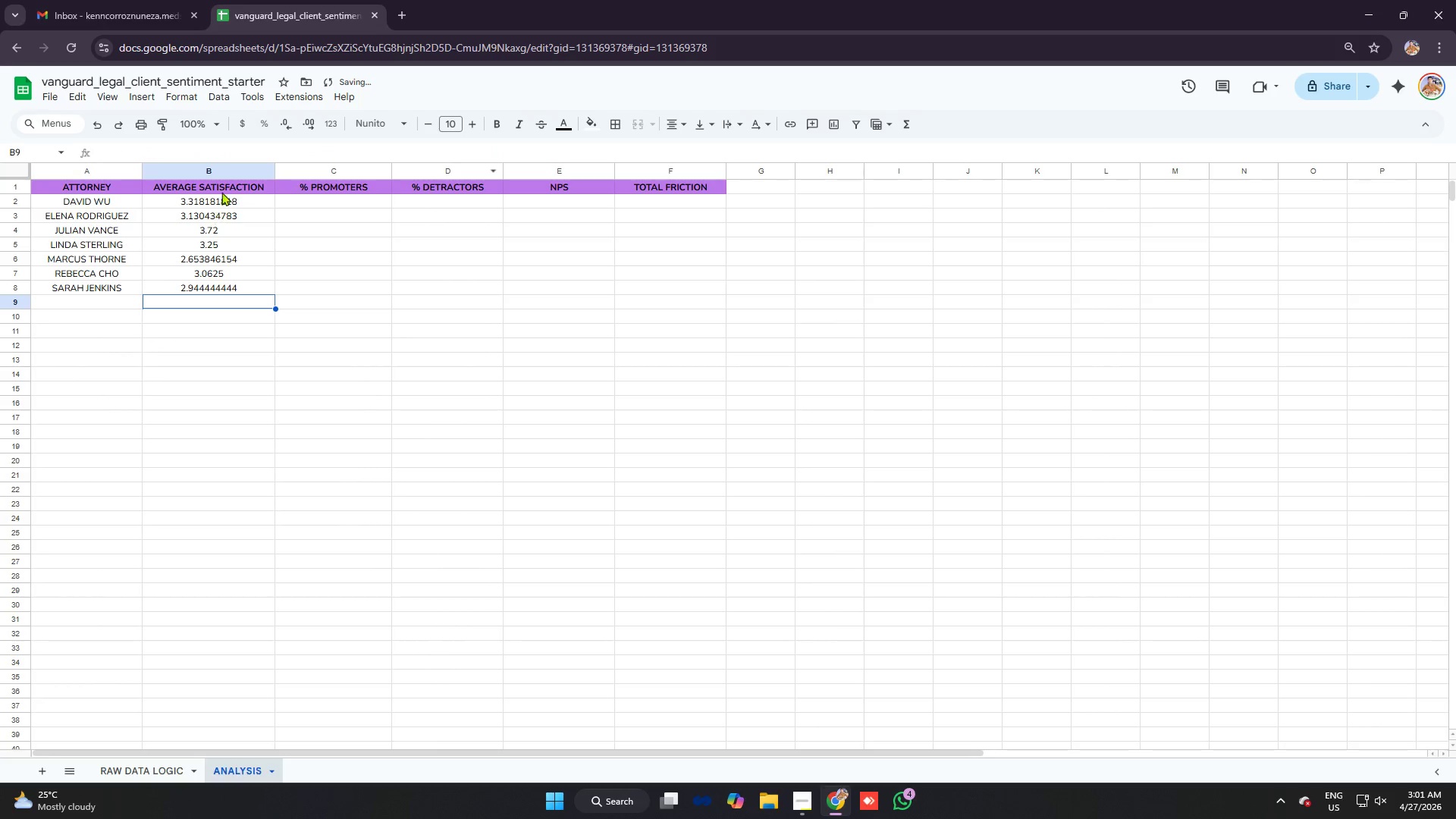 
left_click([215, 171])
 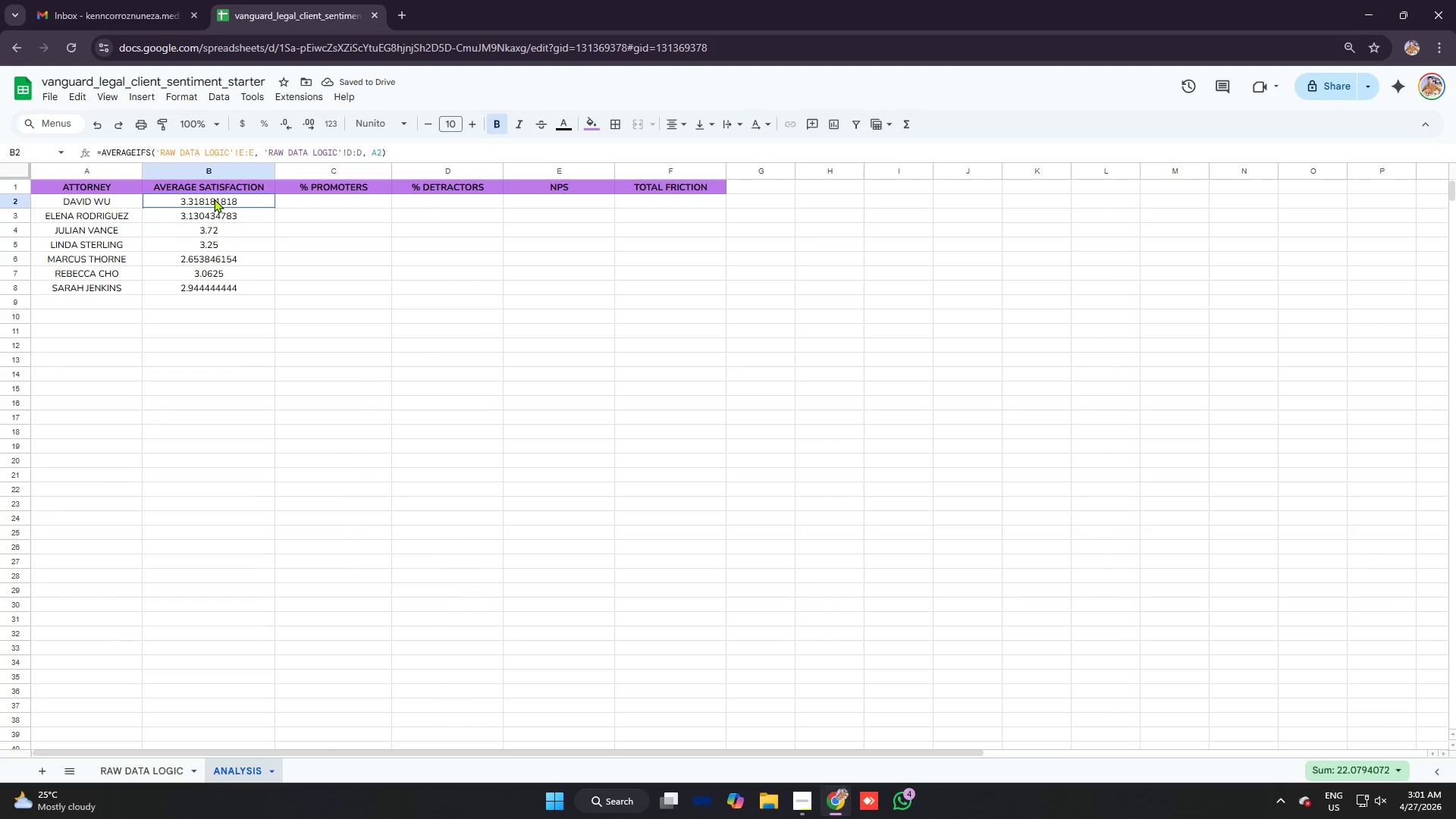 
left_click_drag(start_coordinate=[212, 199], to_coordinate=[250, 287])
 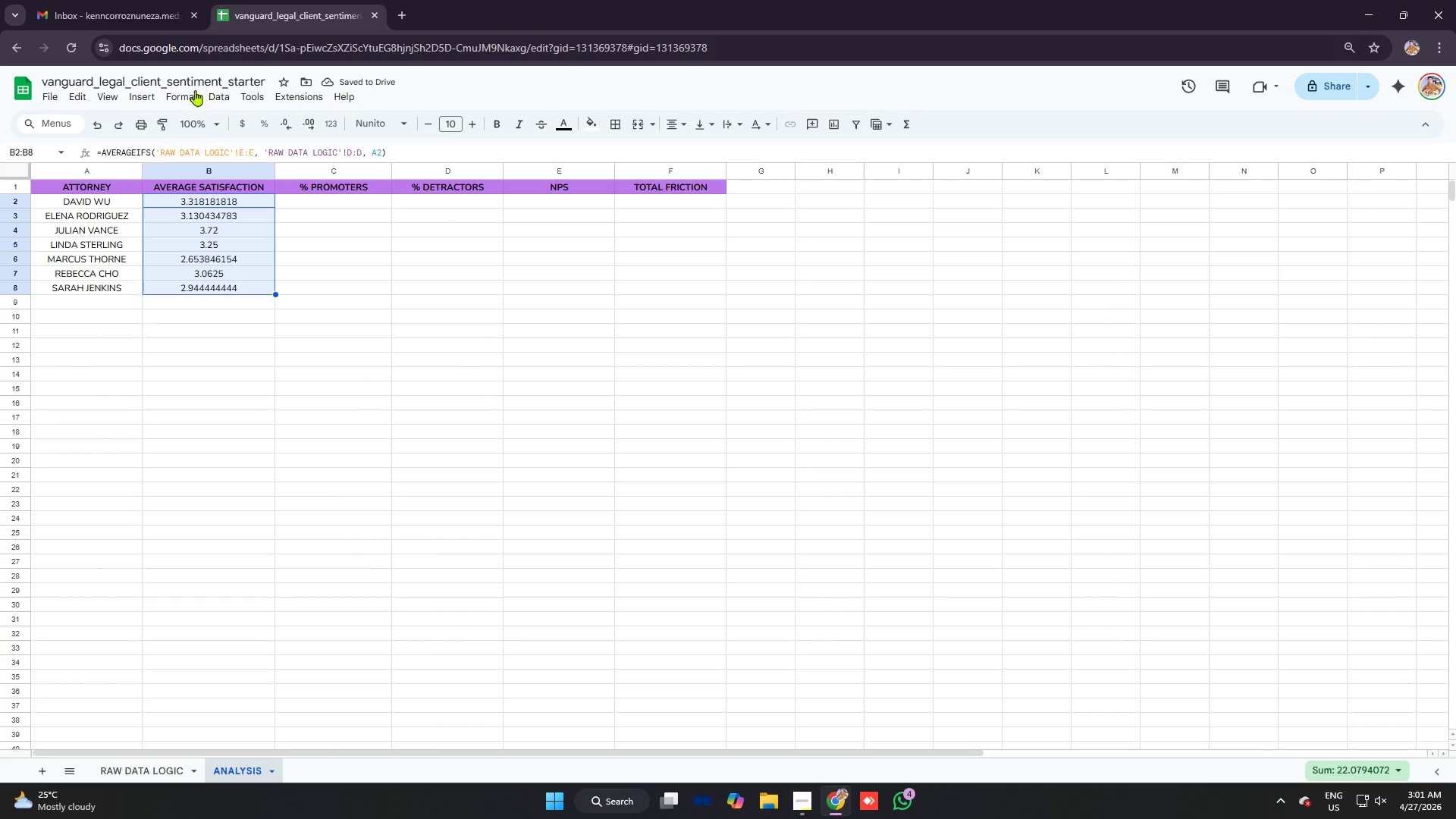 
left_click([191, 92])
 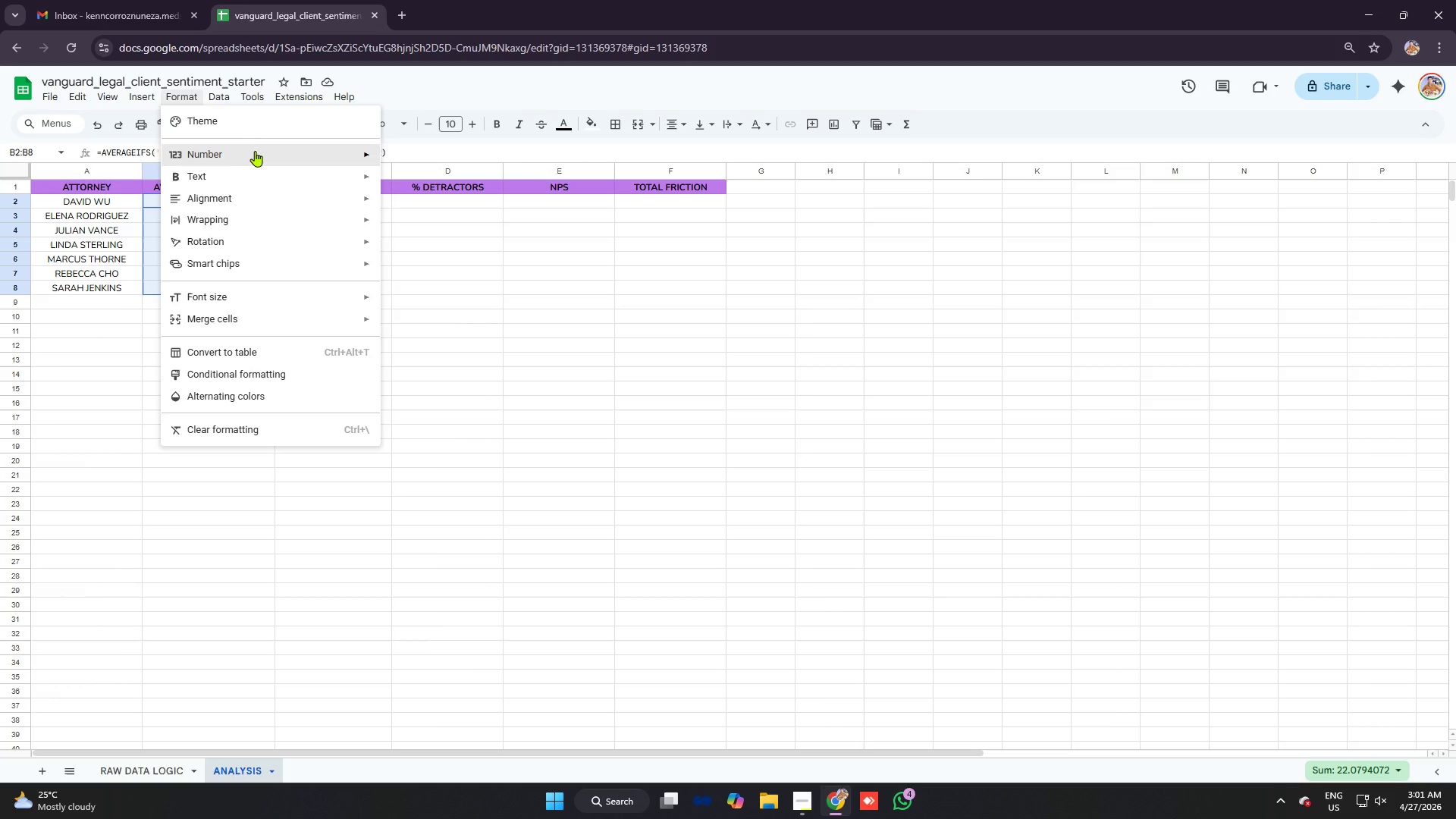 
left_click([262, 158])
 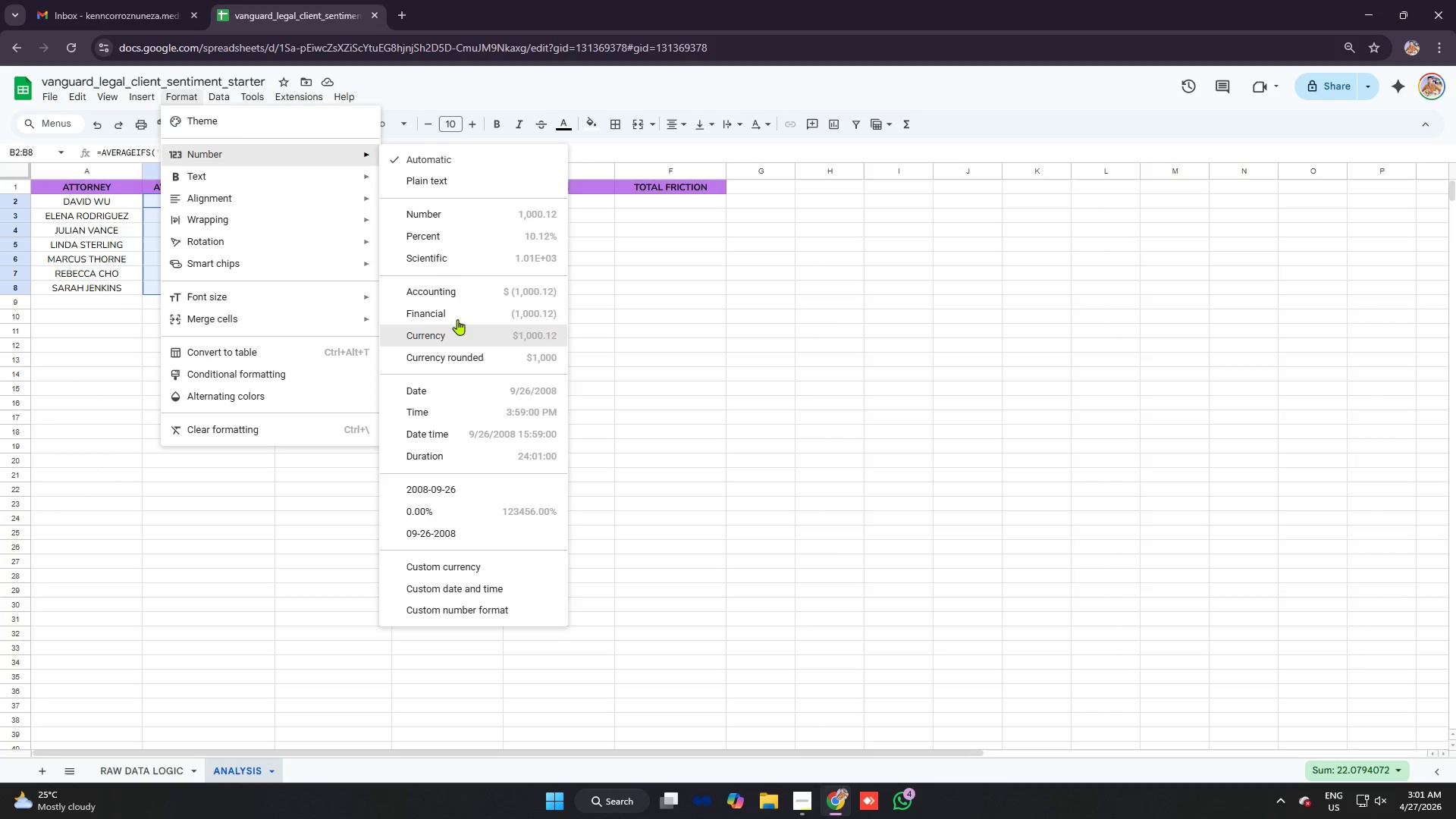 
left_click([446, 235])
 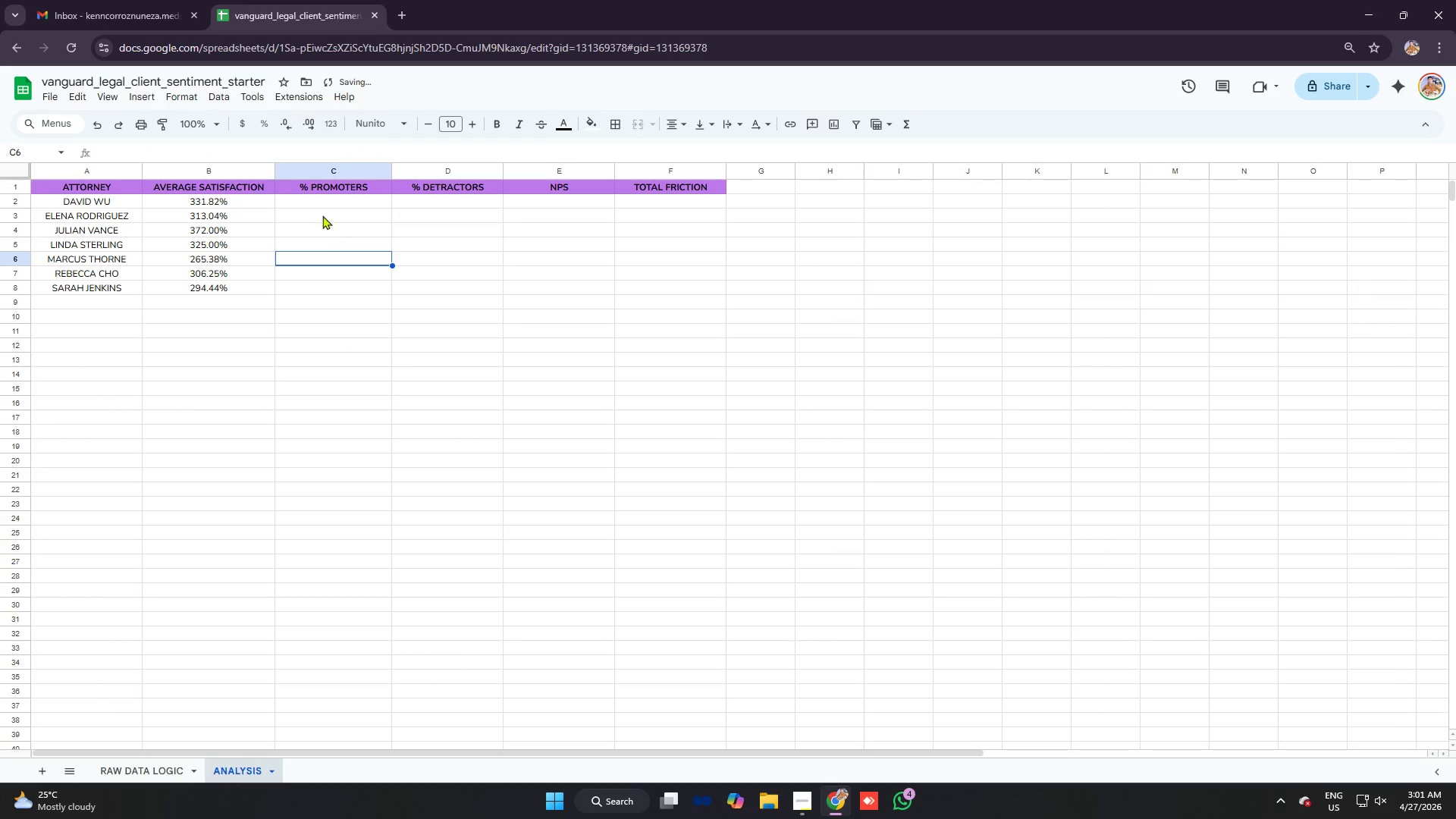 
left_click([322, 200])
 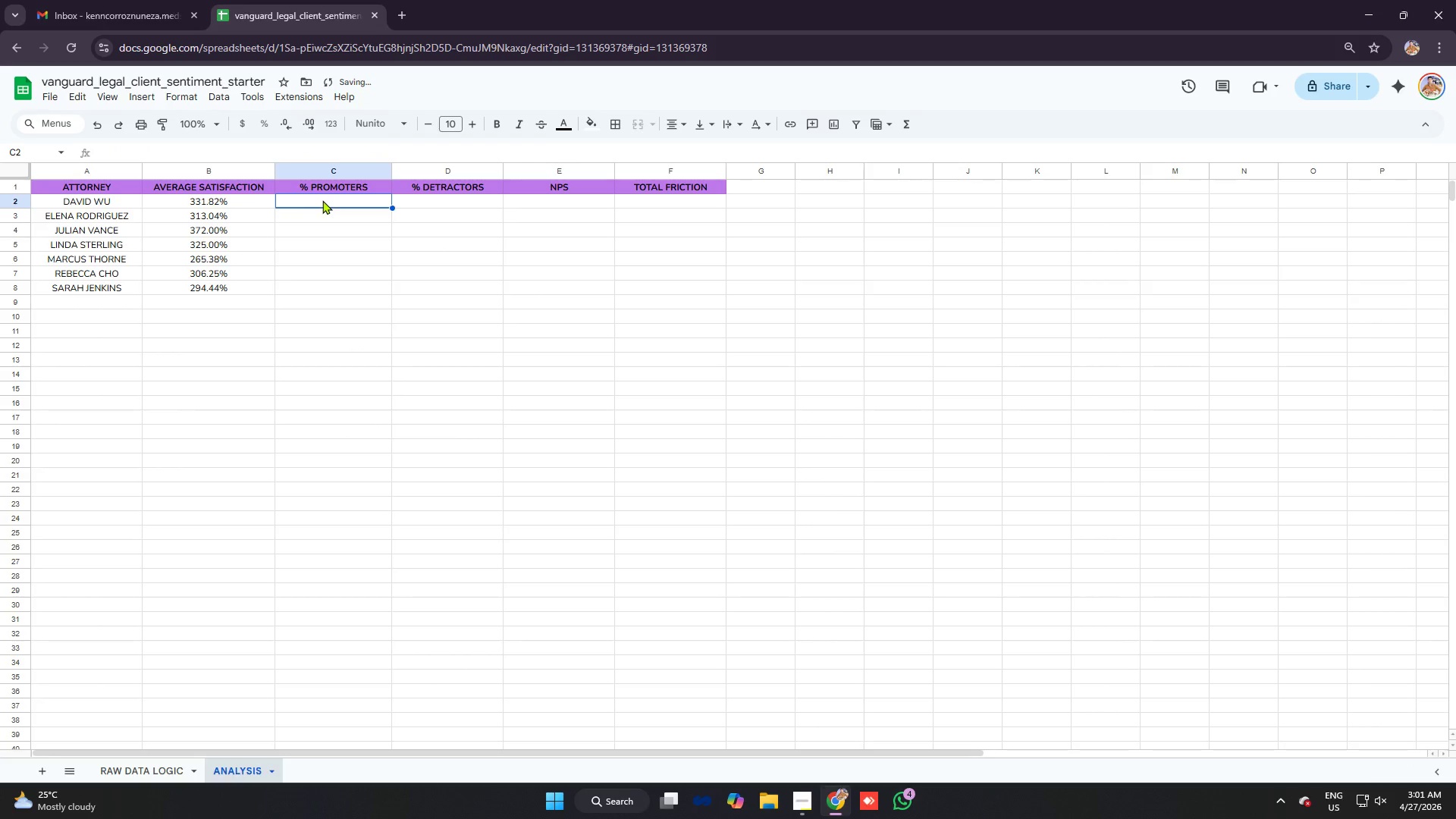 
left_click_drag(start_coordinate=[322, 200], to_coordinate=[366, 291])
 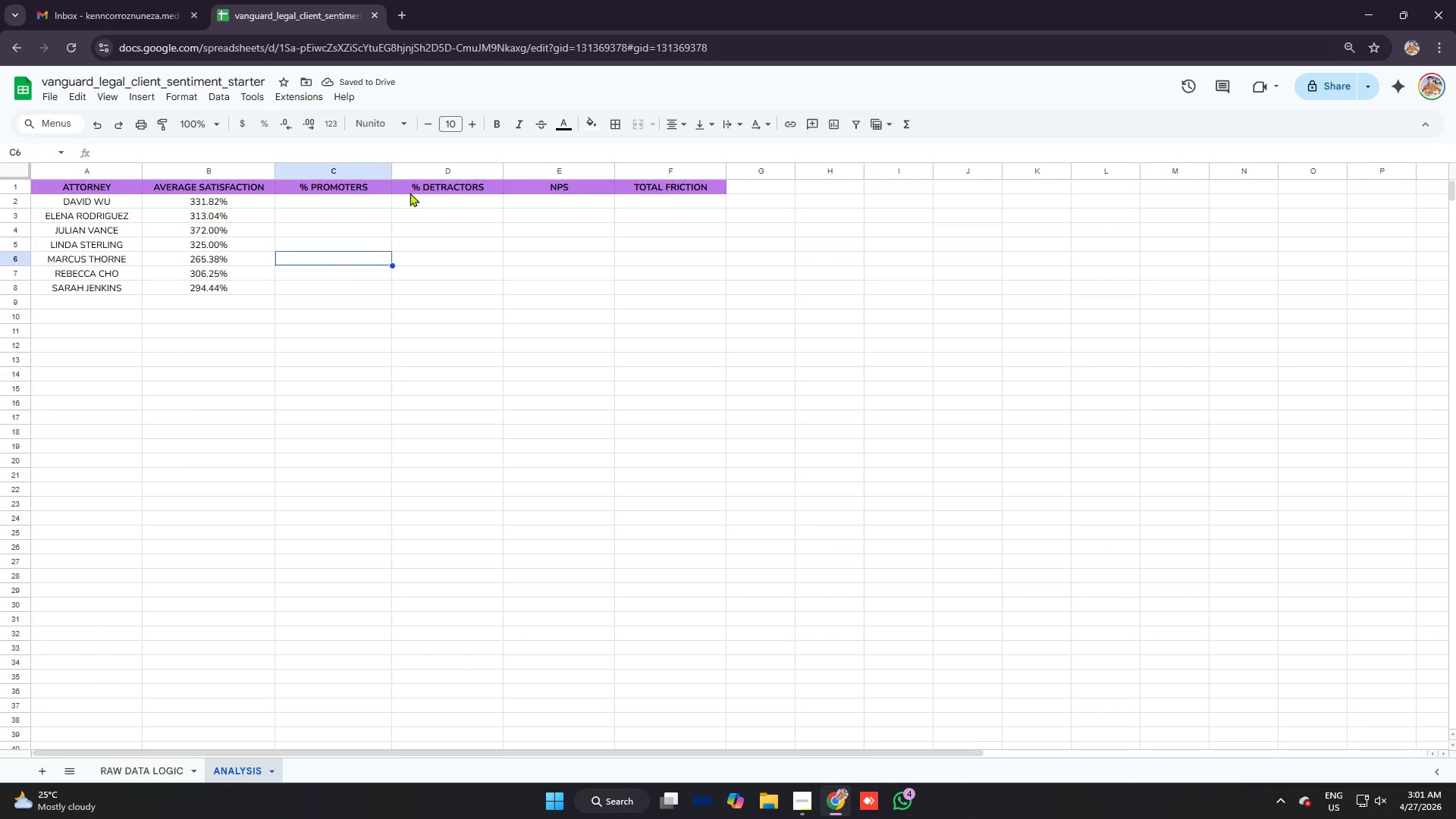 
left_click([413, 194])
 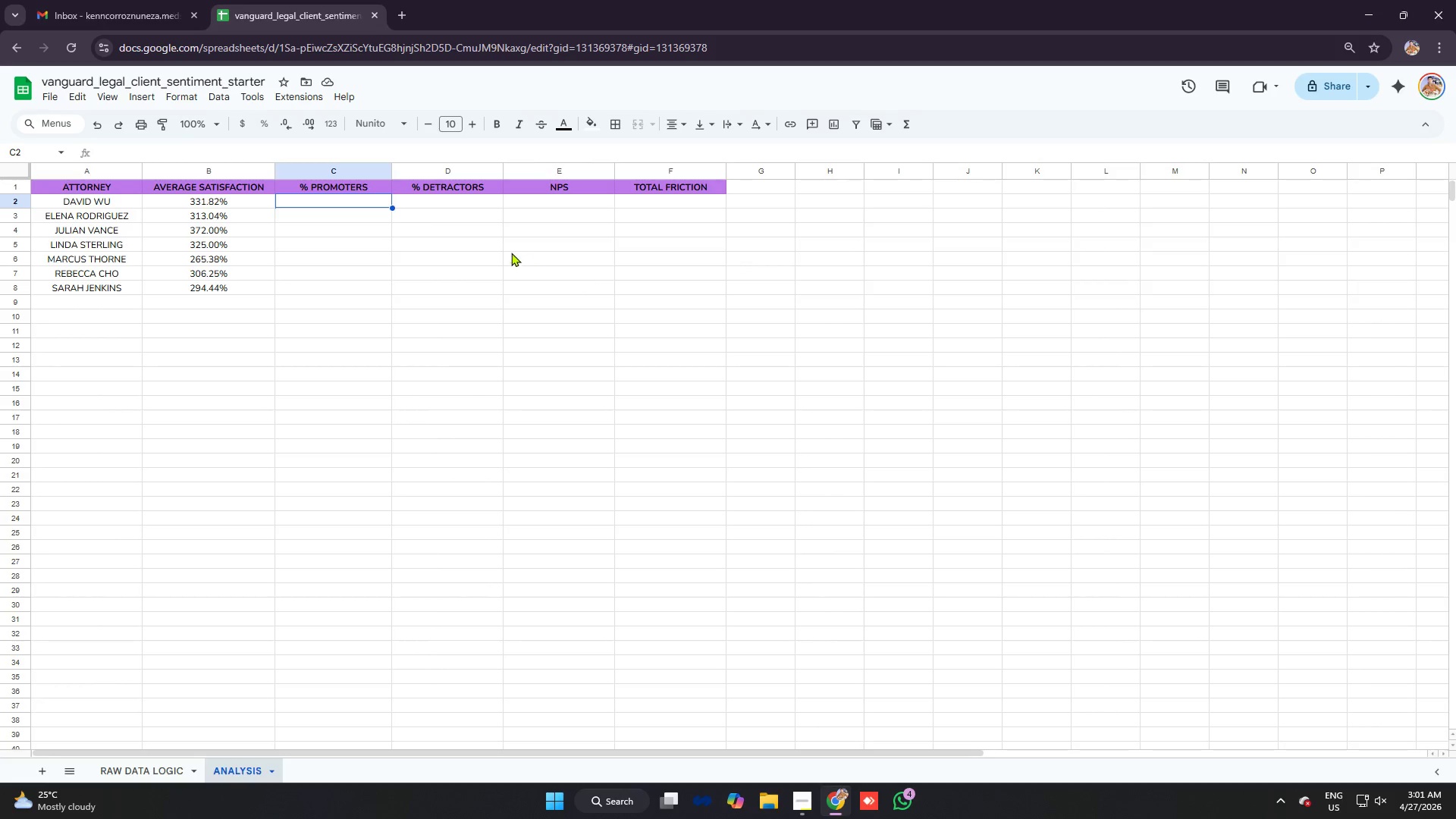 
wait(13.38)
 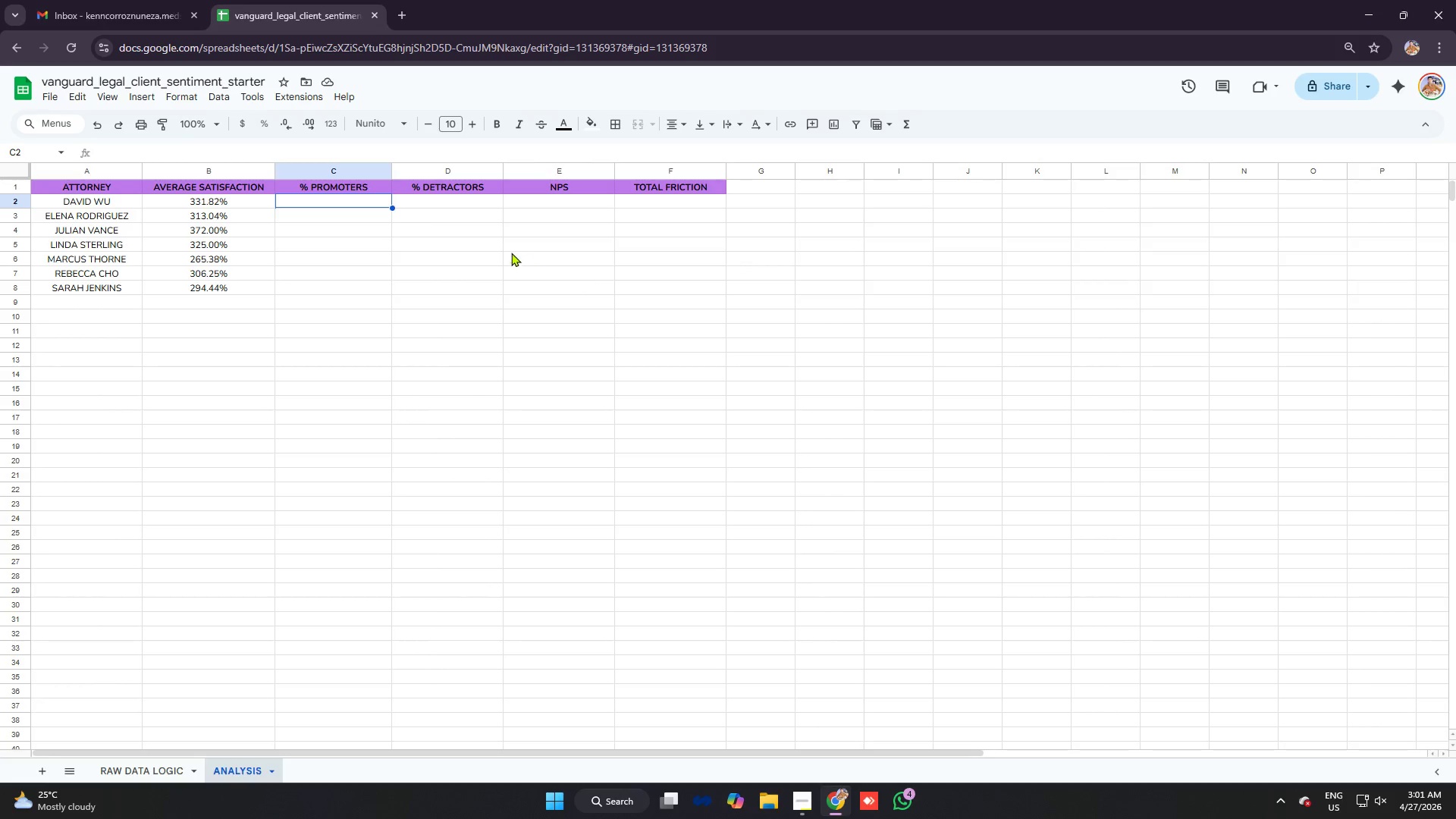 
type(=a)
key(Backspace)
type(countifs)
 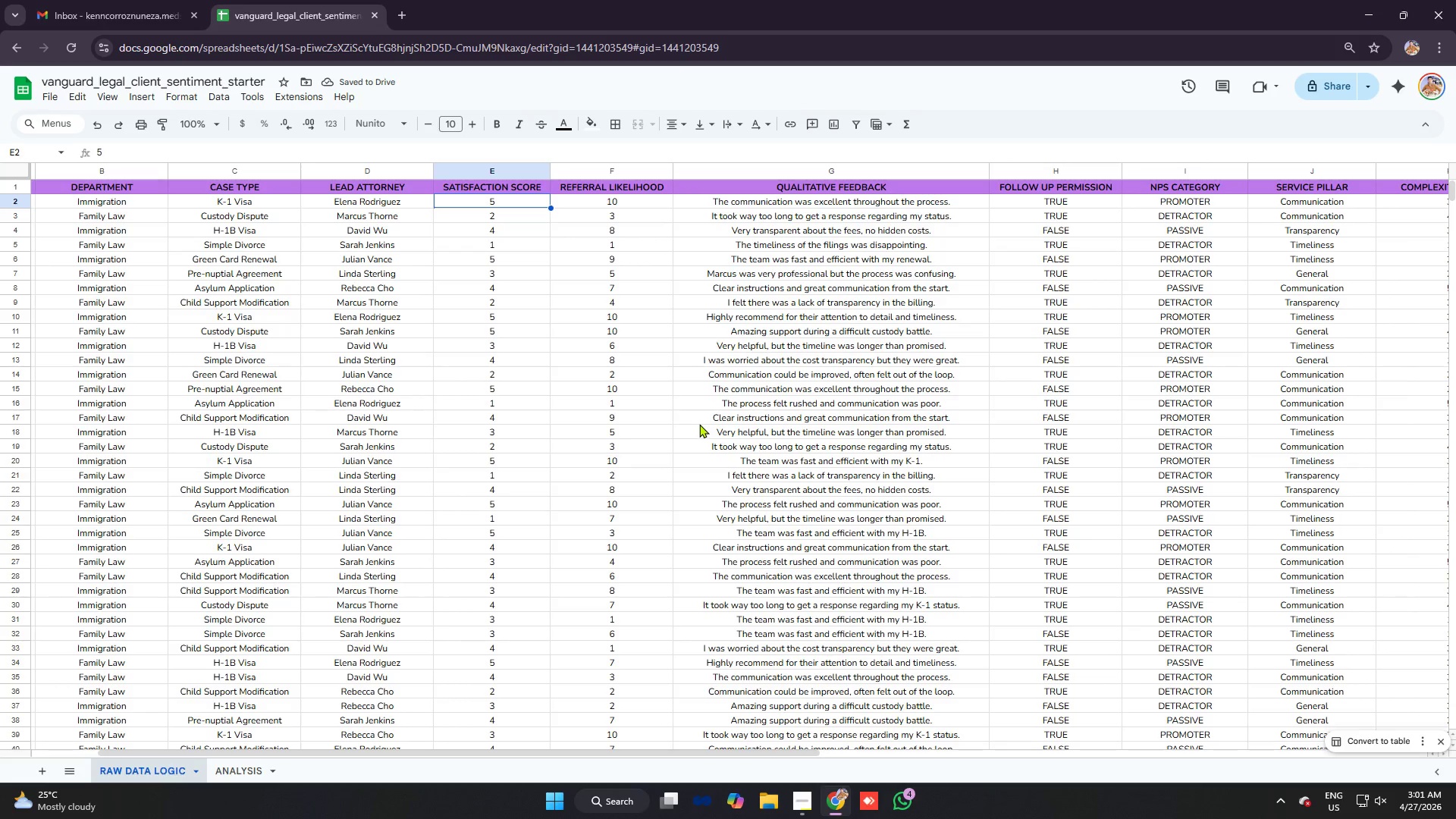 
wait(7.34)
 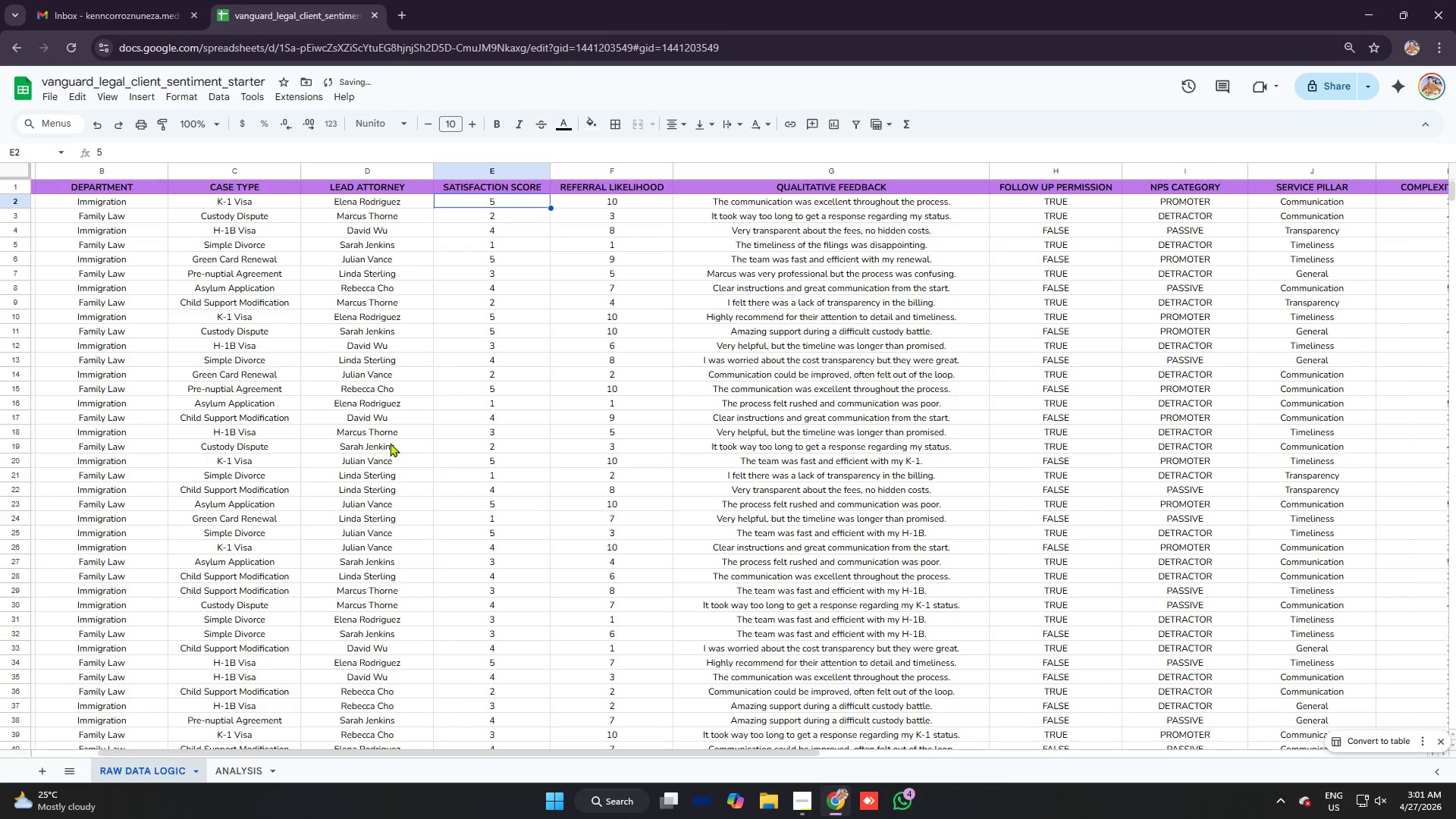 
left_click([375, 174])
 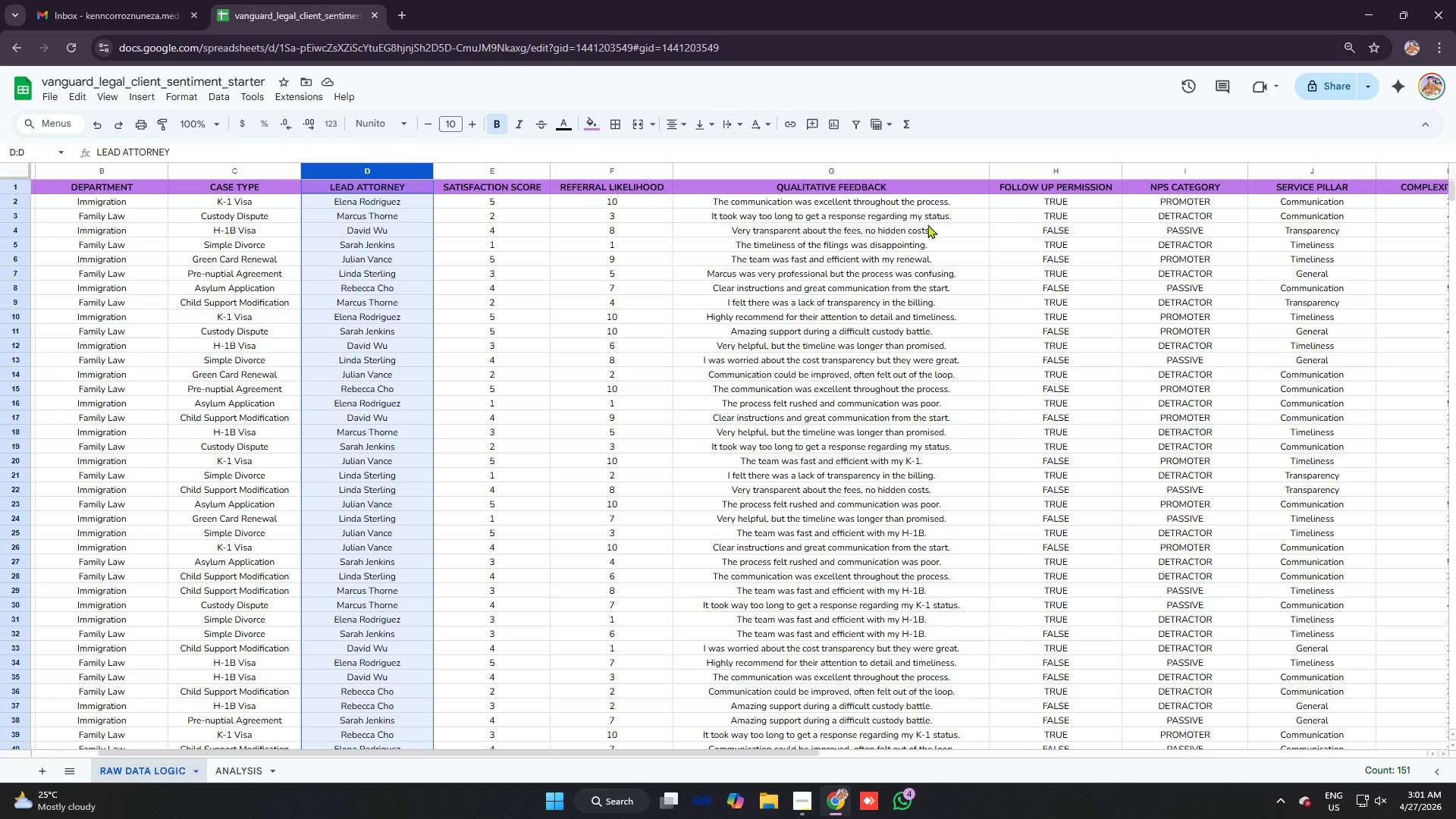 
hold_key(key=ControlLeft, duration=0.88)
left_click([1188, 170])
 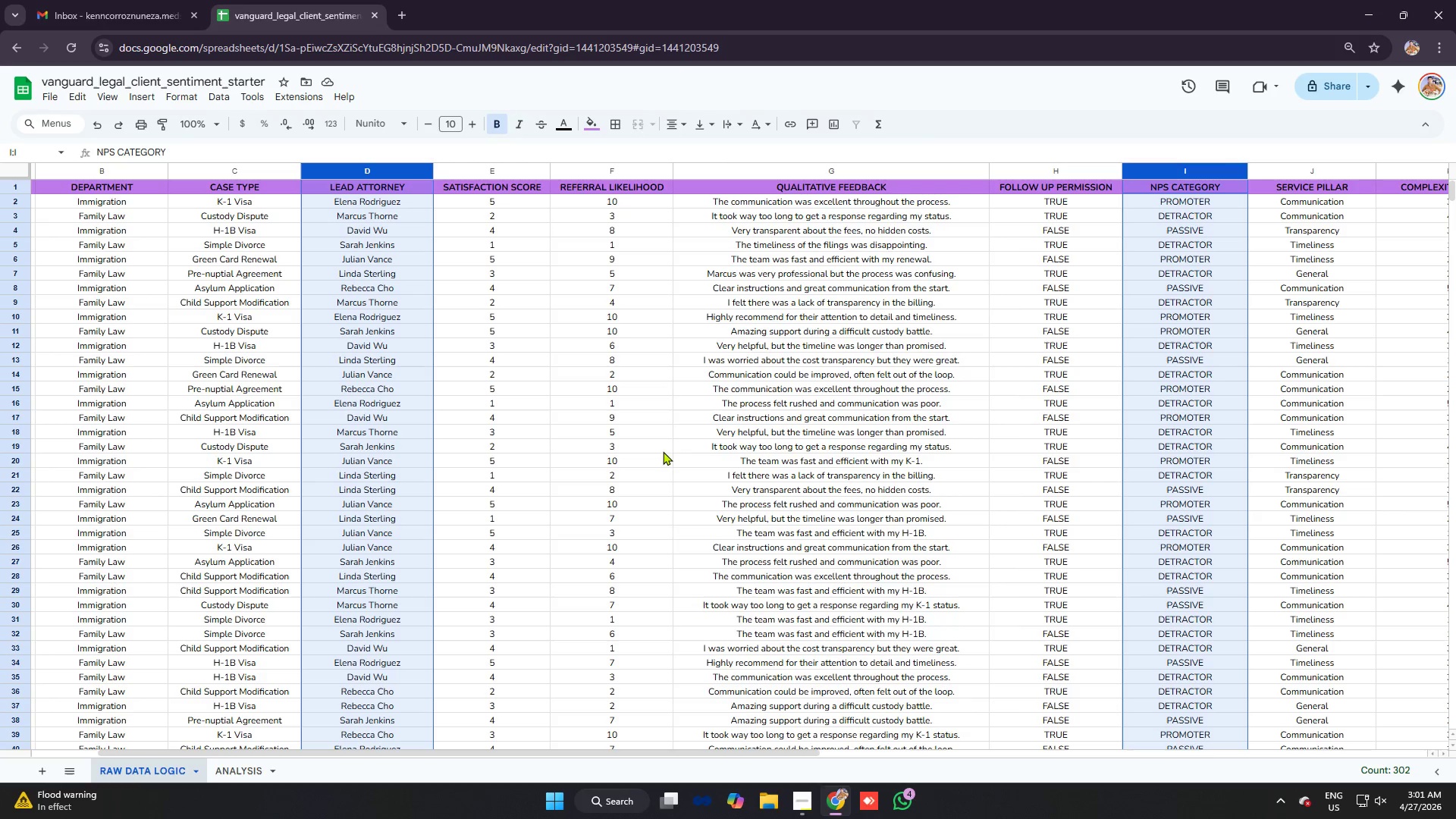 
wait(6.17)
 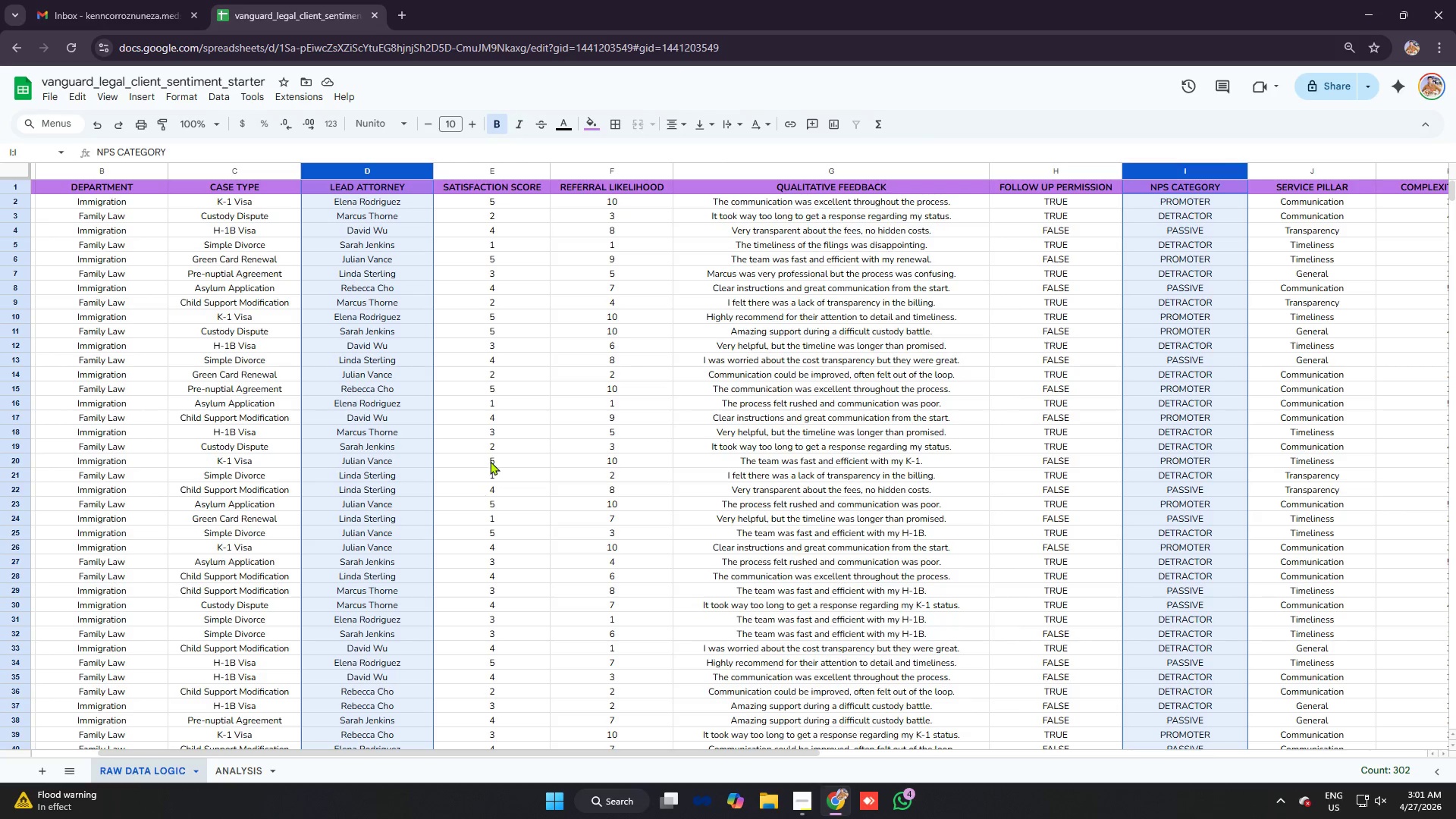 
left_click_drag(start_coordinate=[627, 753], to_coordinate=[715, 755])
 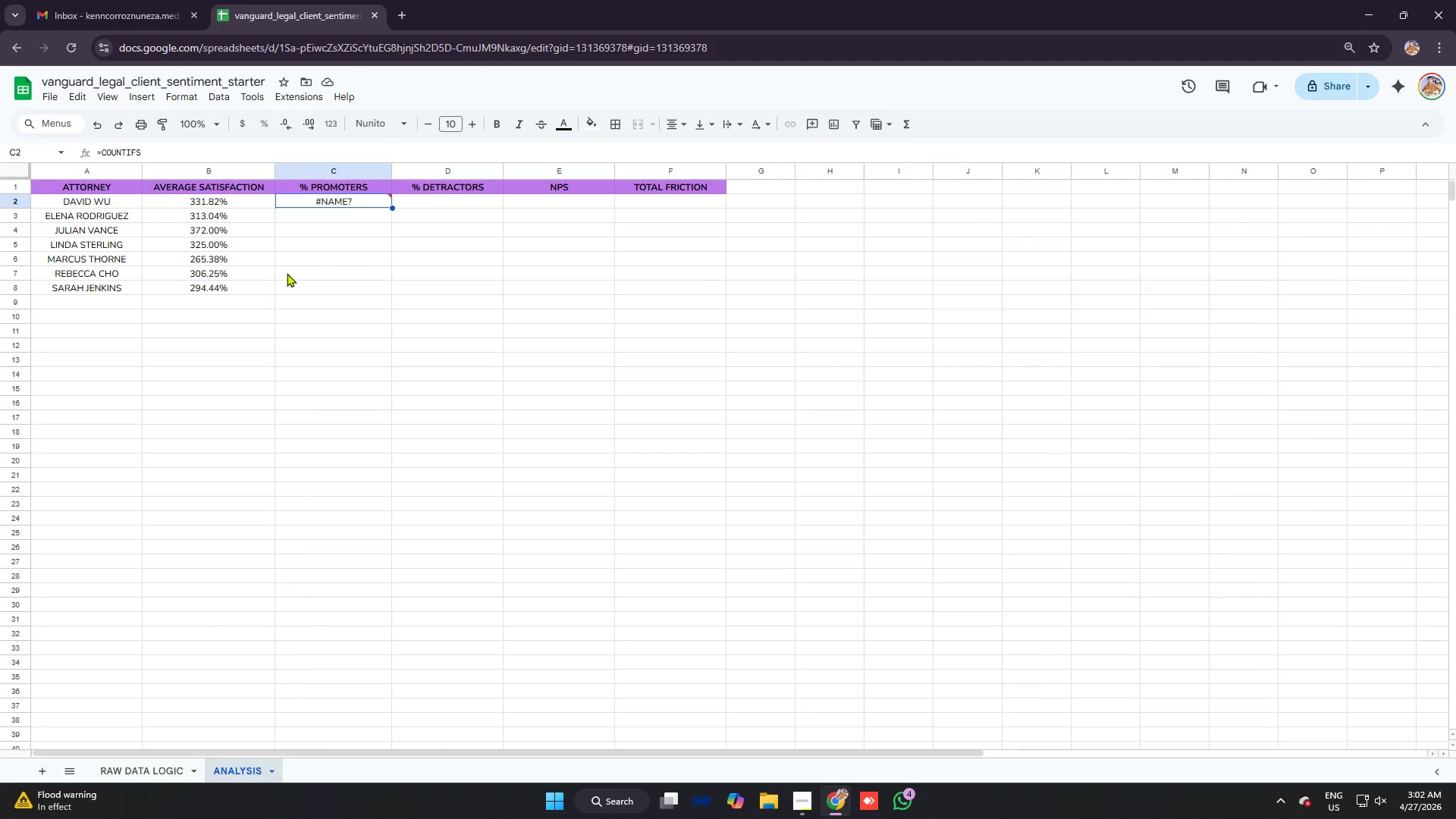 
left_click([295, 146])
 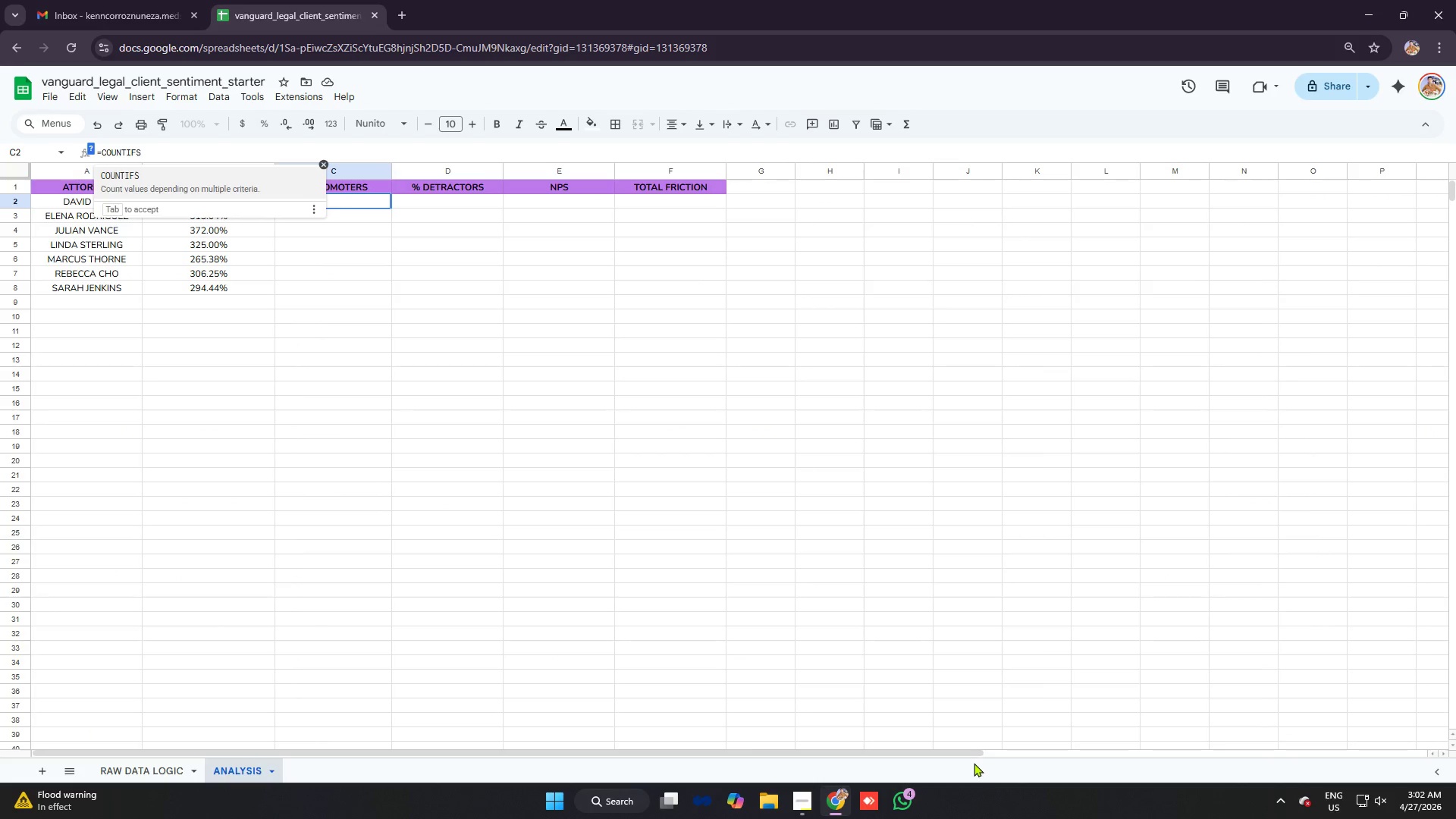 
key(Backspace)
 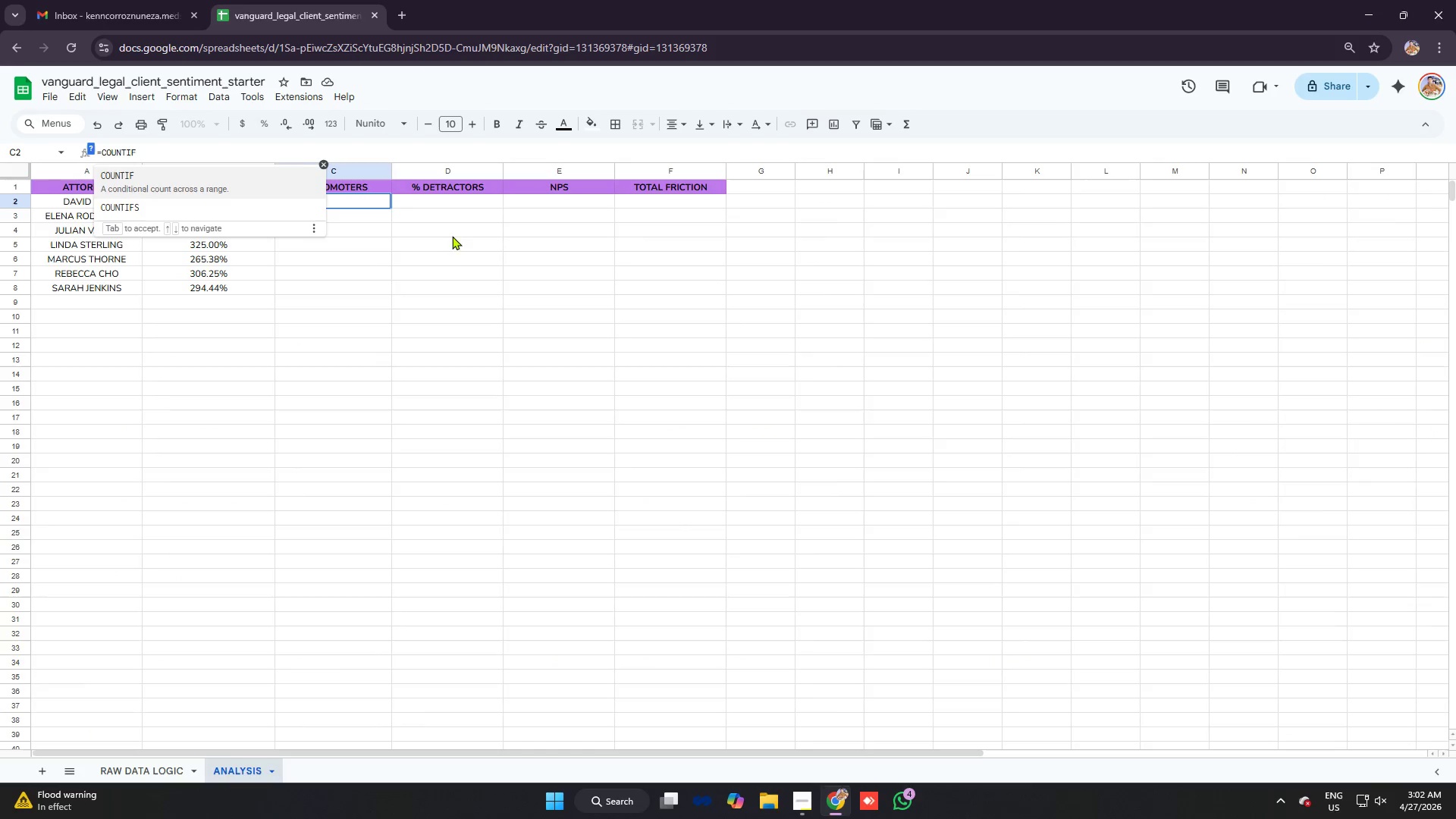 
left_click([347, 200])
 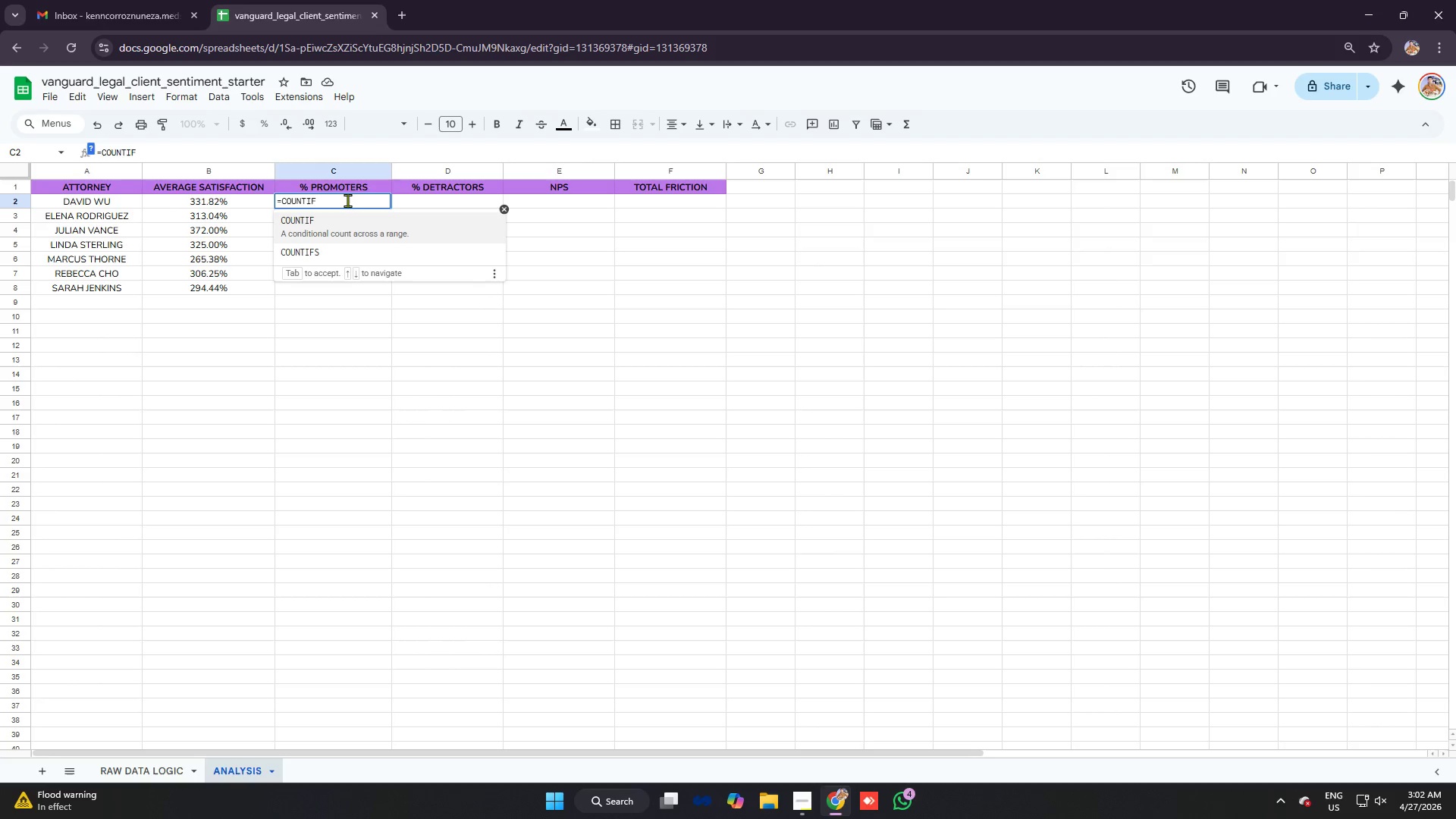 
key(S)
 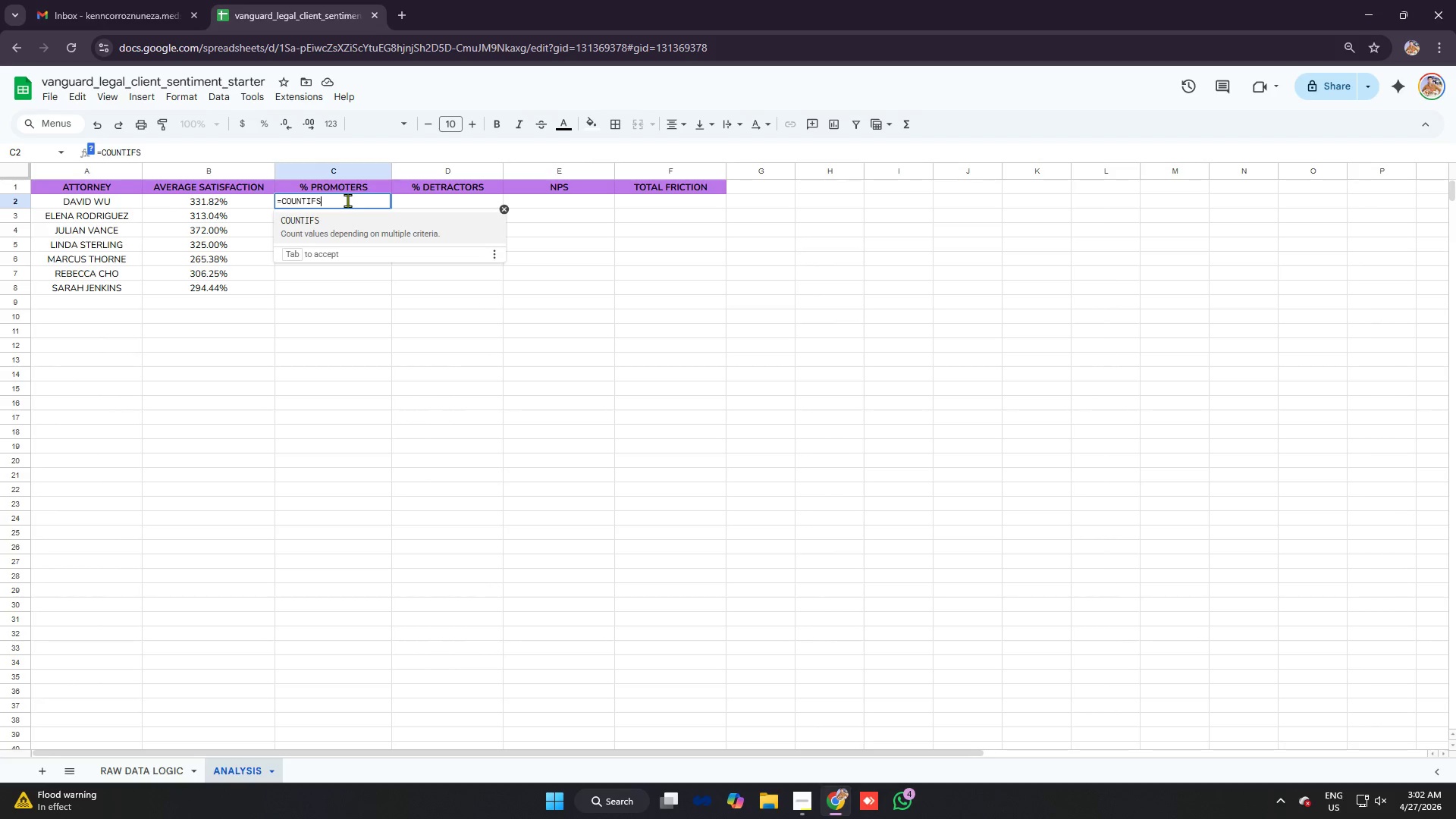 
key(Tab)
 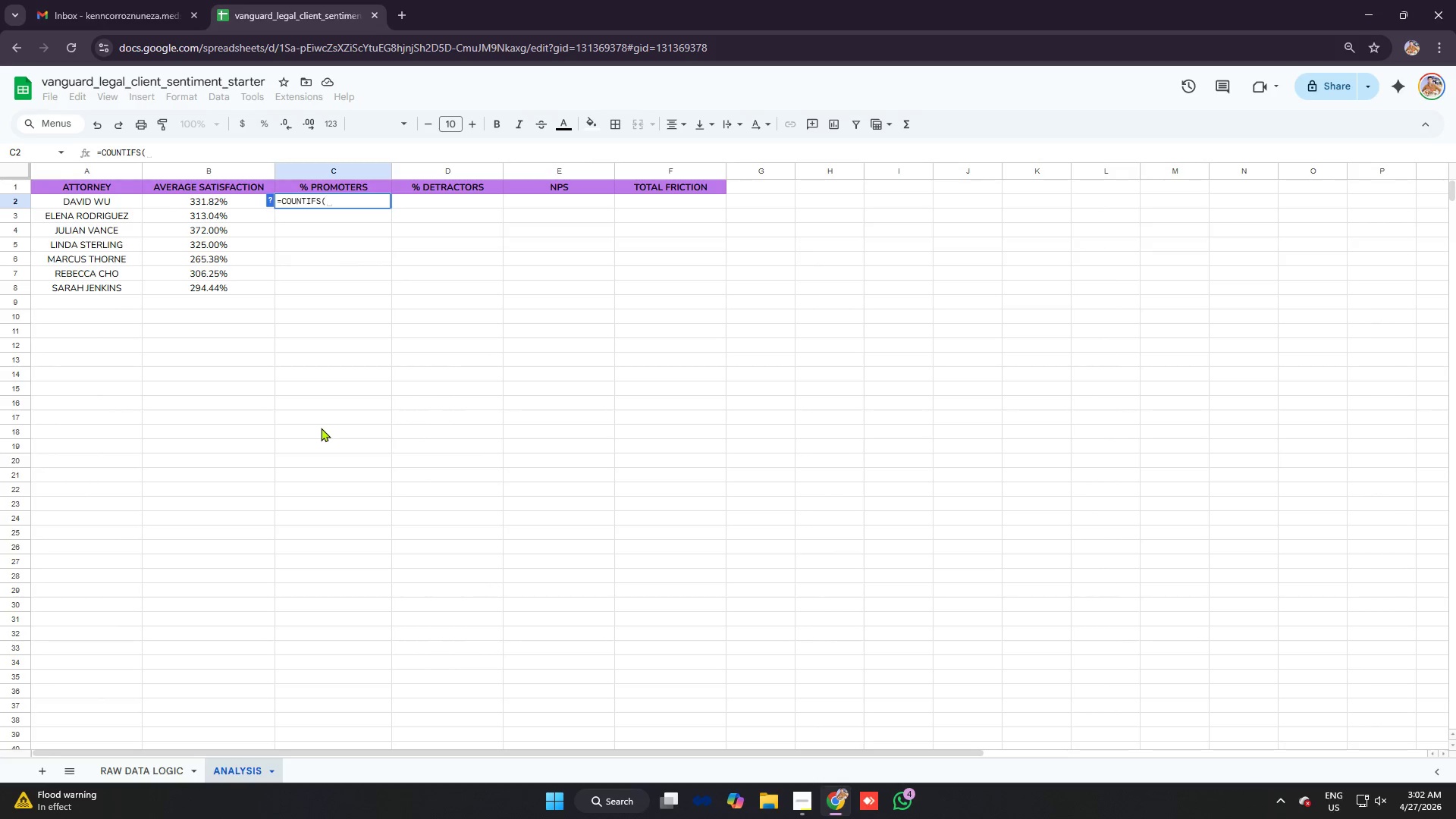 
type('raw data logic'!)
 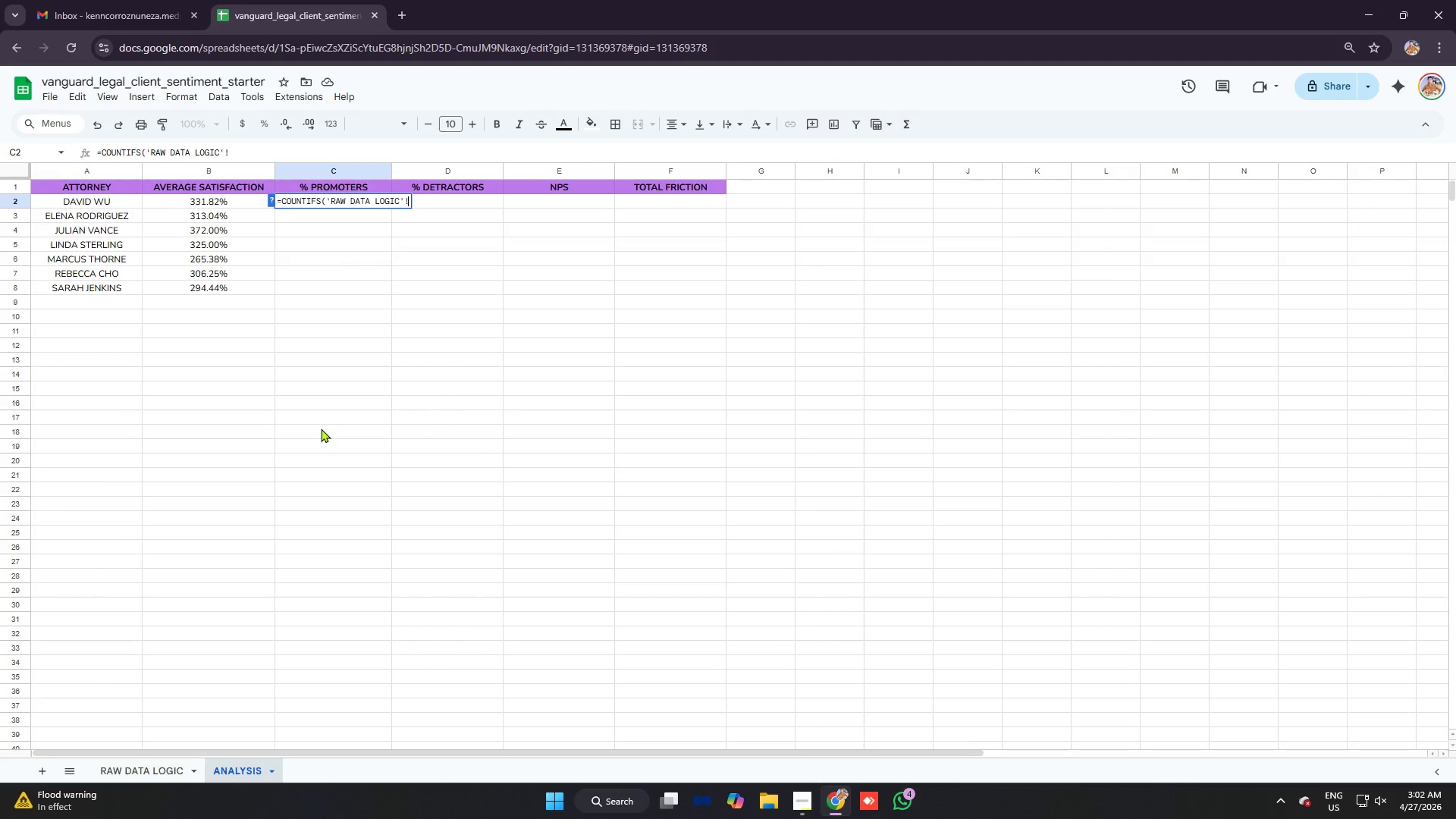 
type(d:d,a23)
key(Backspace)
type(2)
key(Backspace)
 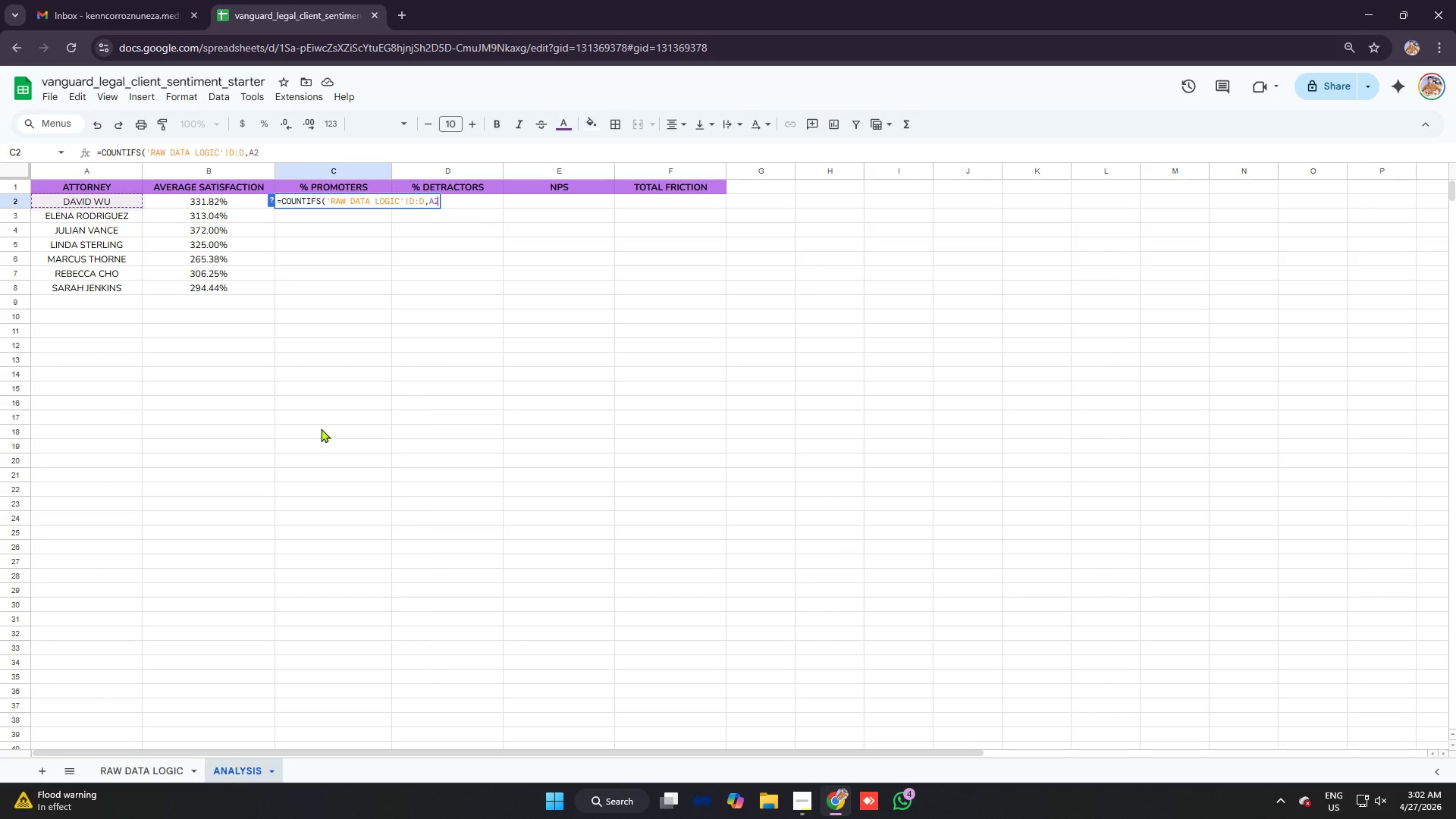 
wait(5.73)
 